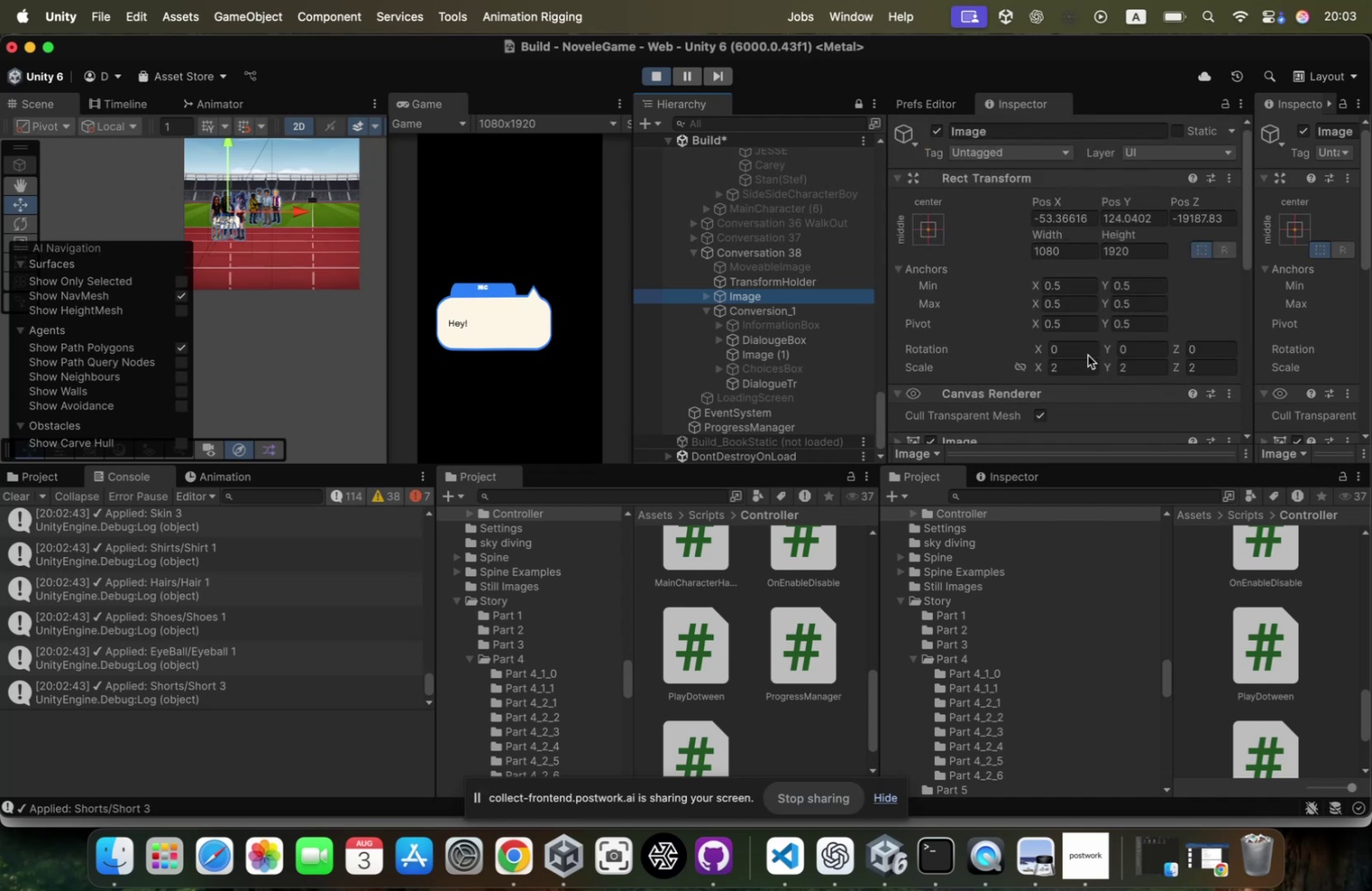 
scroll: coordinate [1088, 365], scroll_direction: down, amount: 19.0
 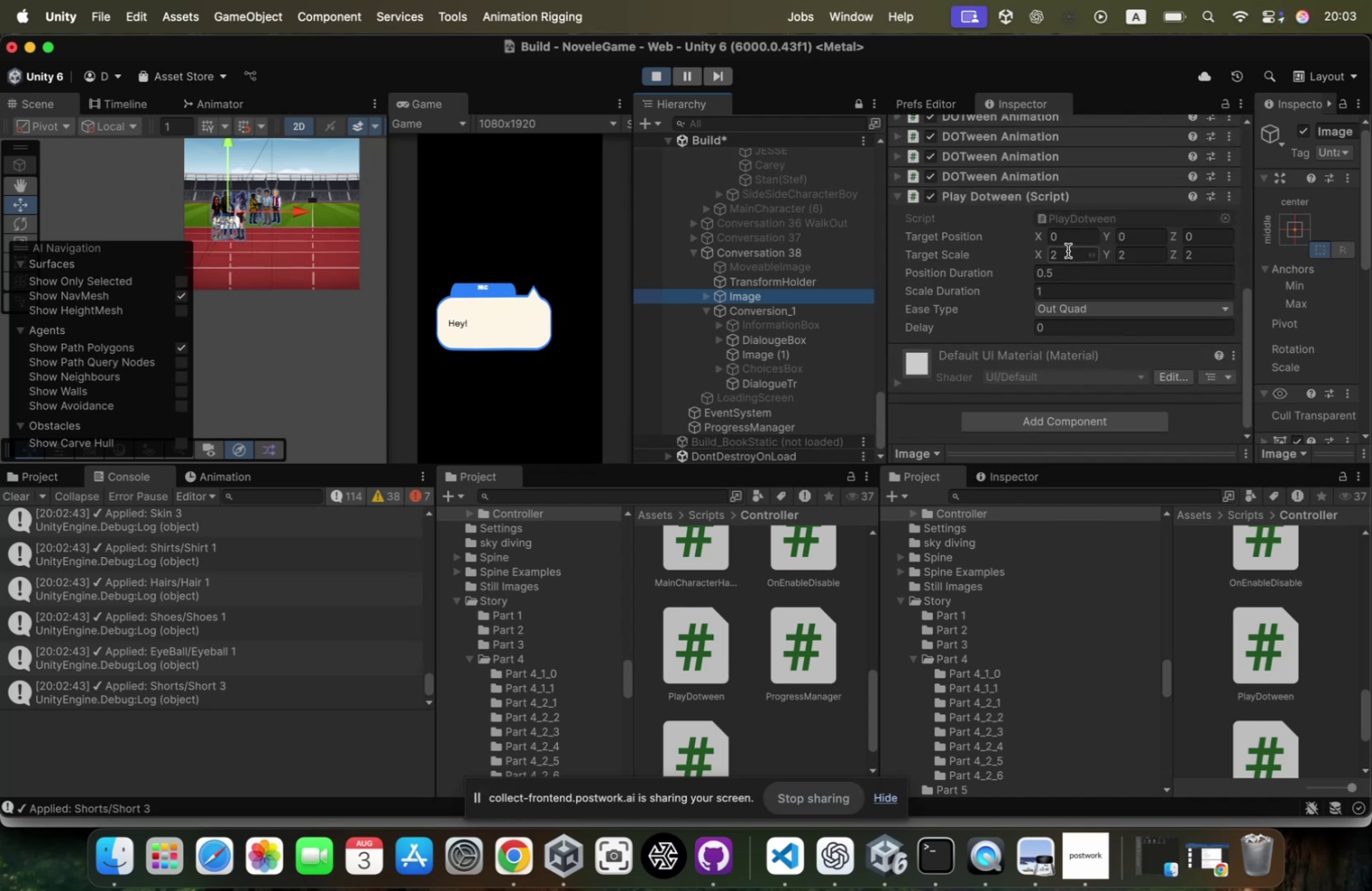 
left_click([1068, 250])
 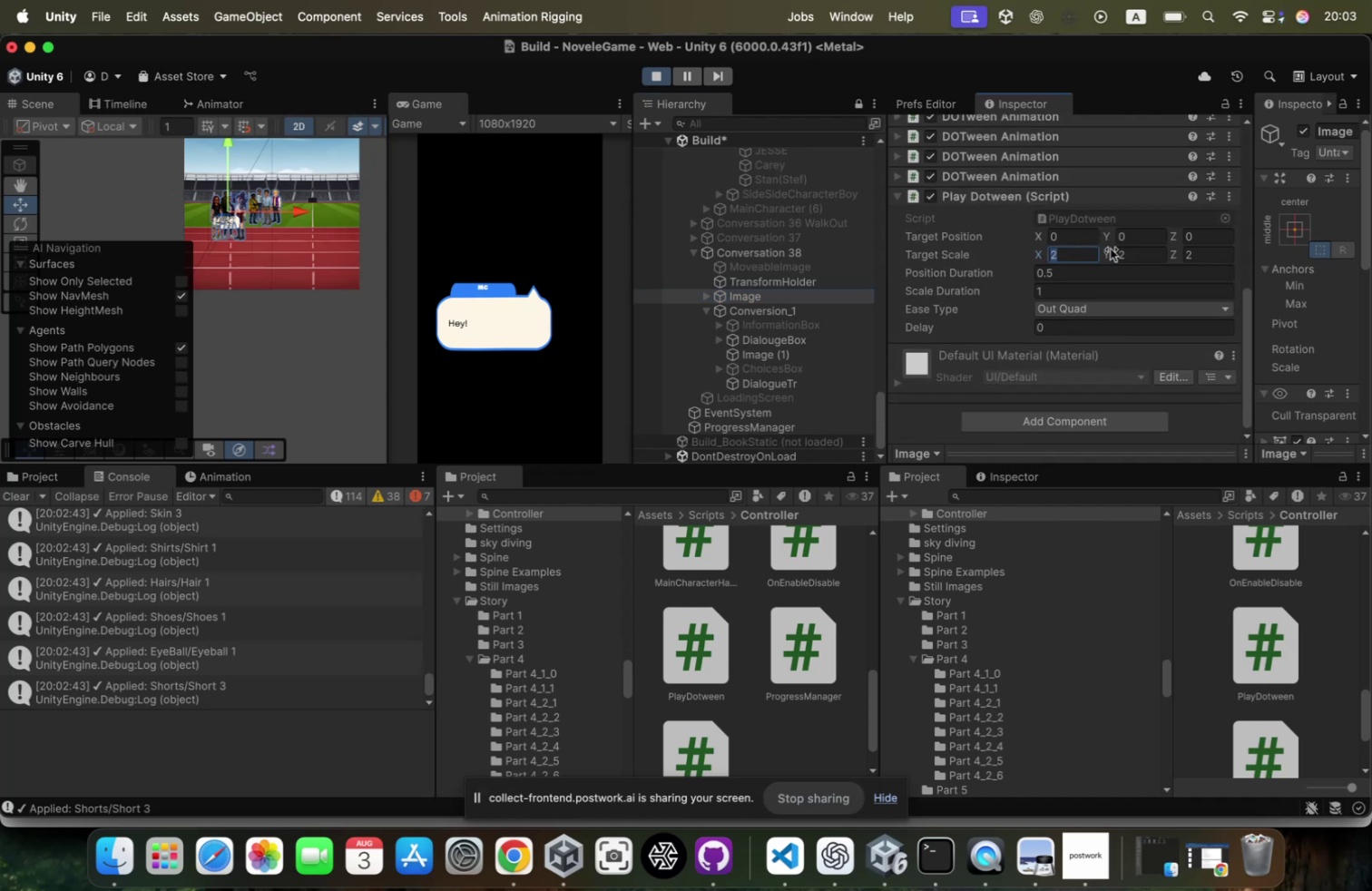 
key(1)
 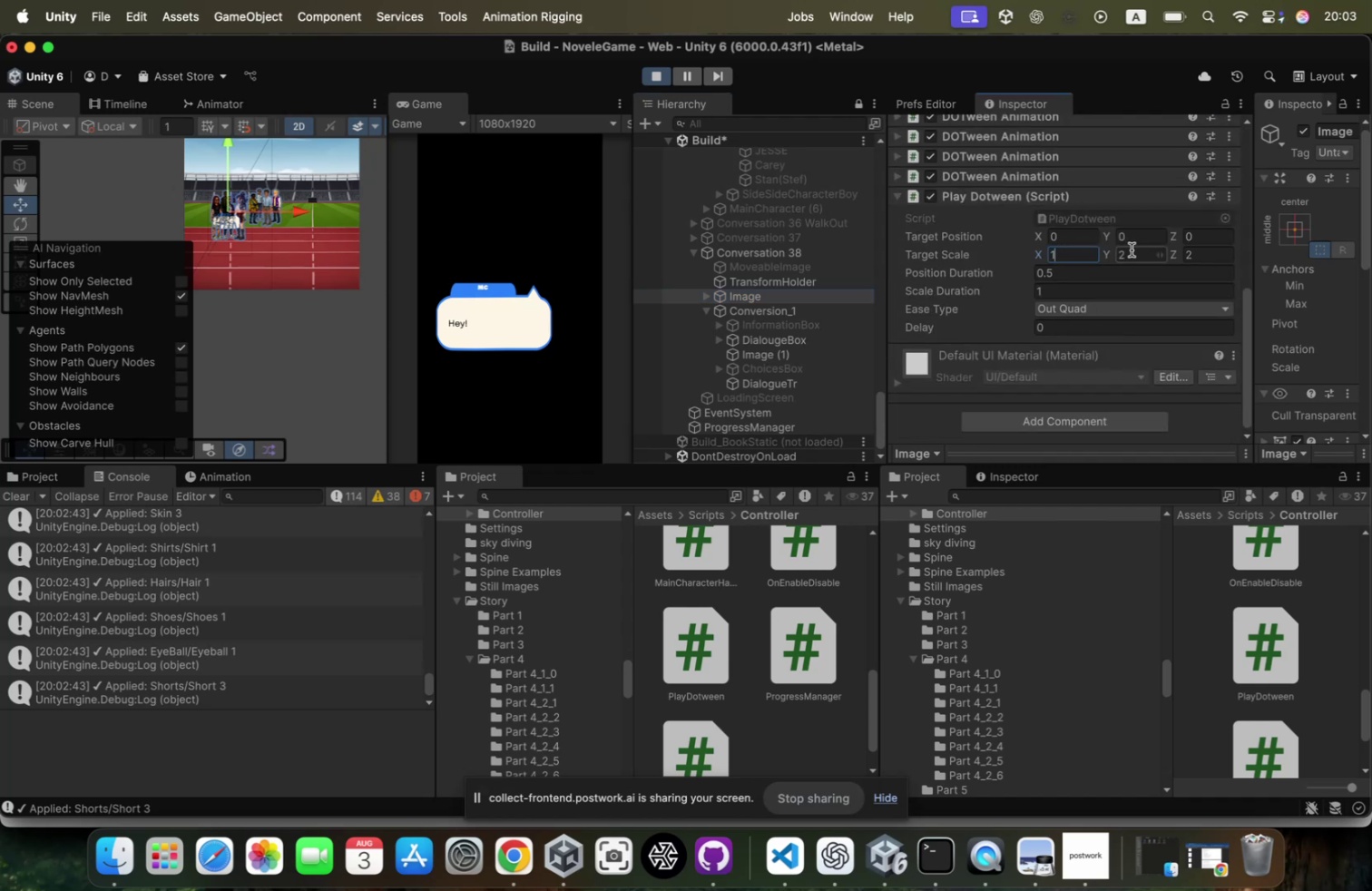 
left_click([1132, 250])
 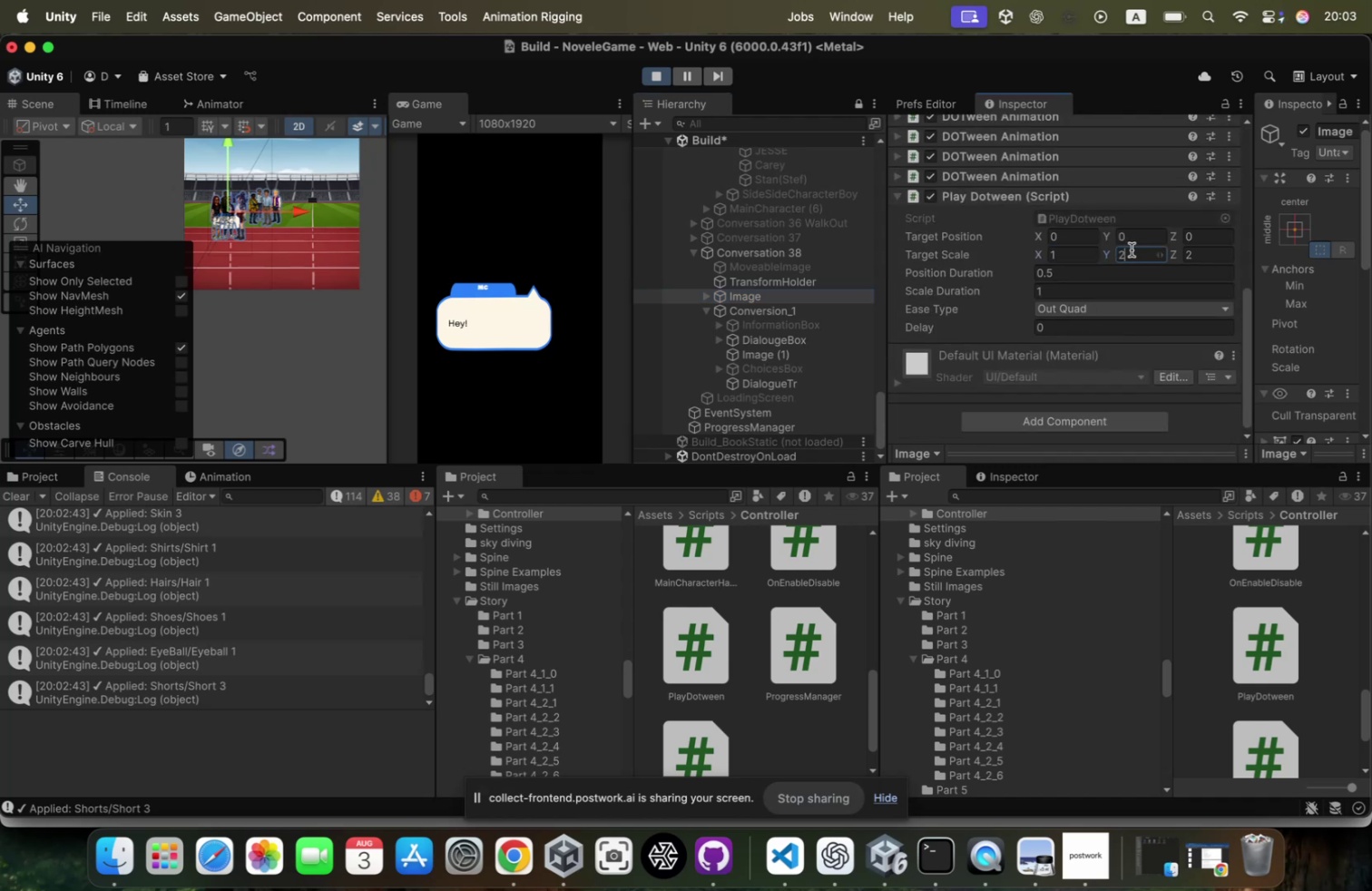 
key(1)
 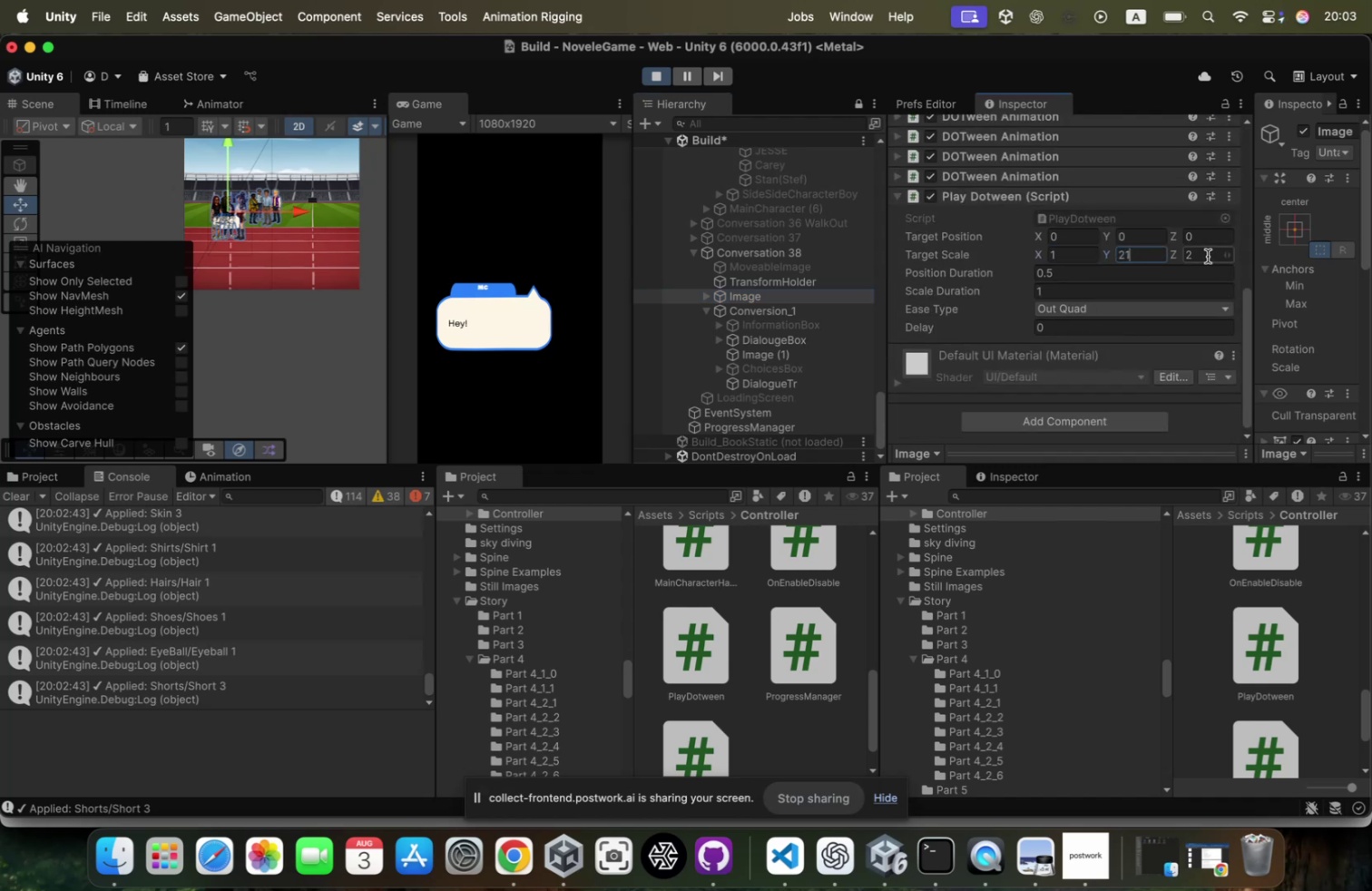 
key(Meta+1)
 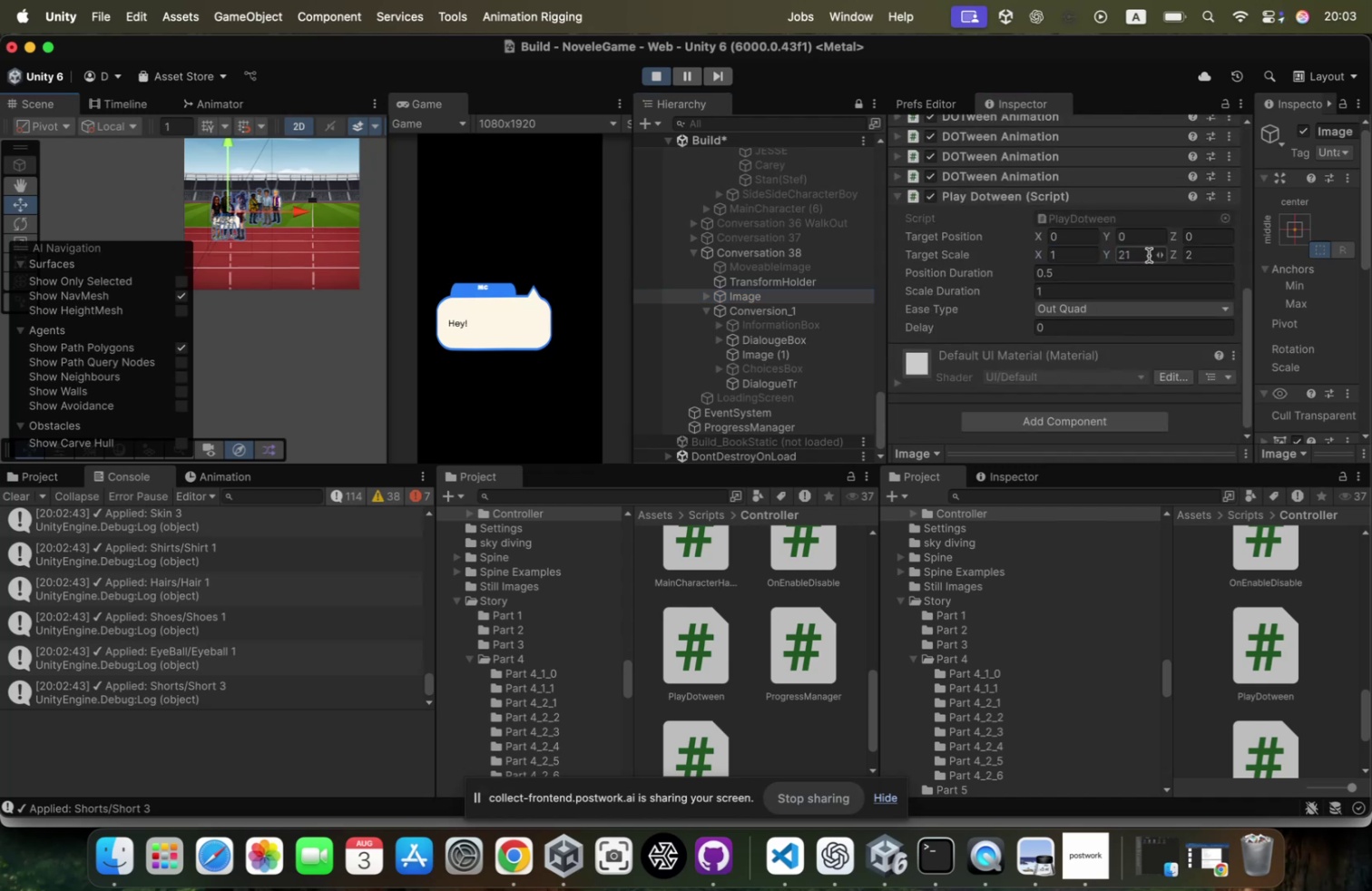 
left_click([1149, 255])
 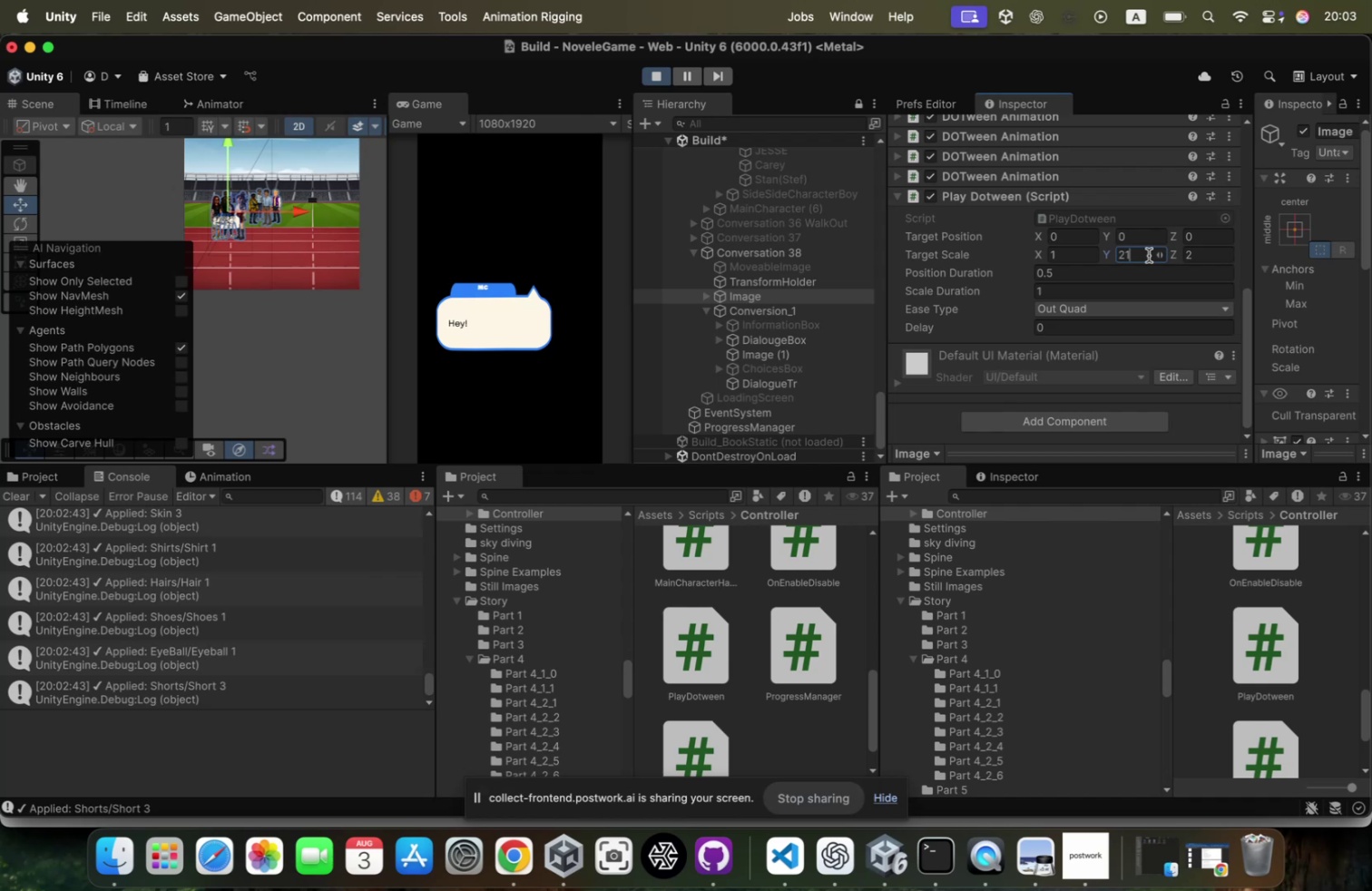 
left_click([1149, 255])
 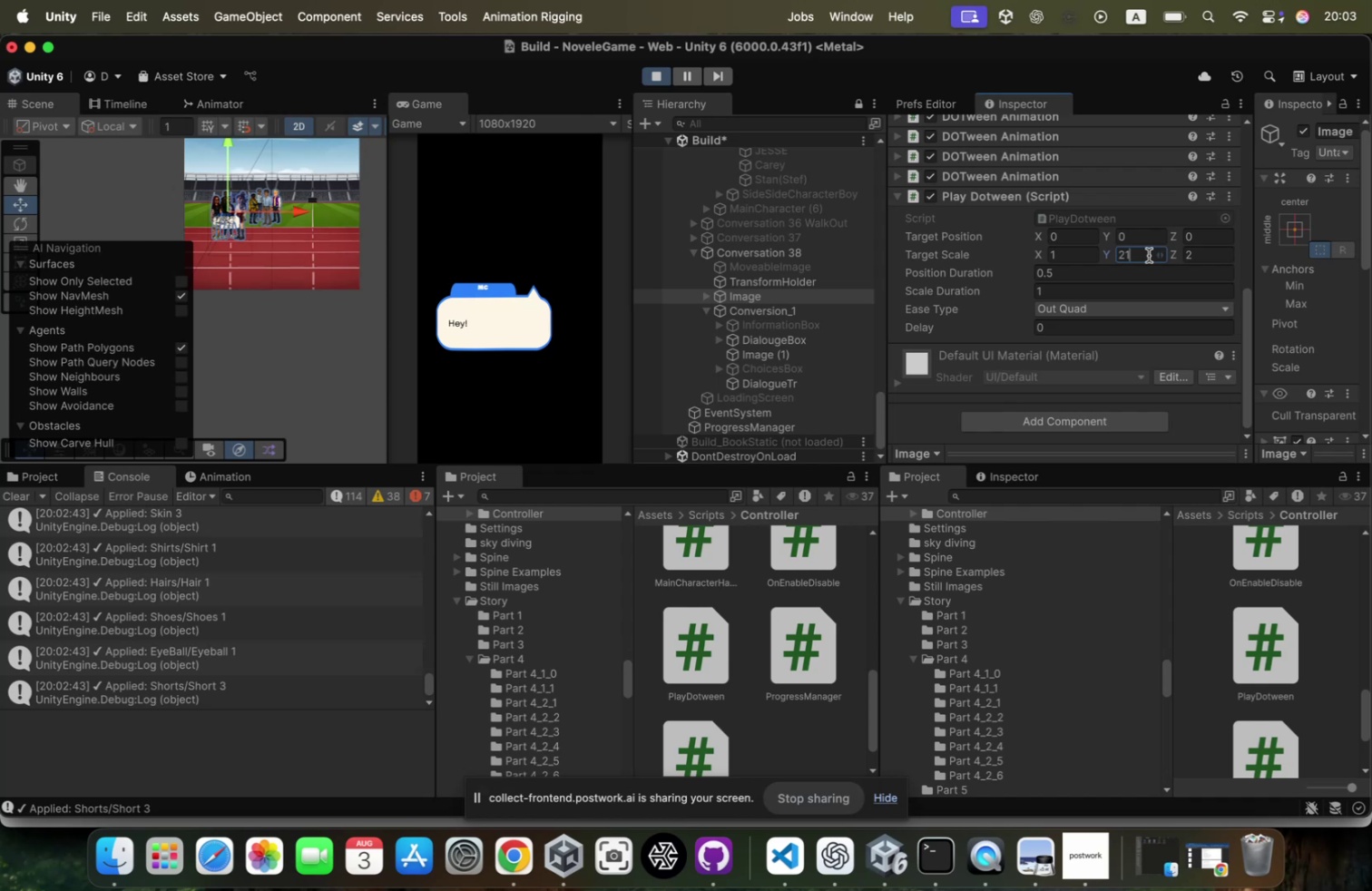 
double_click([1149, 255])
 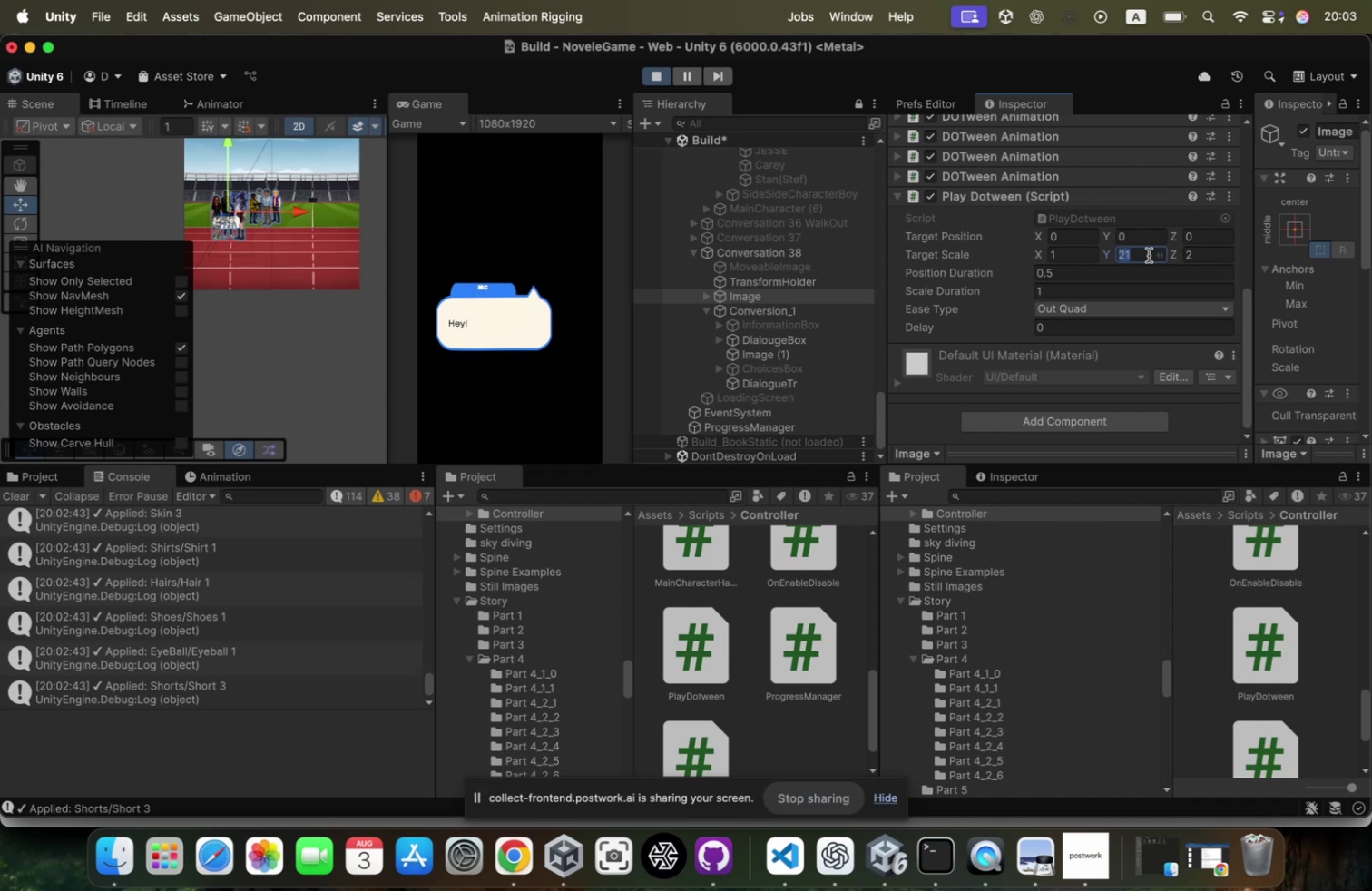 
key(1)
 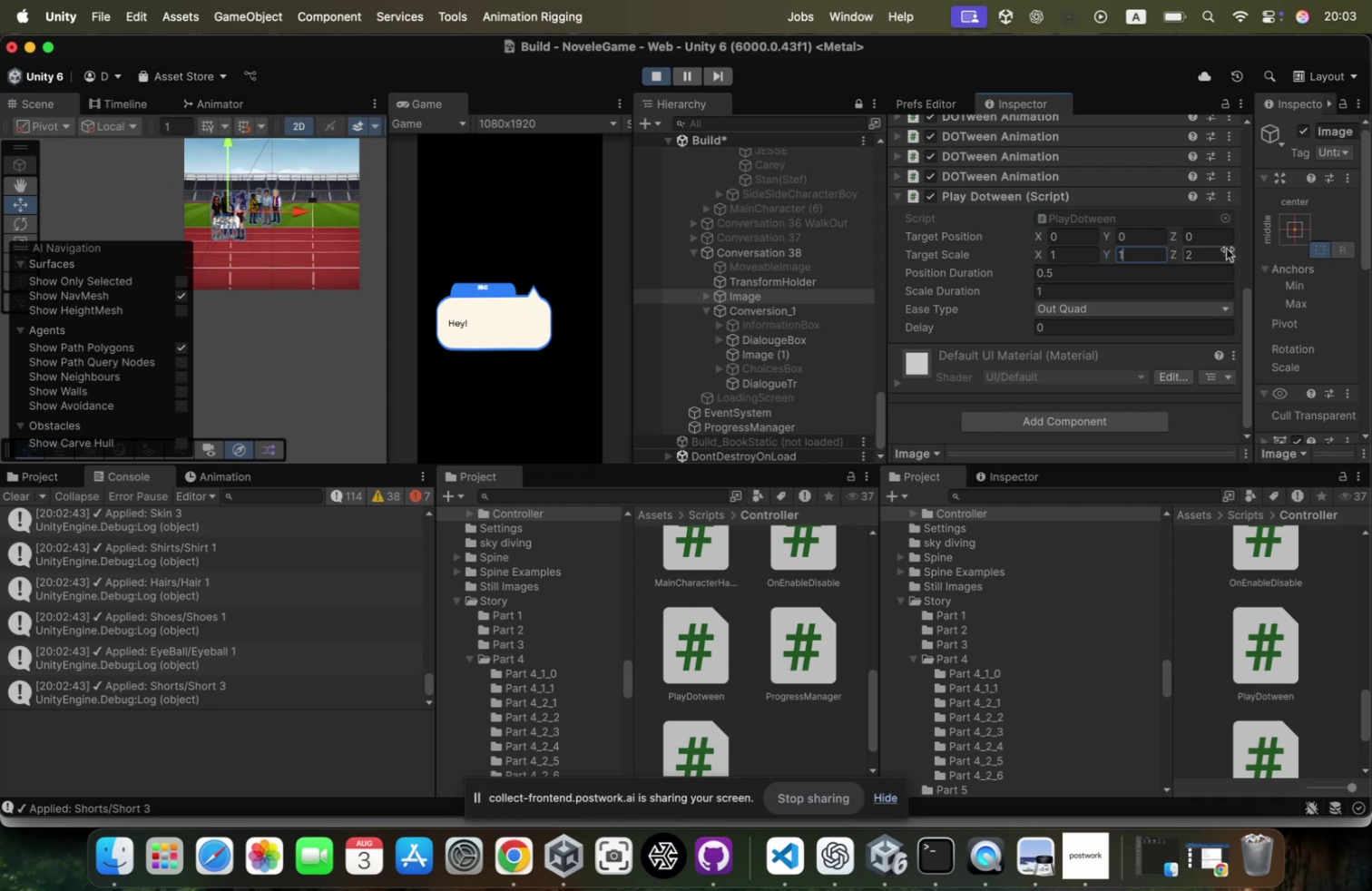 
left_click([1227, 249])
 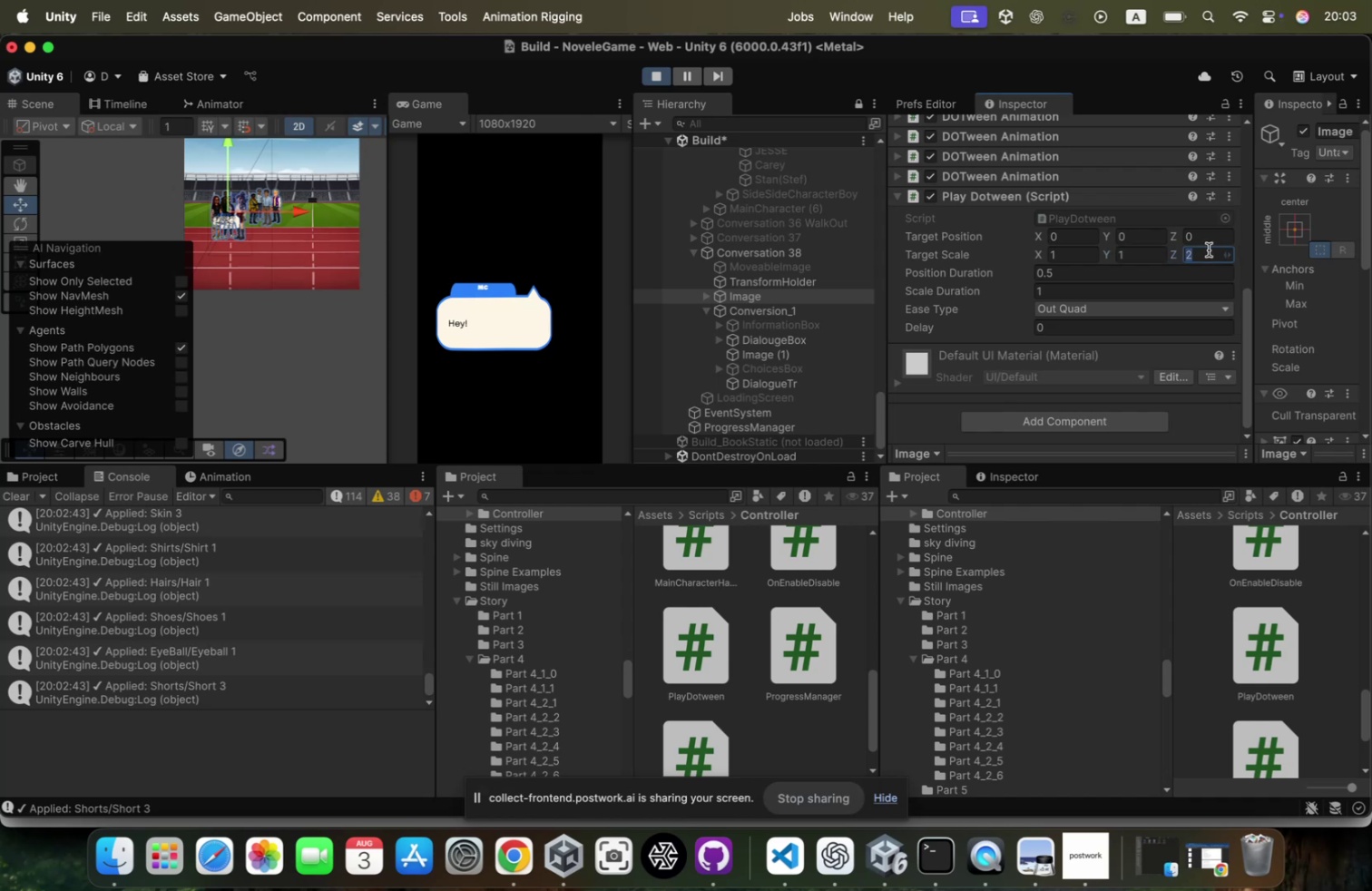 
key(1)
 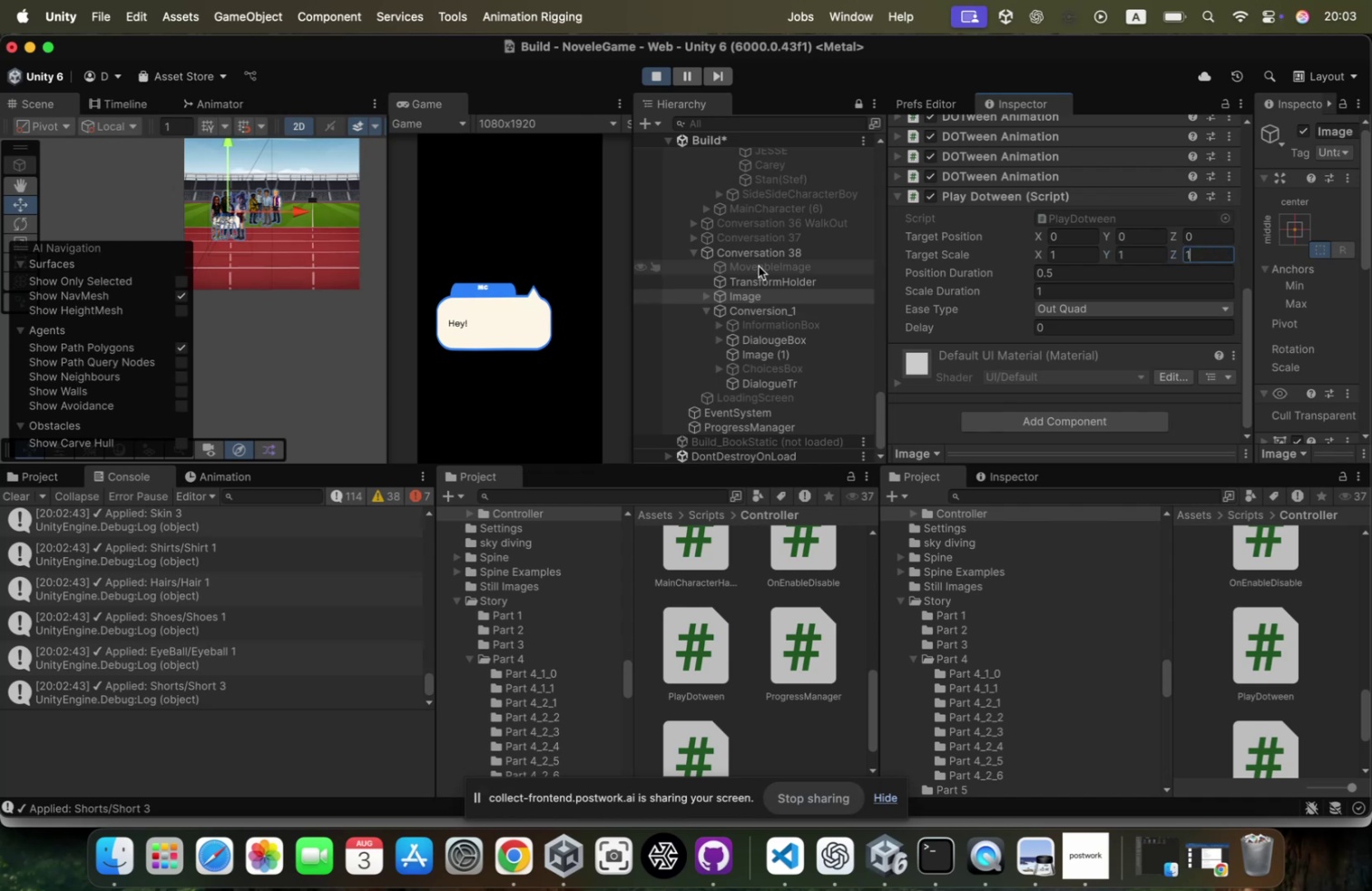 
left_click([764, 258])
 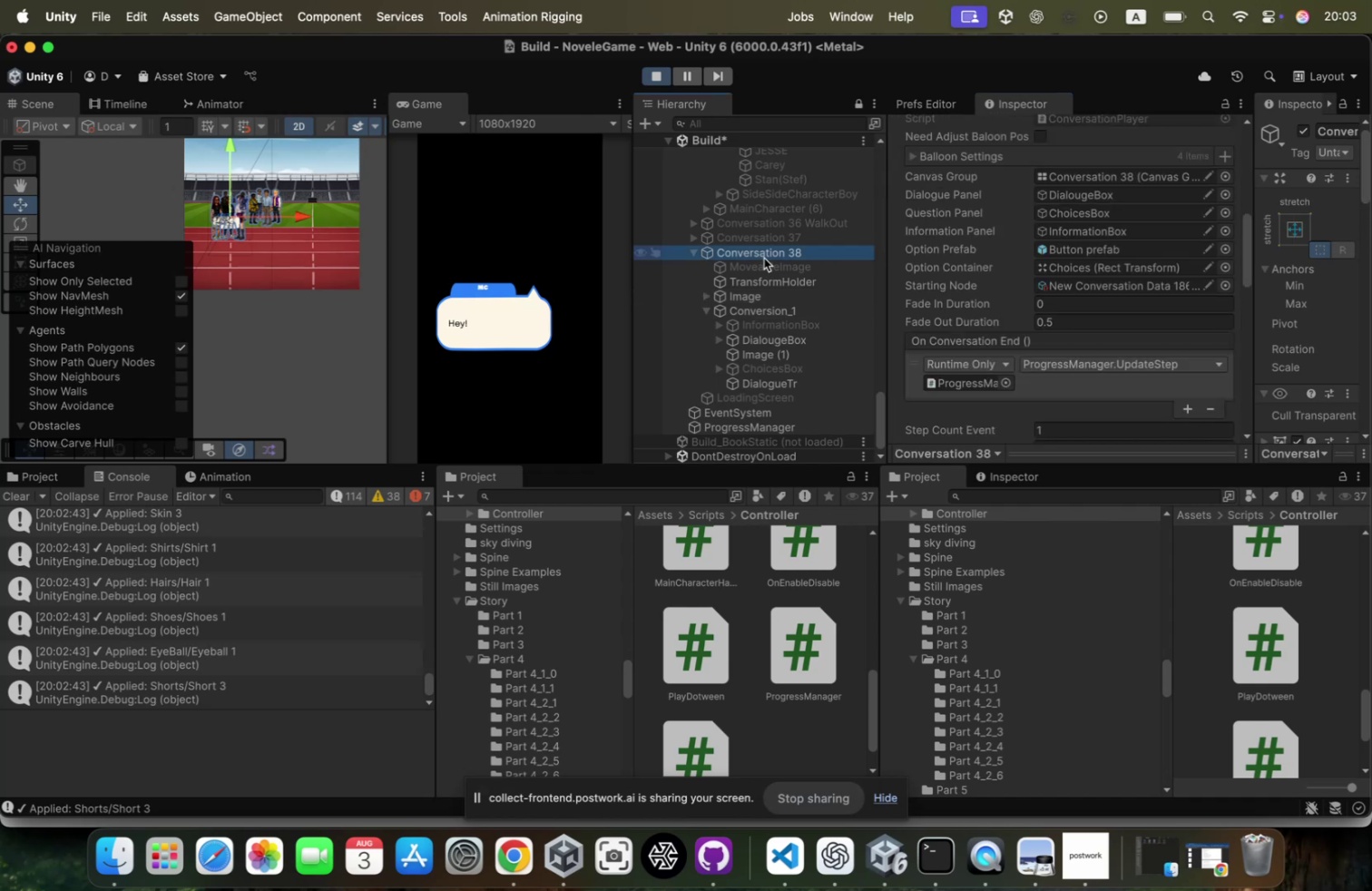 
key(ArrowLeft)
 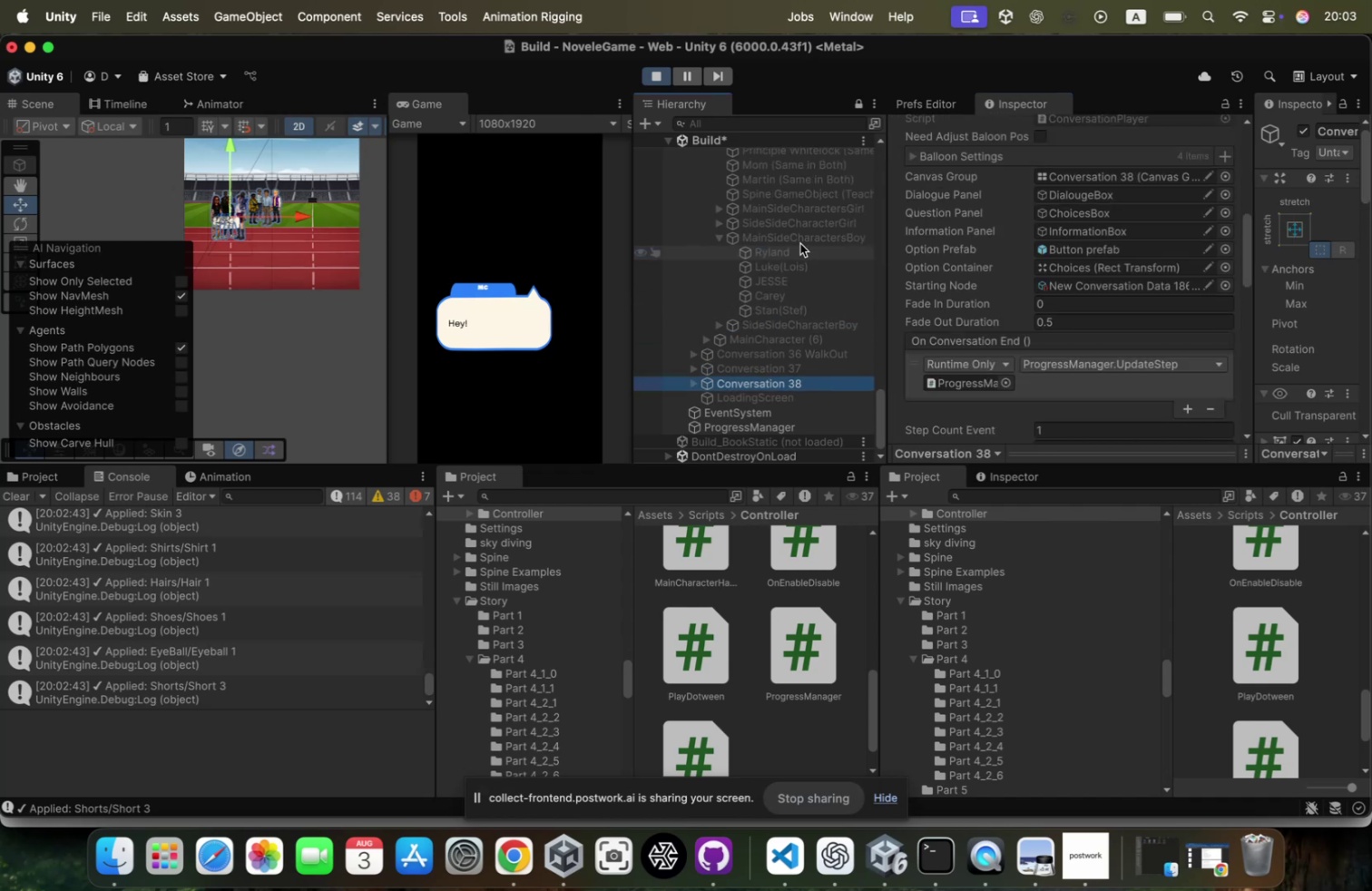 
scroll: coordinate [1267, 632], scroll_direction: down, amount: 211.0
 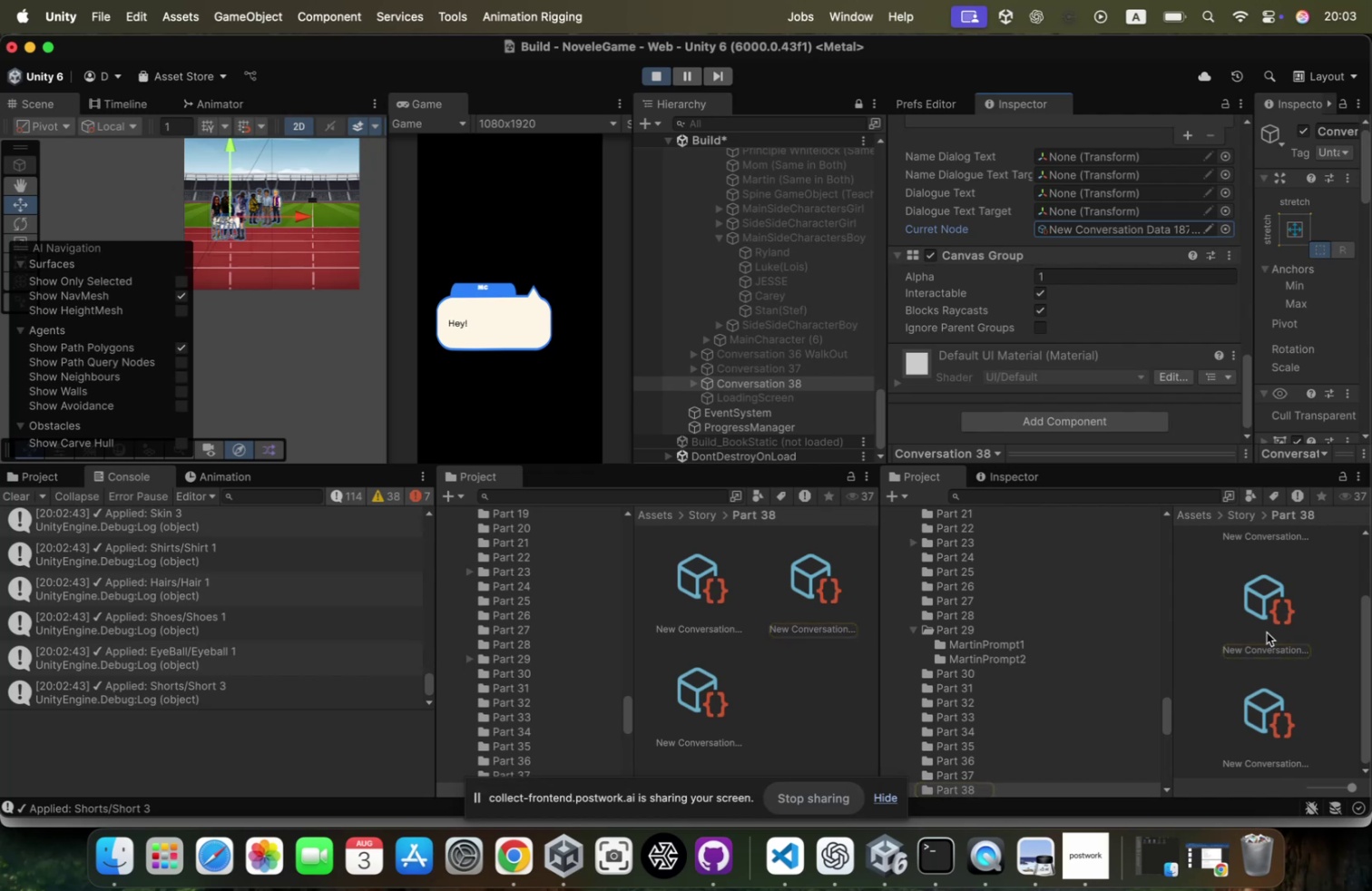 
left_click([1267, 632])
 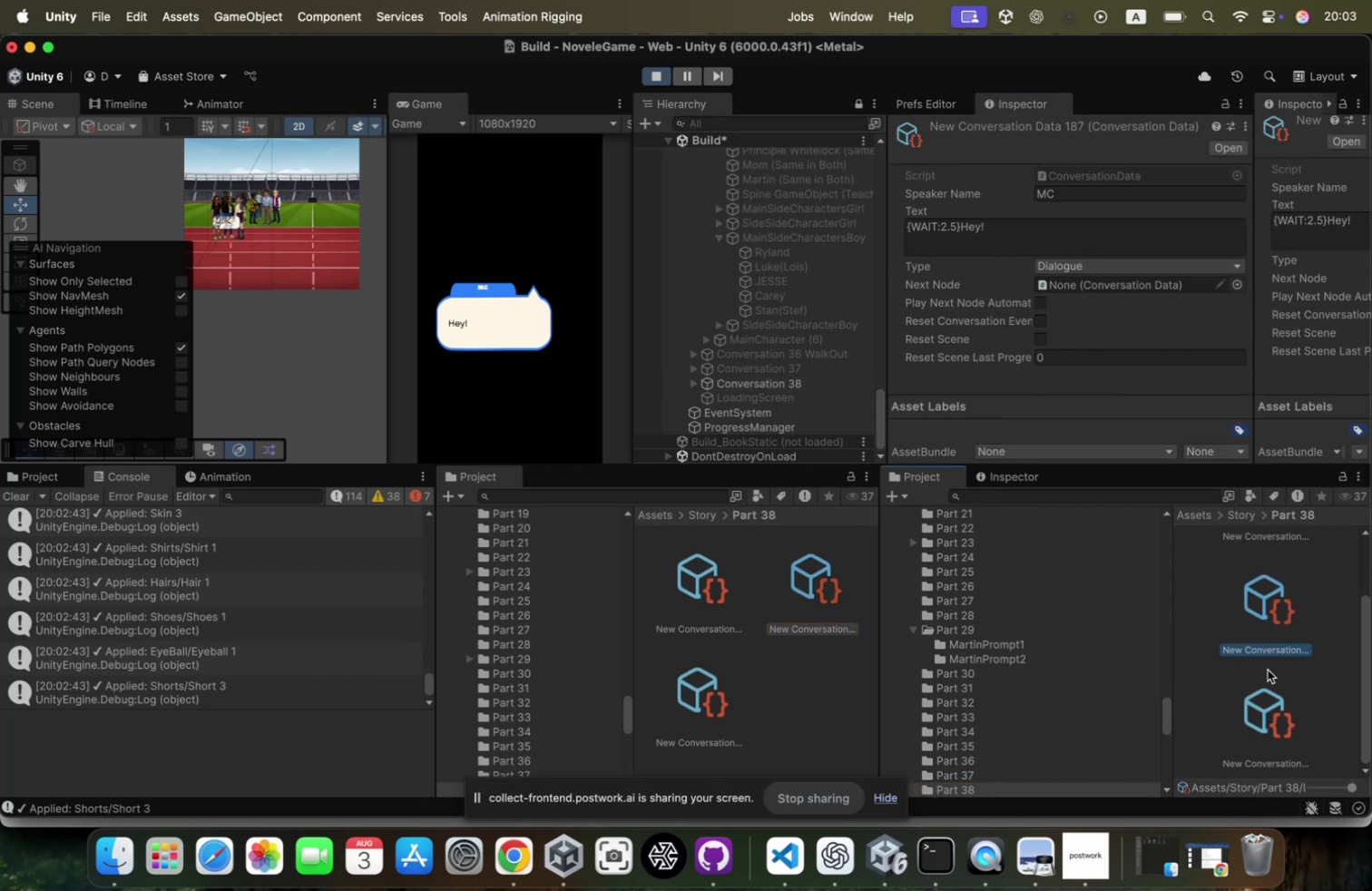 
left_click([1269, 700])
 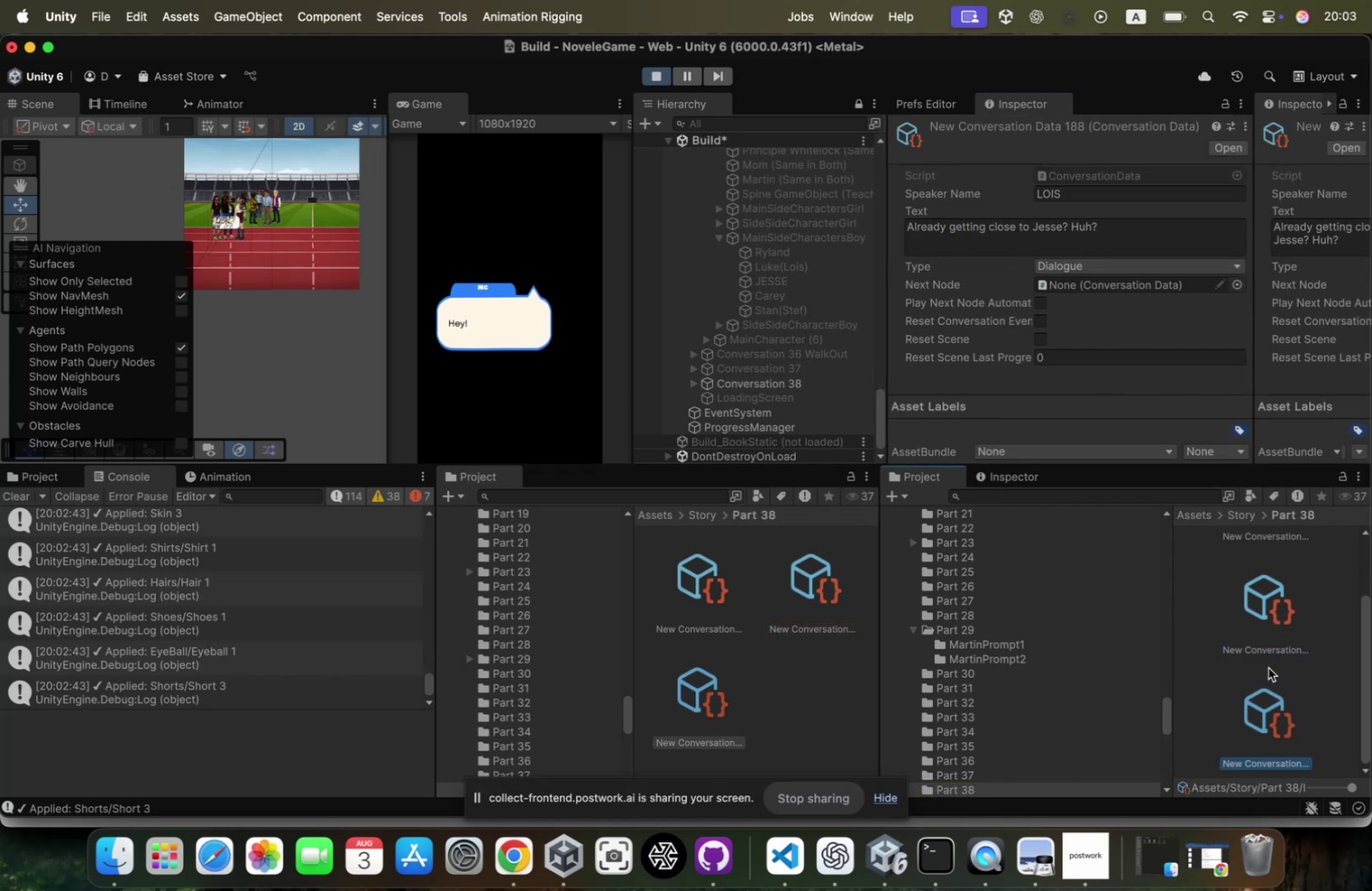 
scroll: coordinate [1232, 593], scroll_direction: down, amount: 47.0
 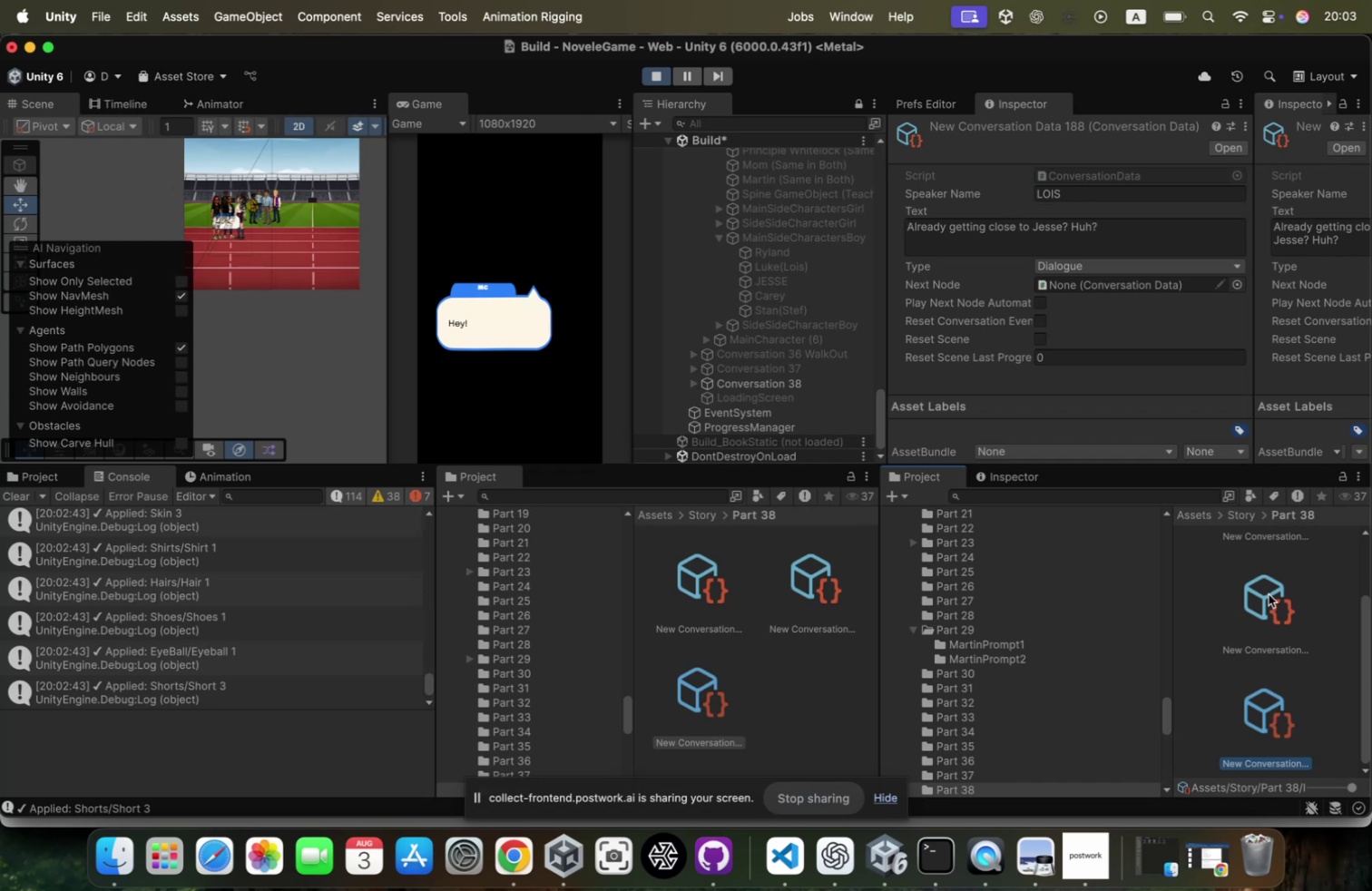 
left_click([1269, 593])
 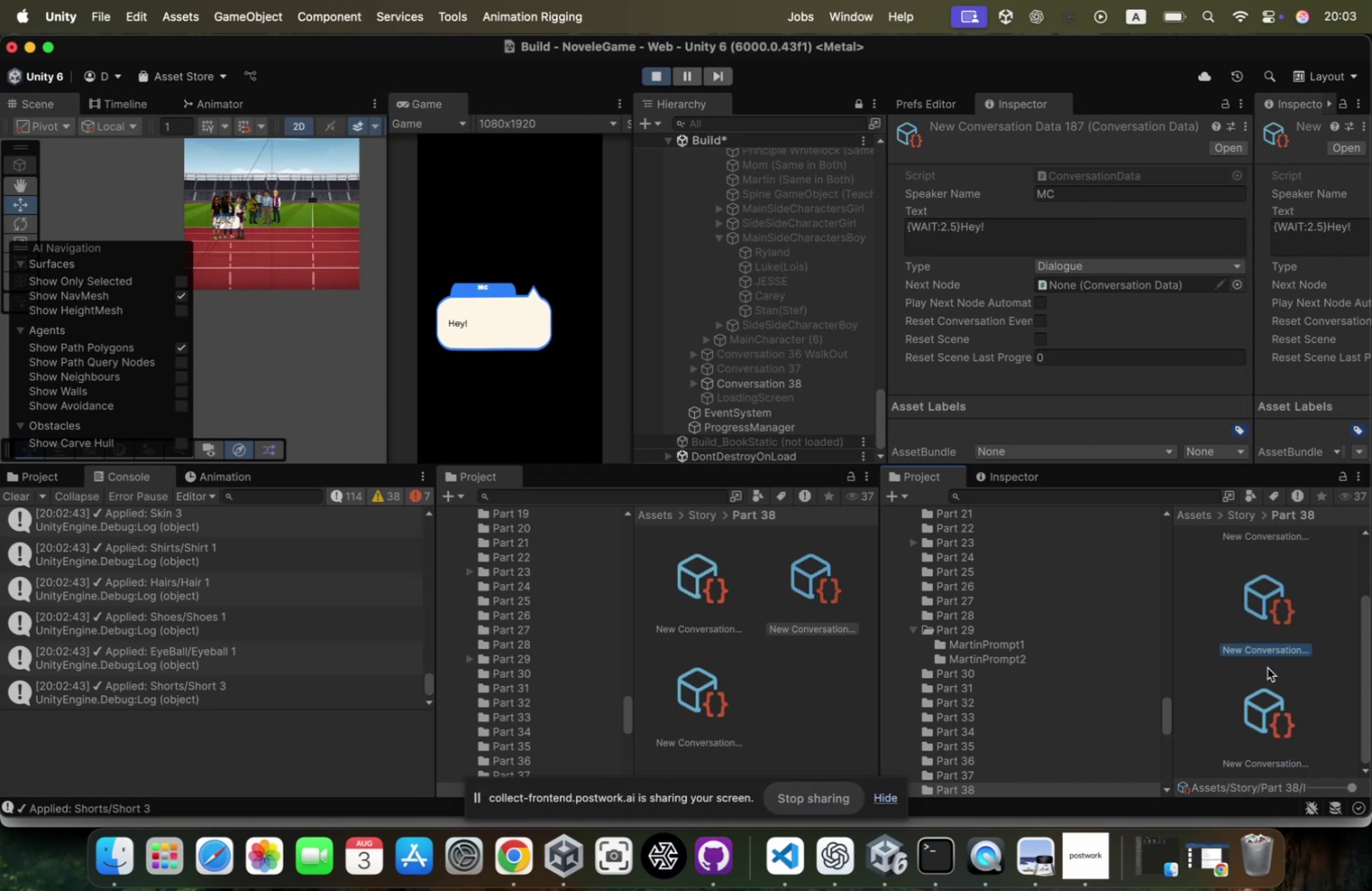 
left_click([1265, 702])
 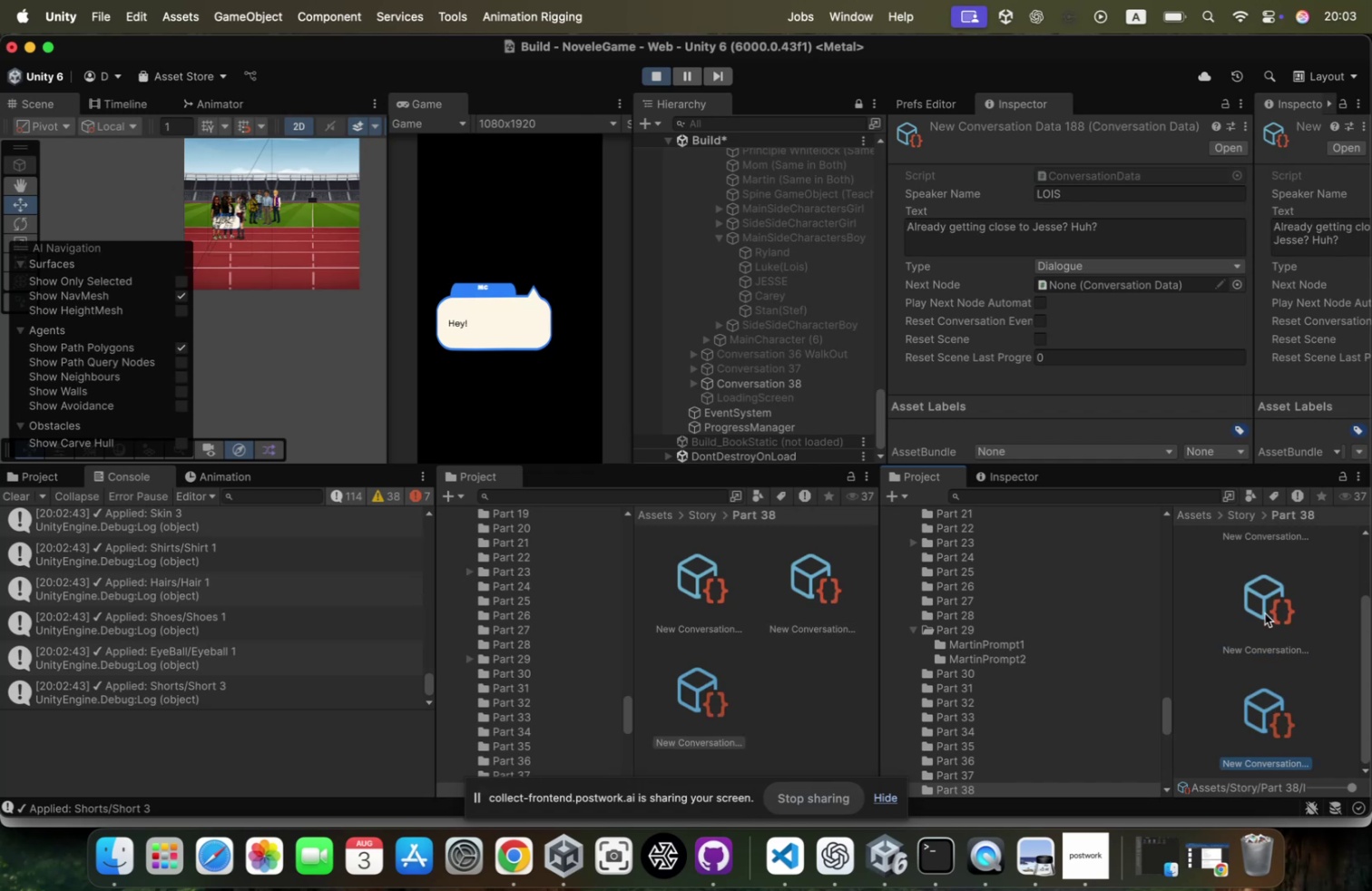 
scroll: coordinate [1263, 614], scroll_direction: up, amount: 7.0
 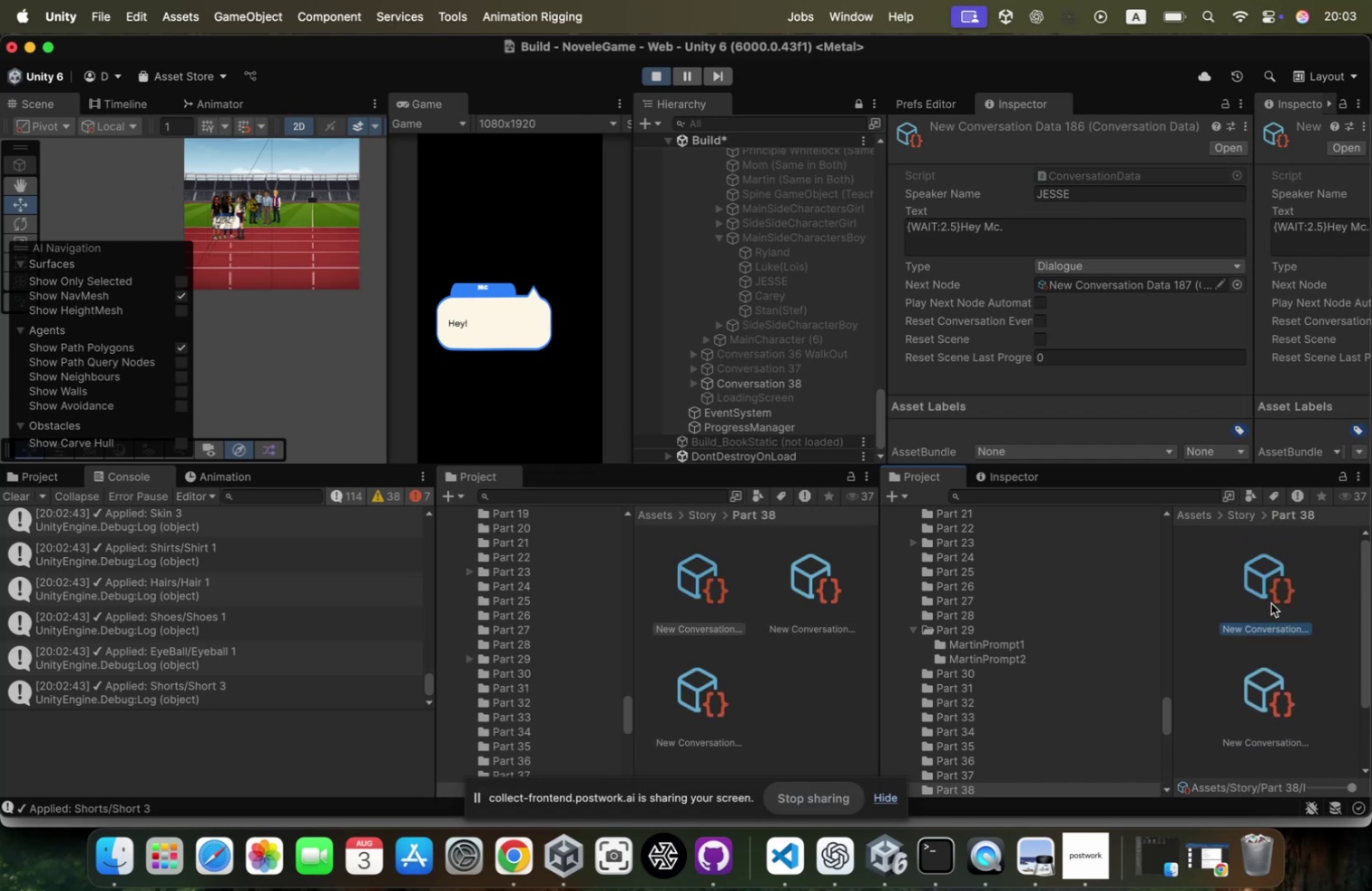 
scroll: coordinate [1278, 631], scroll_direction: down, amount: 11.0
 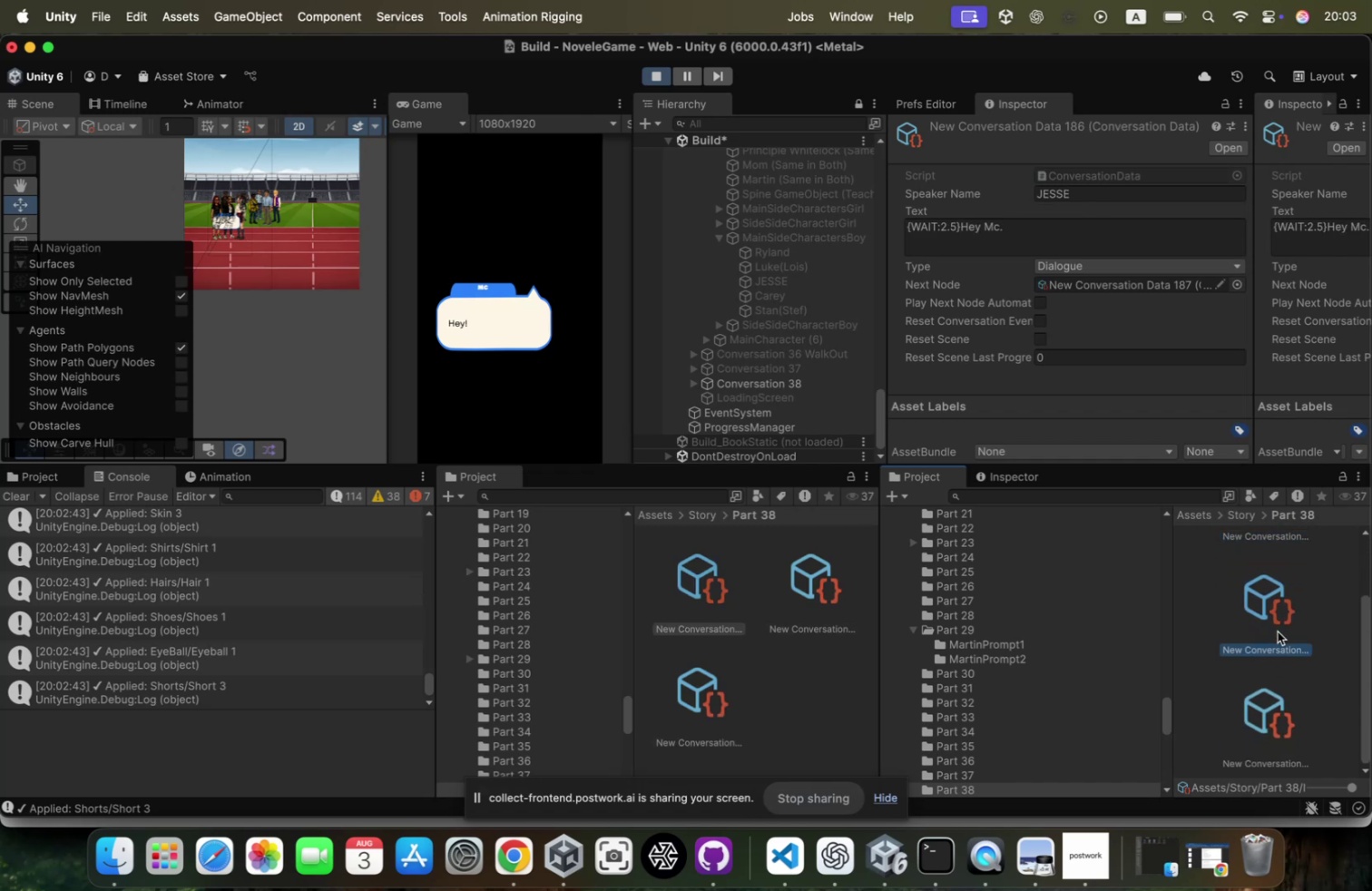 
left_click([1278, 631])
 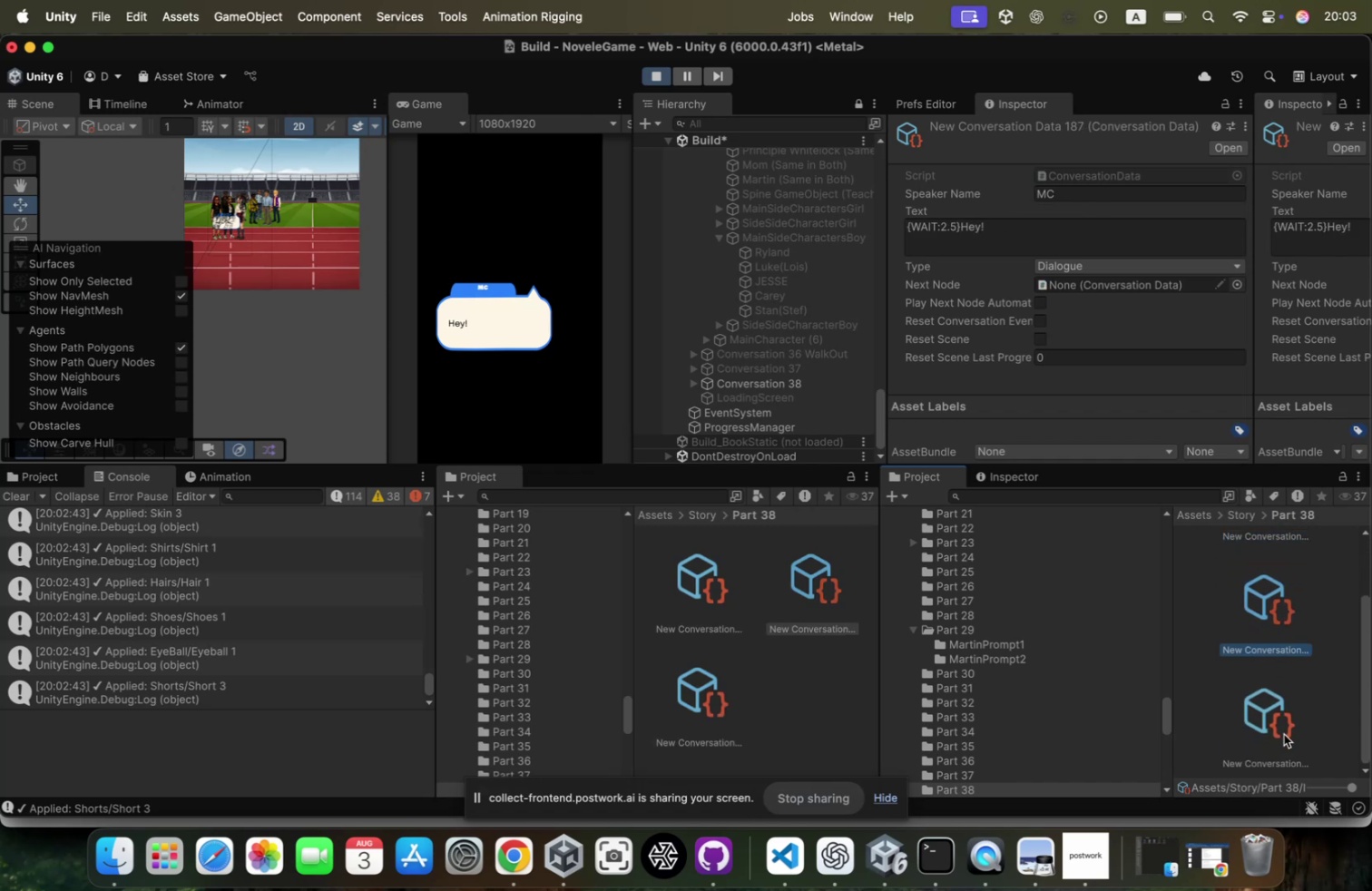 
left_click([1283, 732])
 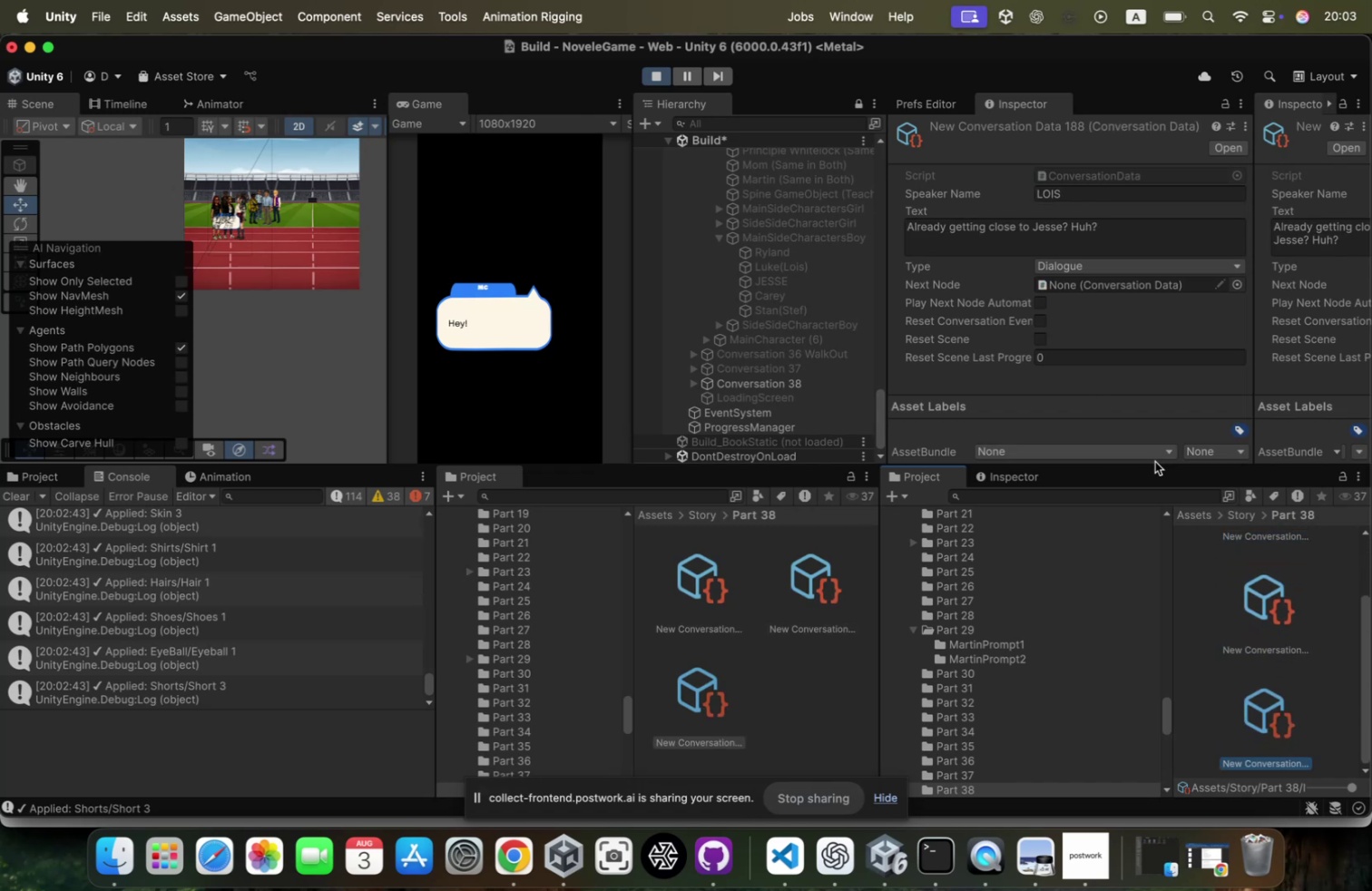 
key(ArrowDown)
 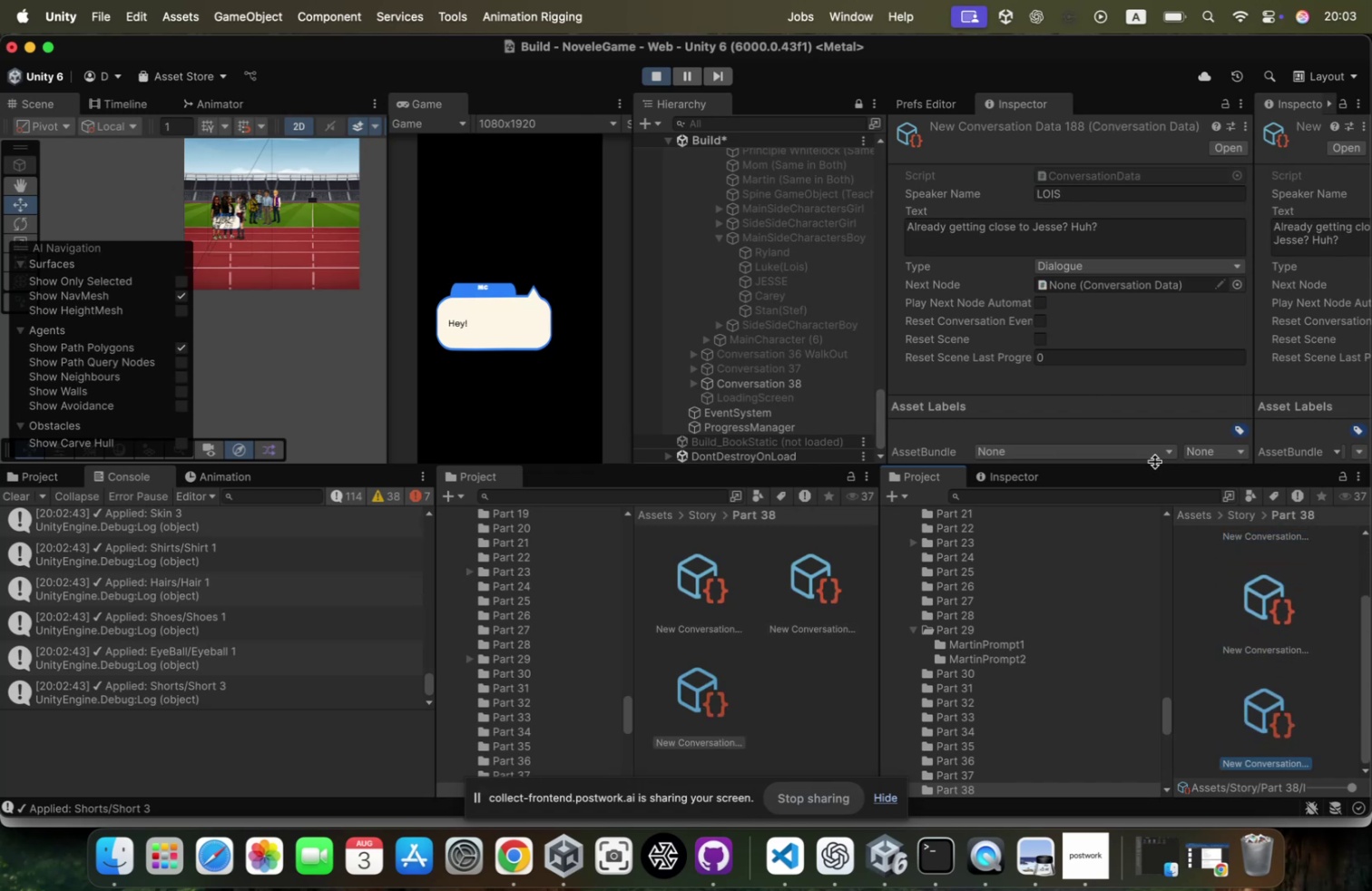 
key(ArrowUp)
 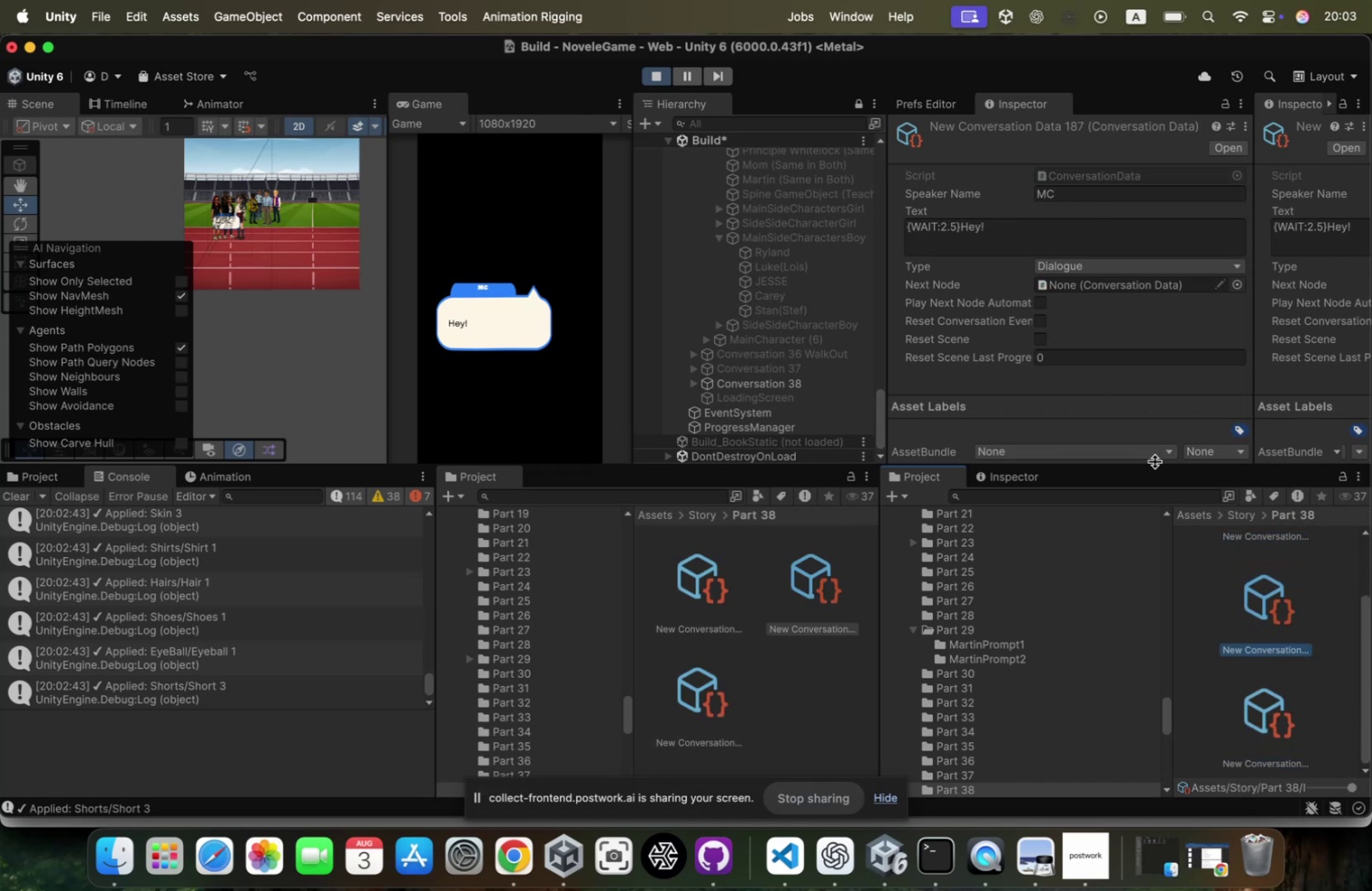 
key(ArrowDown)
 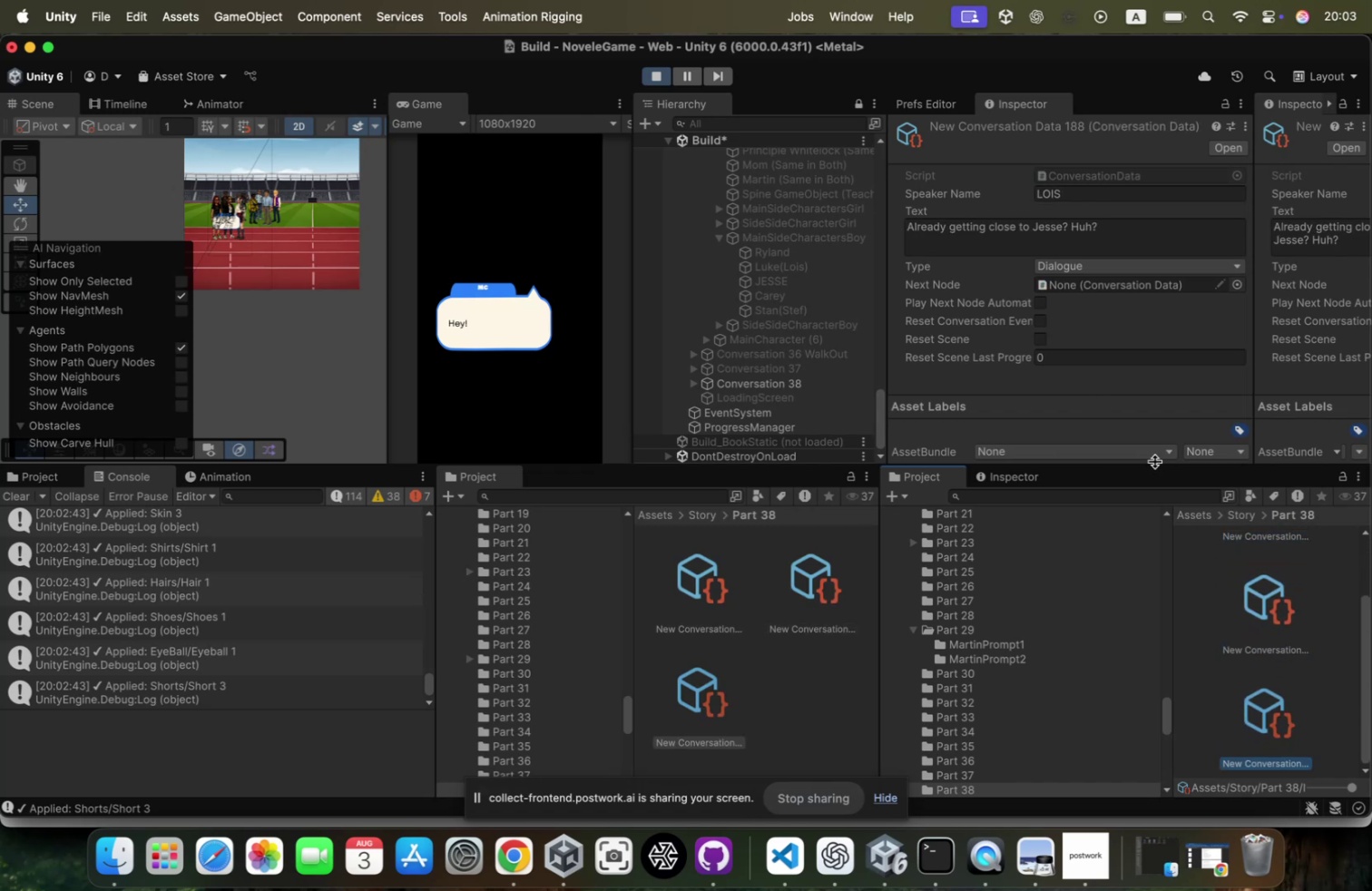 
key(ArrowUp)
 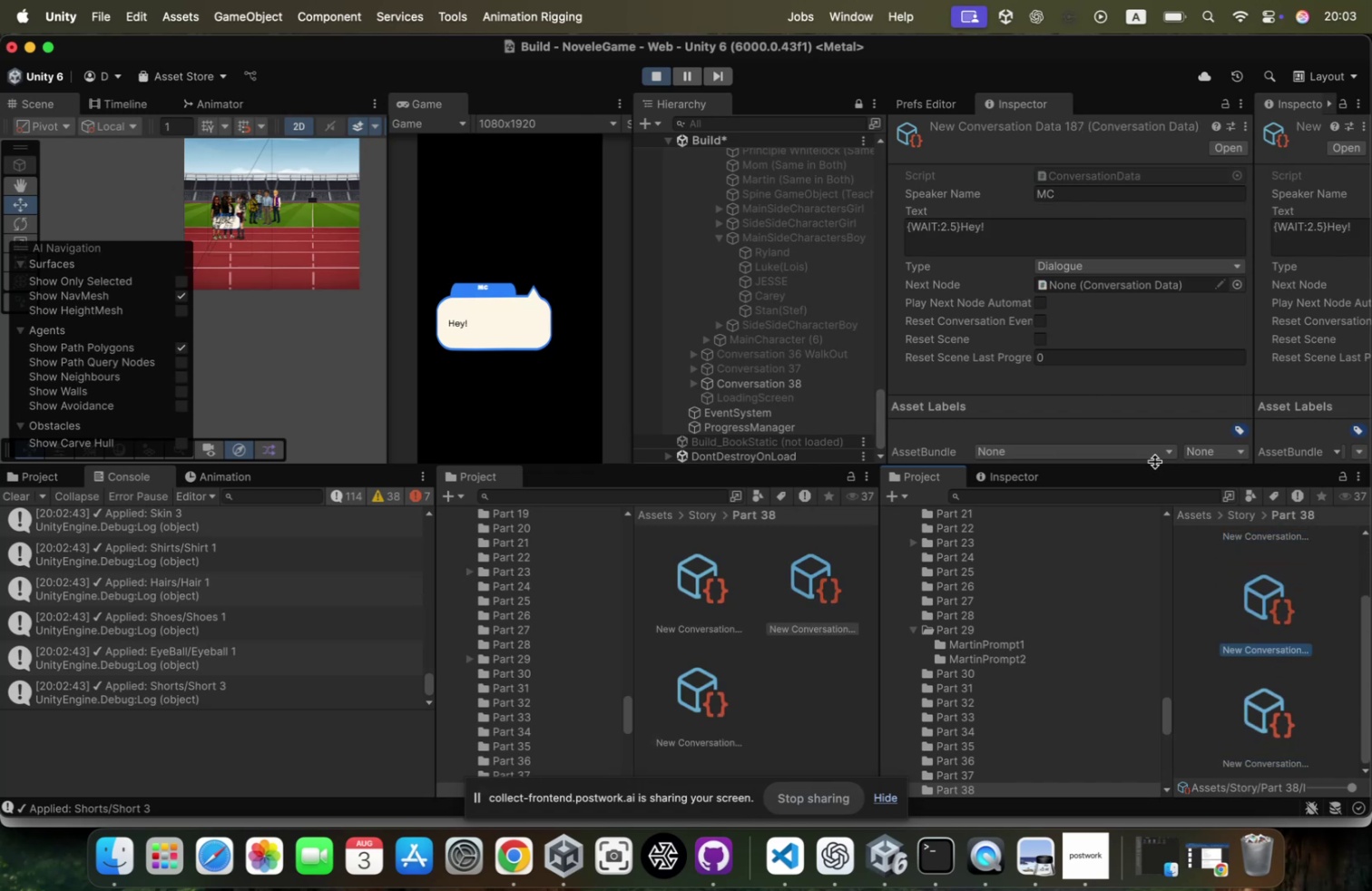 
key(ArrowDown)
 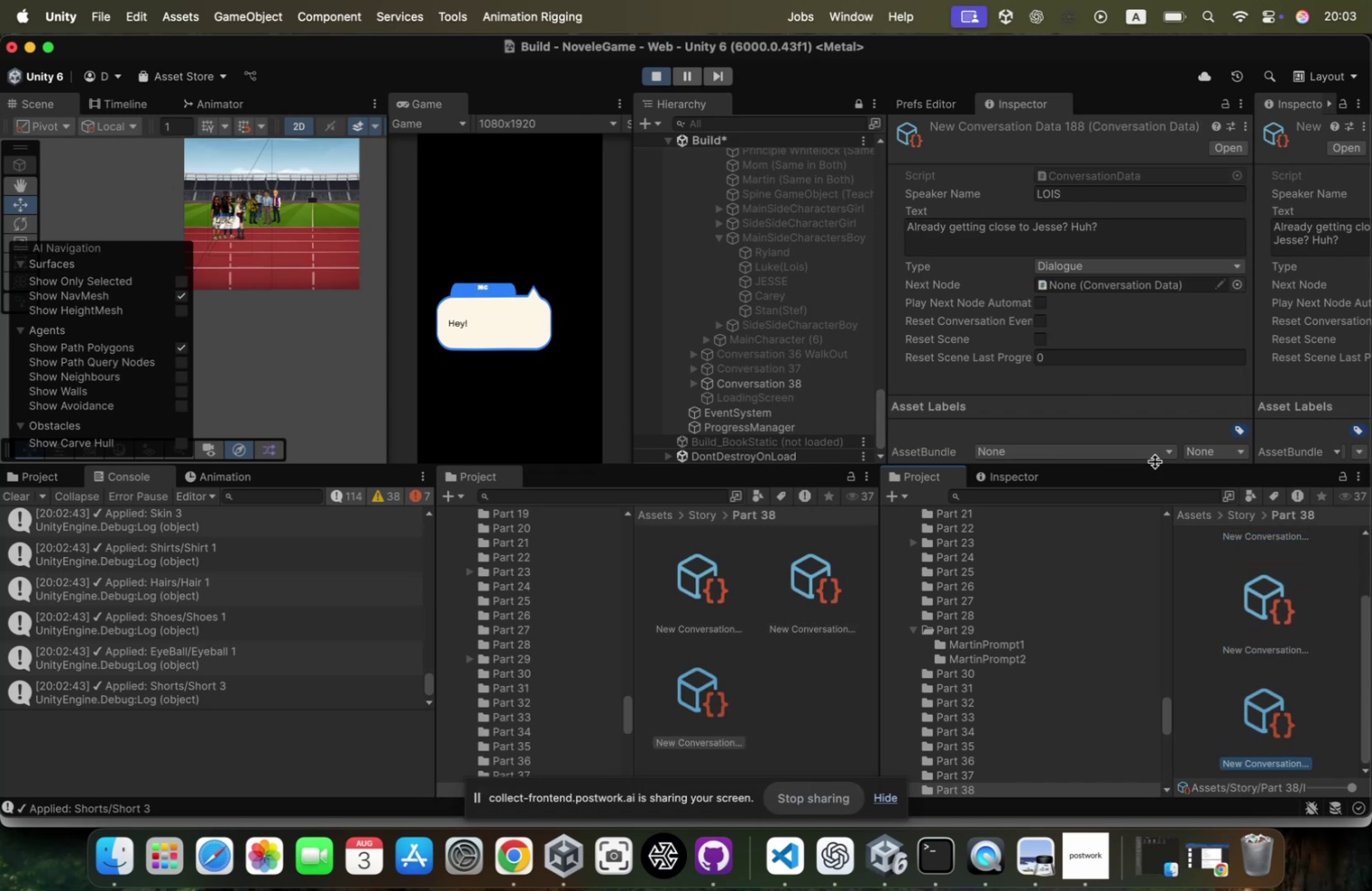 
key(ArrowUp)
 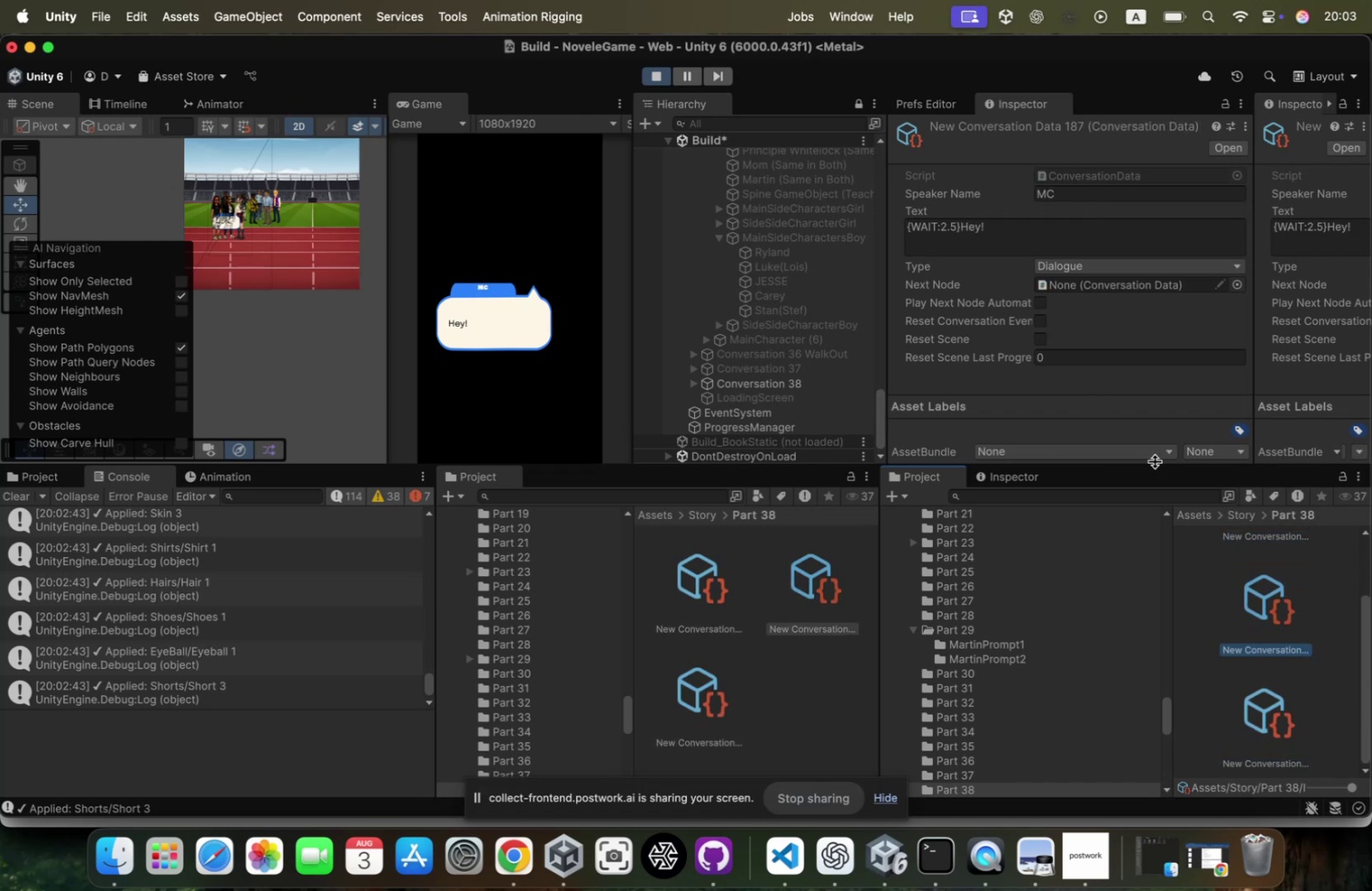 
key(ArrowDown)
 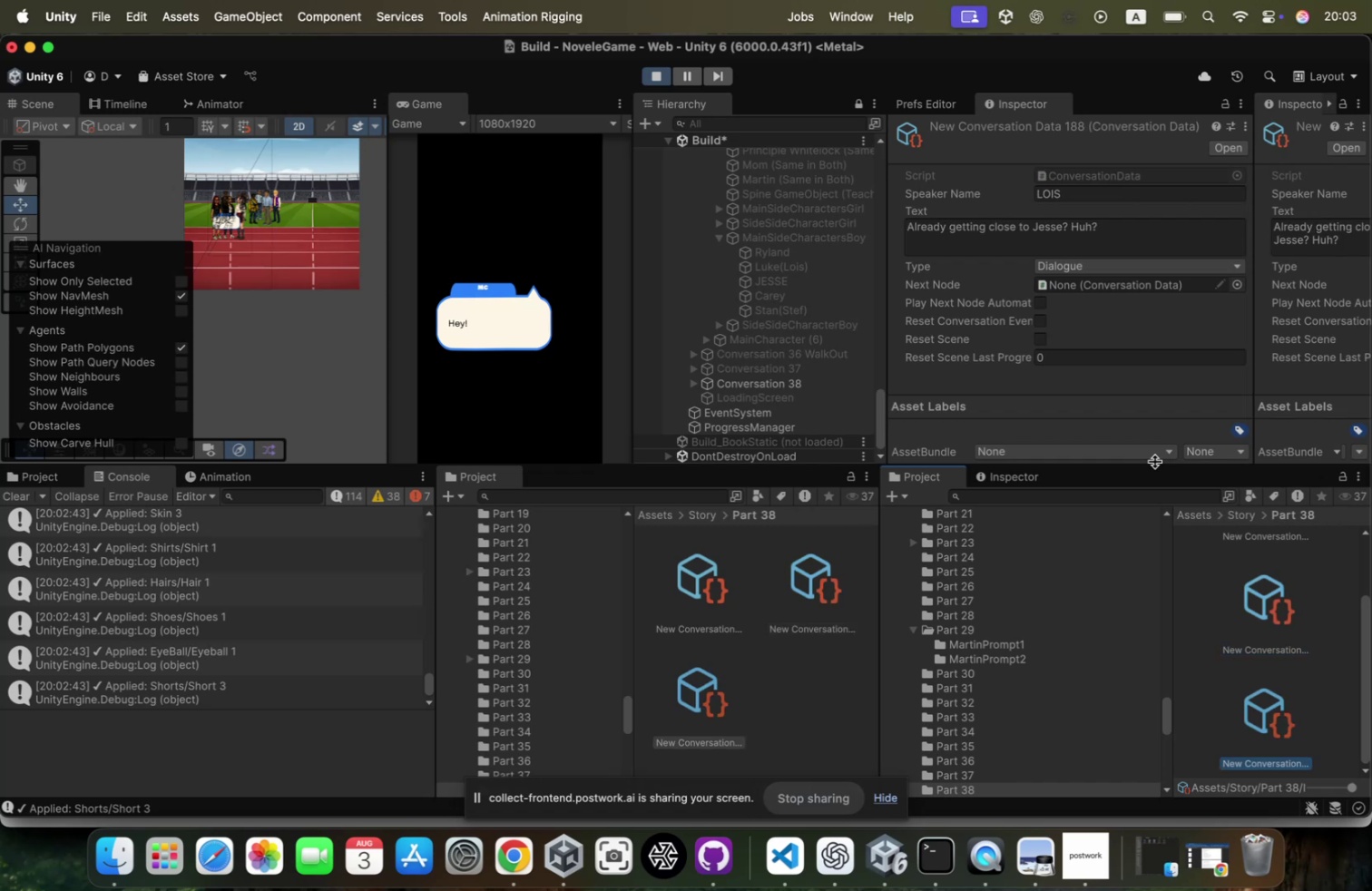 
key(ArrowUp)
 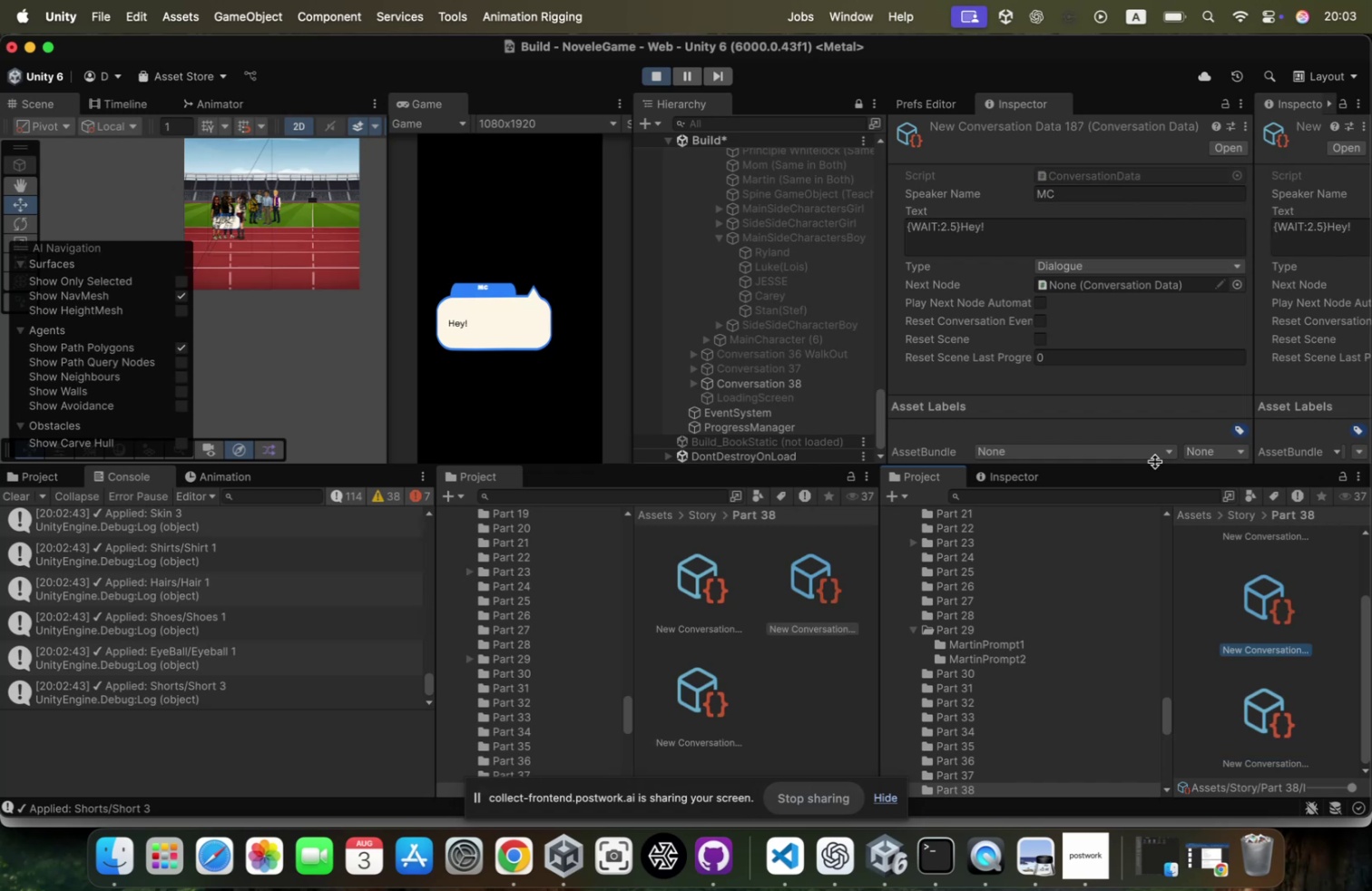 
key(ArrowDown)
 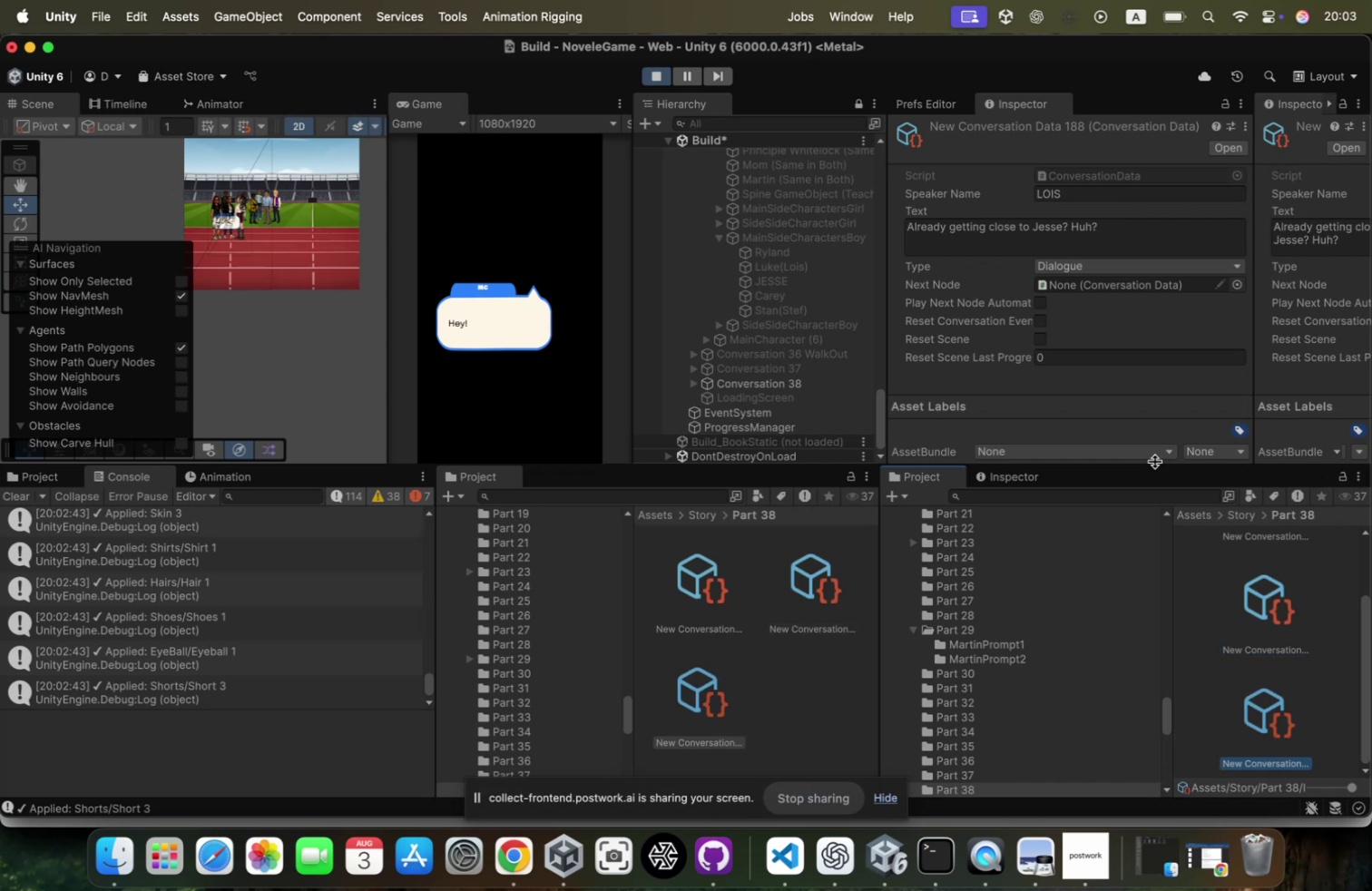 
key(ArrowUp)
 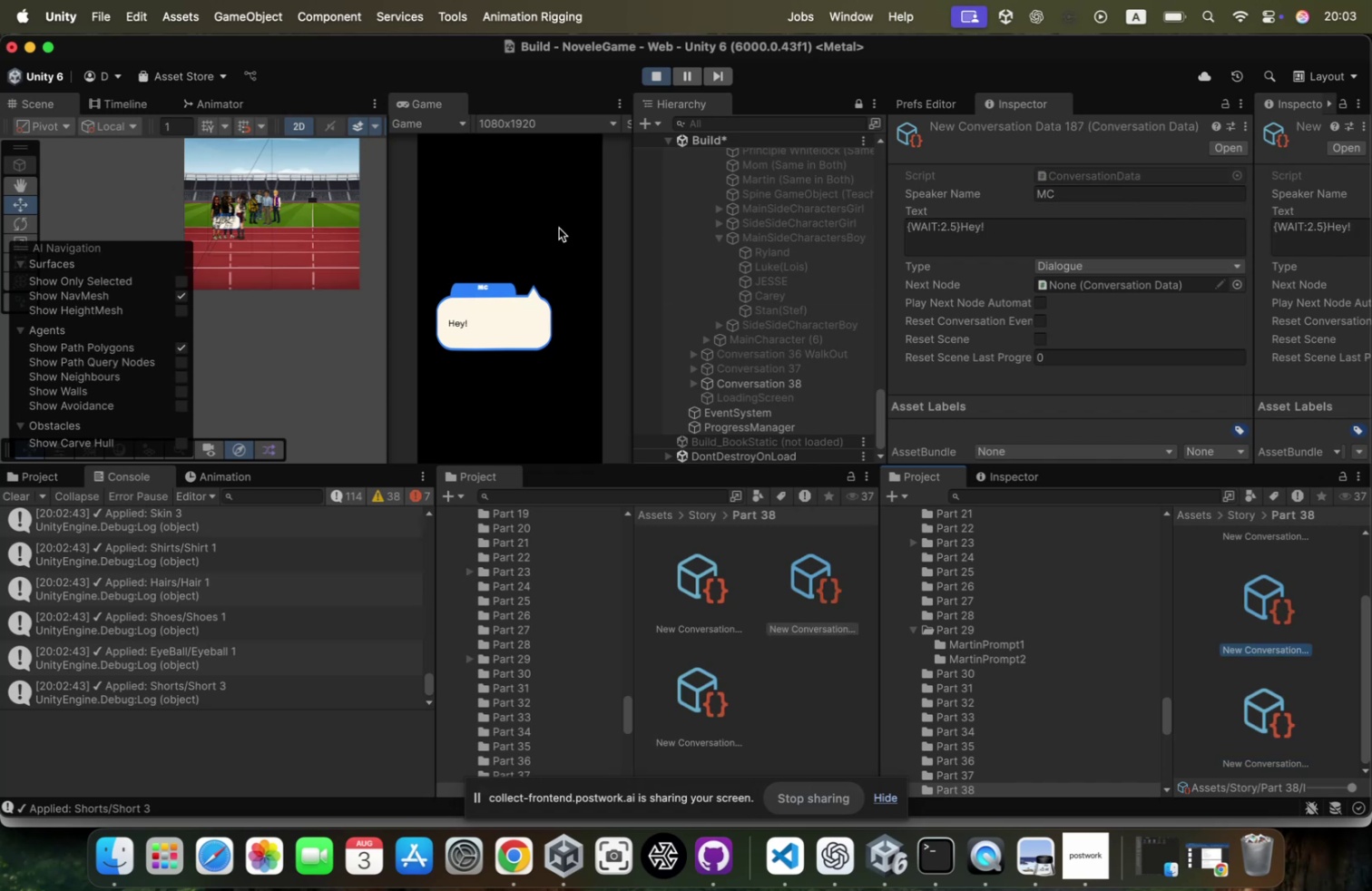 
left_click([559, 228])
 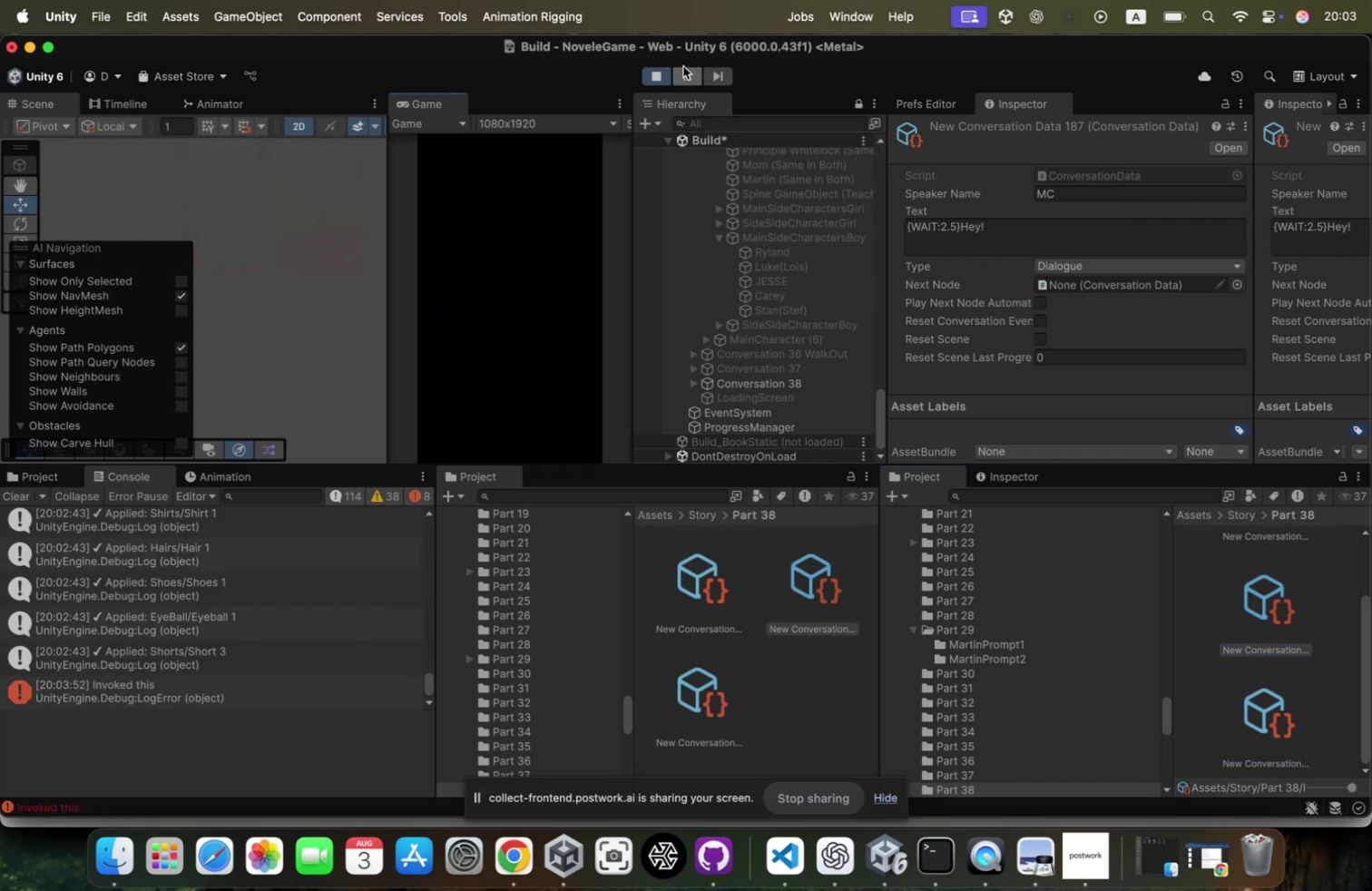 
left_click([648, 66])
 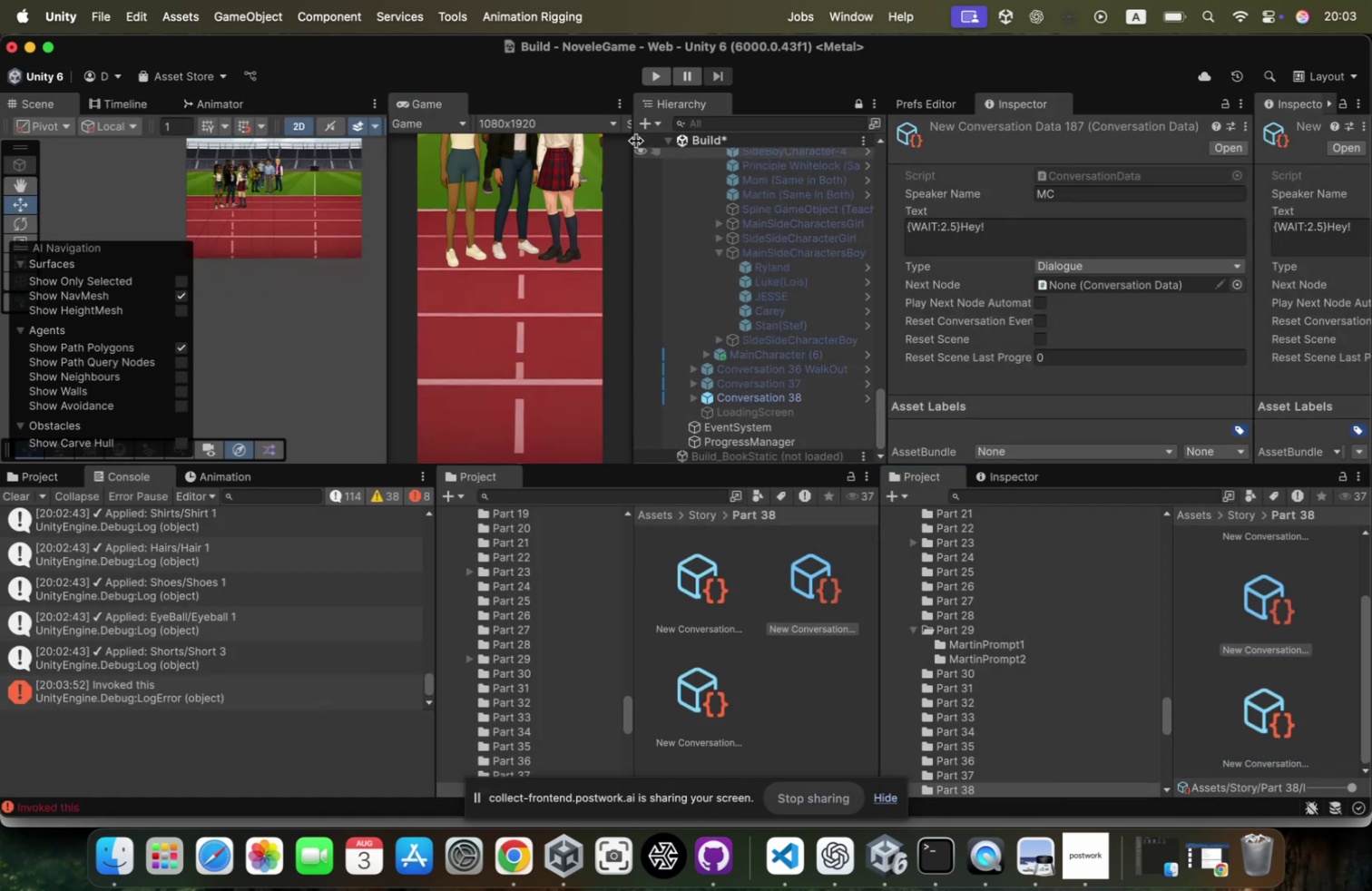 
wait(5.97)
 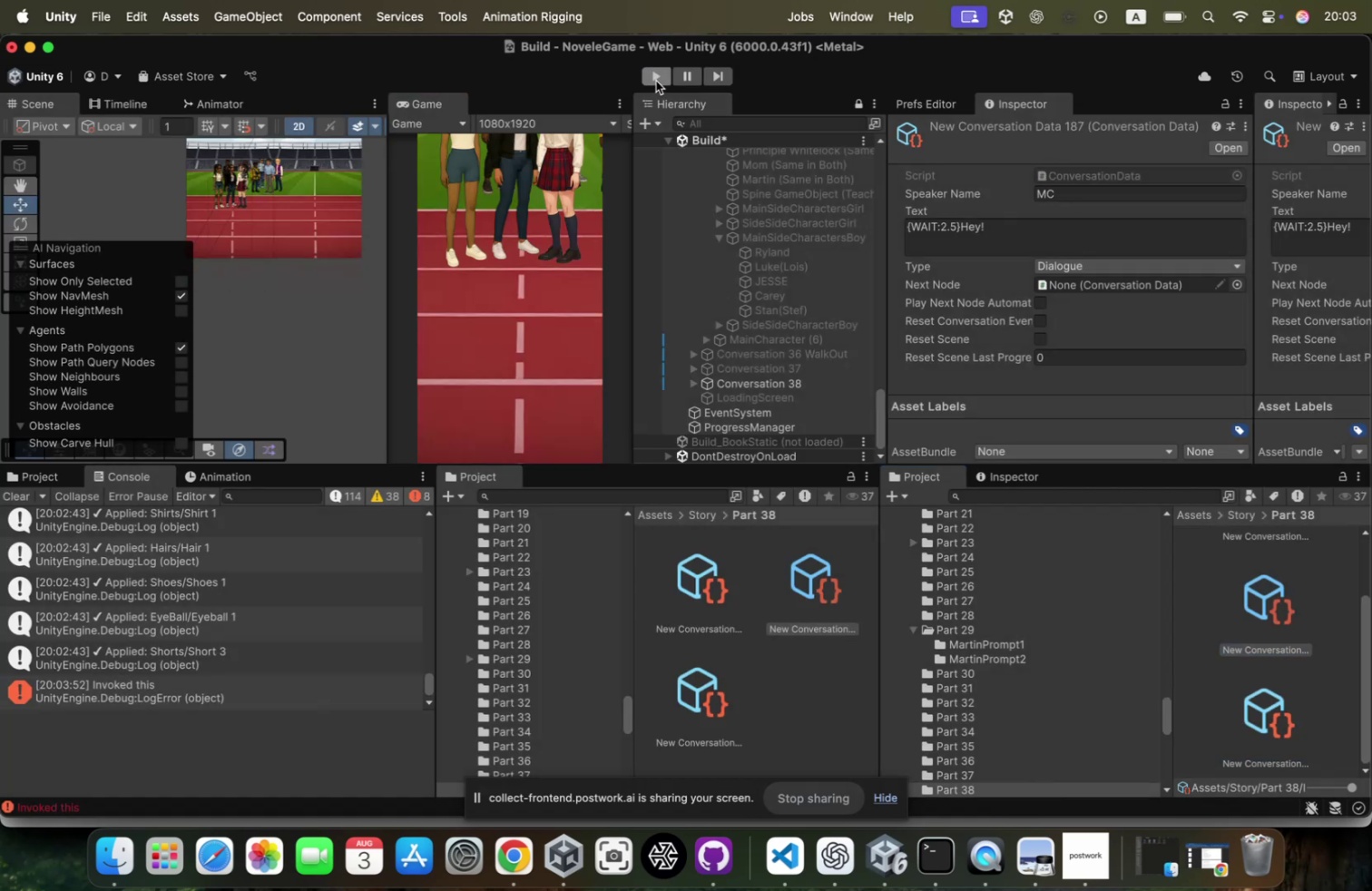 
left_click([795, 428])
 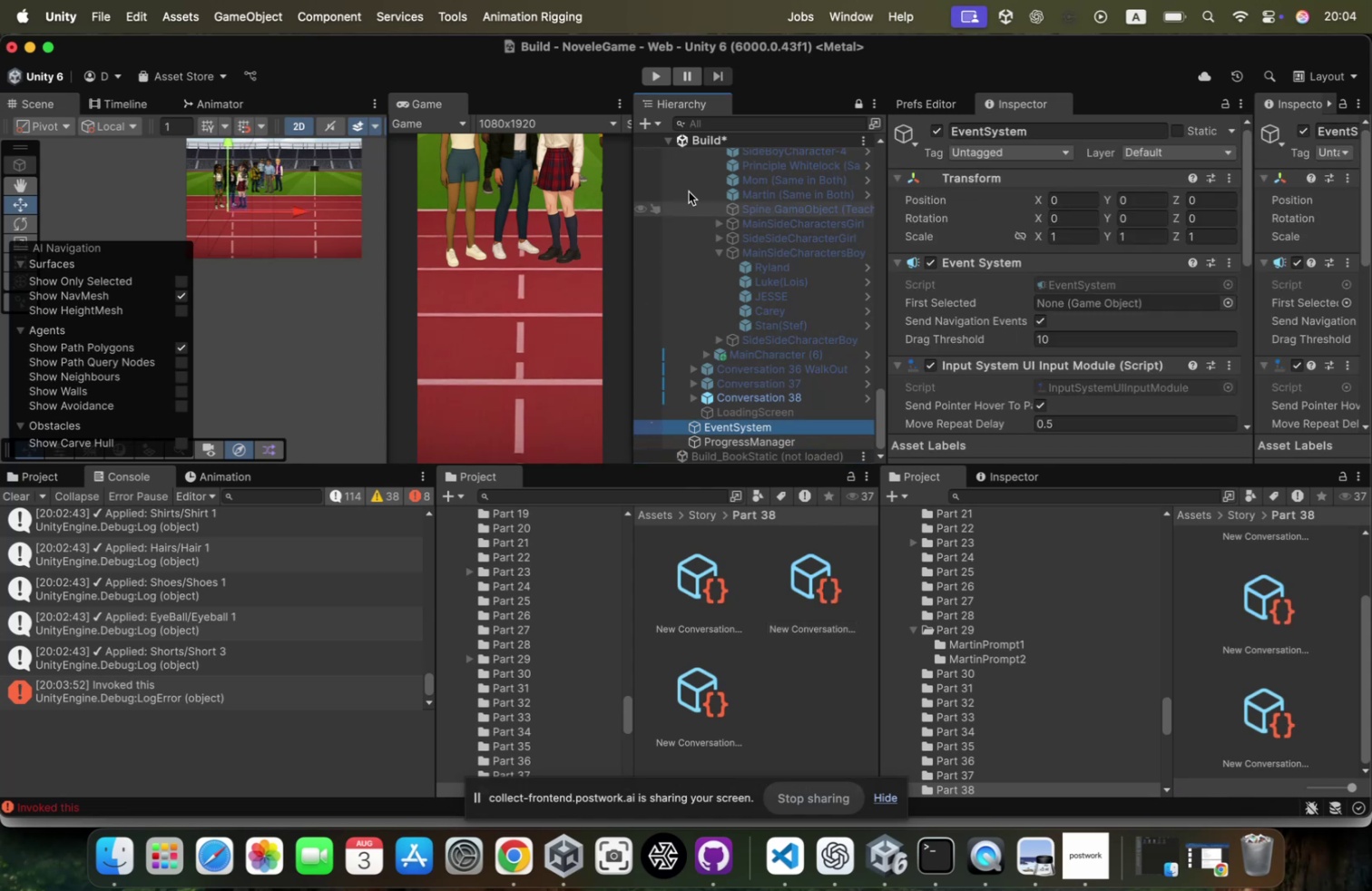 
left_click([651, 75])
 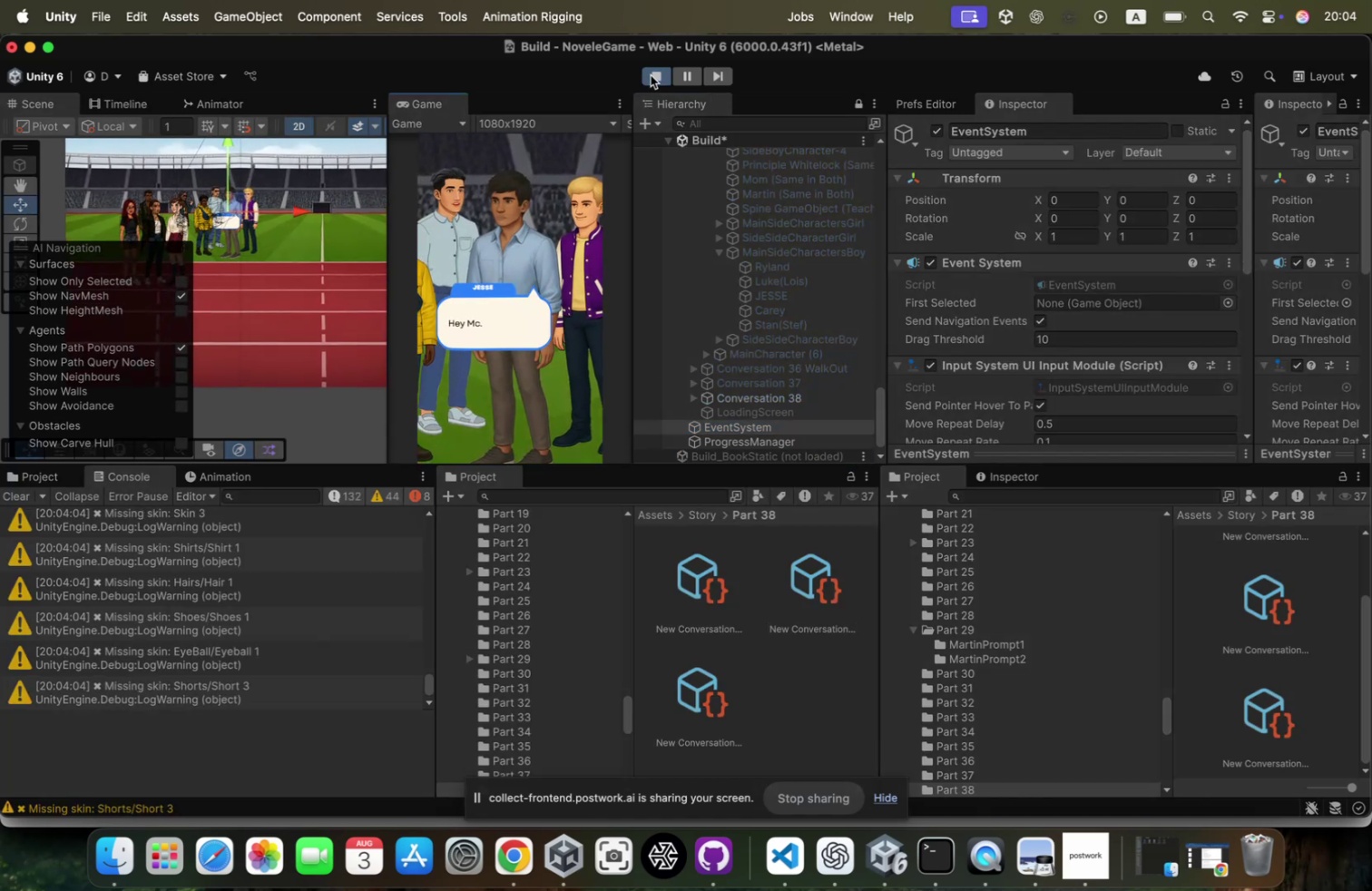 
wait(6.87)
 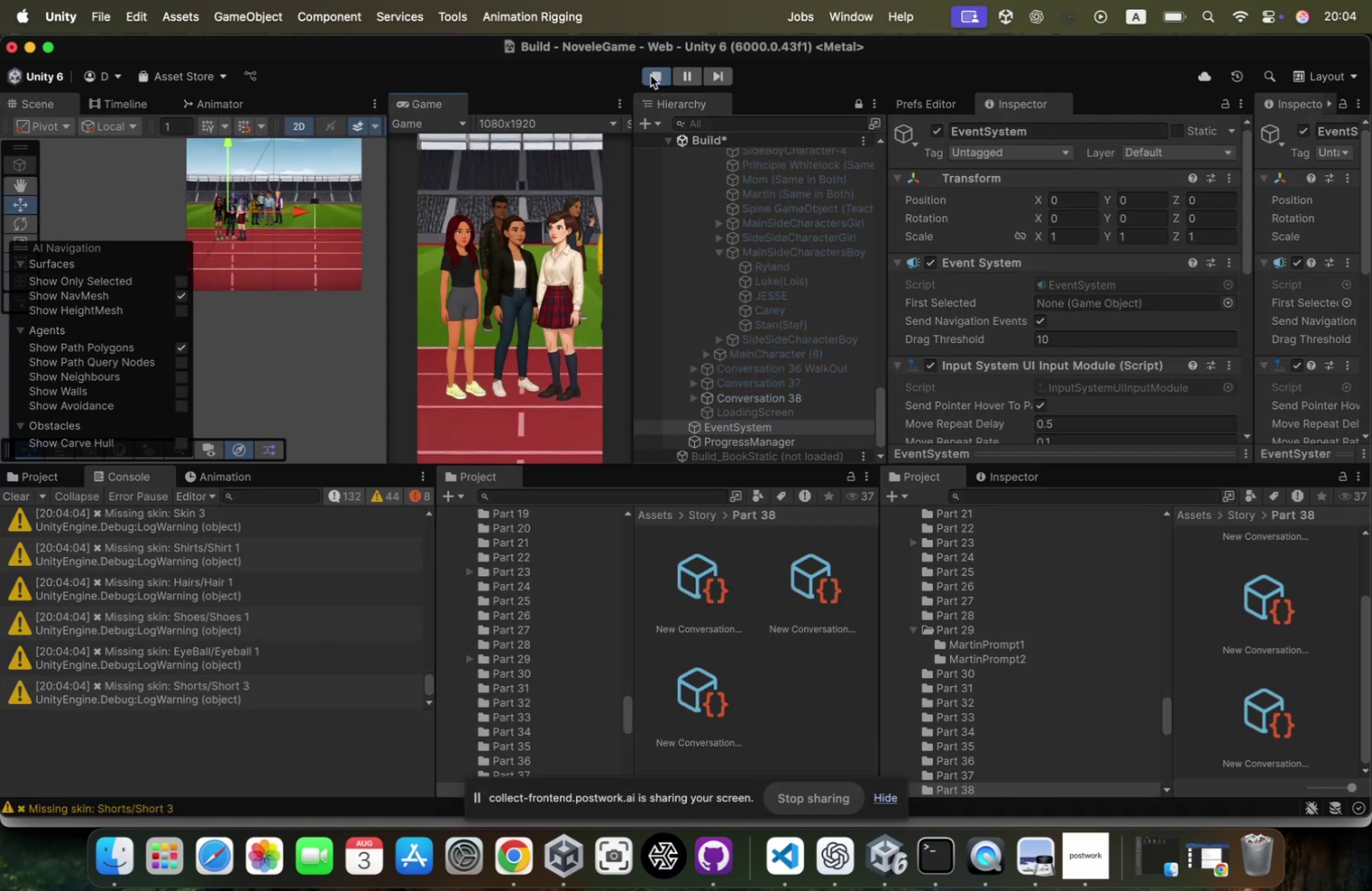 
left_click([18, 496])
 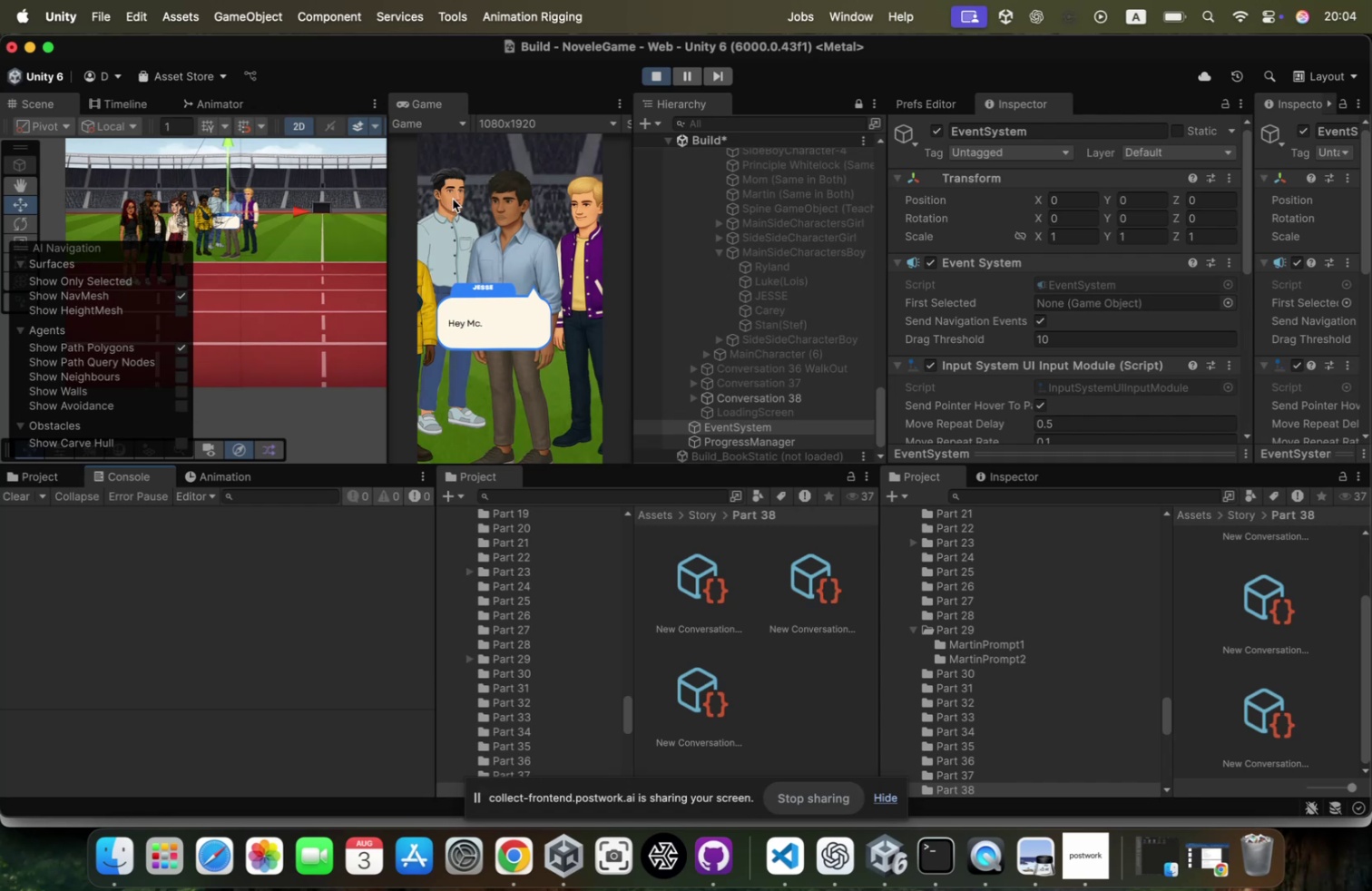 
left_click([467, 206])
 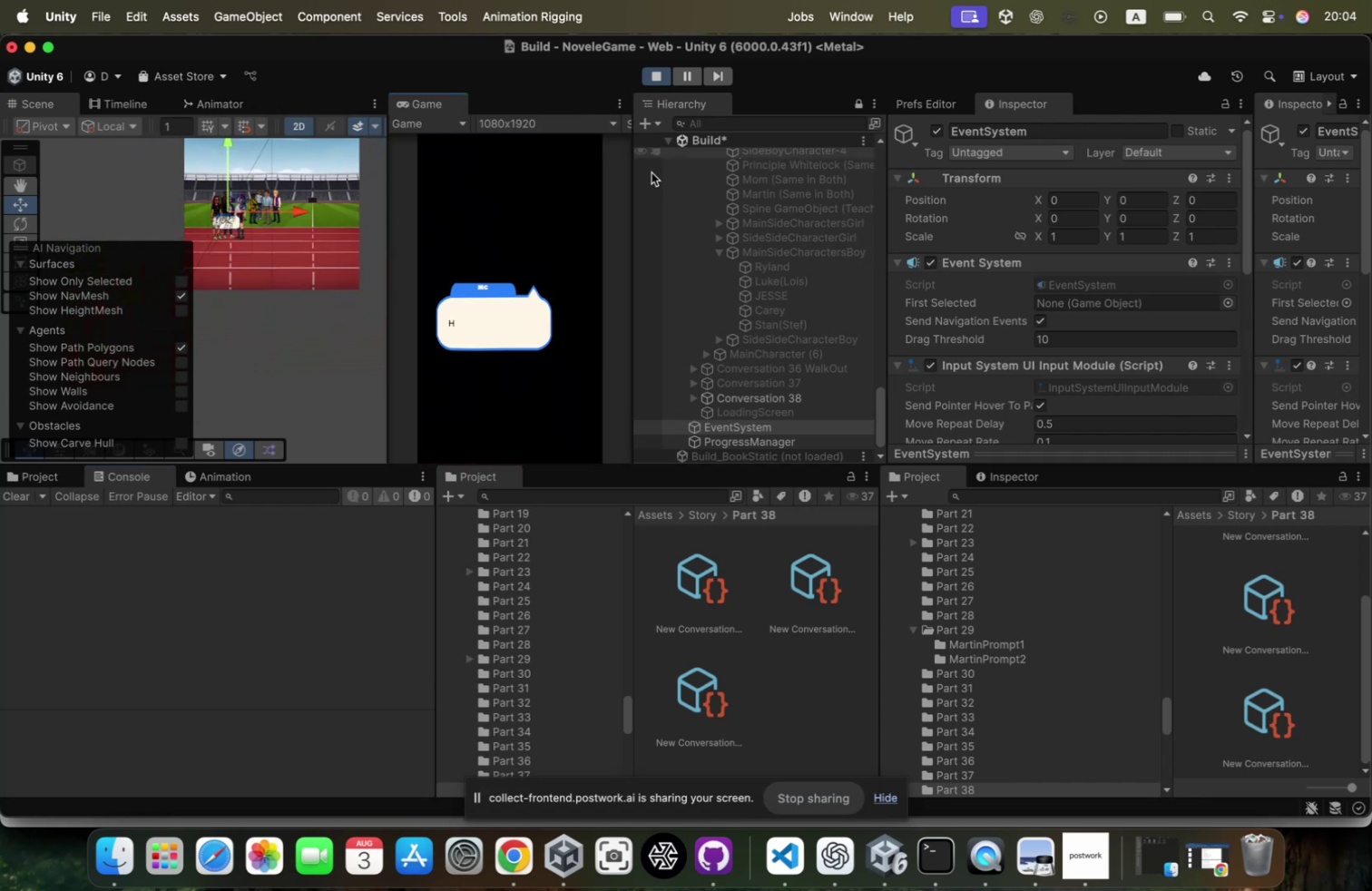 
scroll: coordinate [825, 401], scroll_direction: up, amount: 158.0
 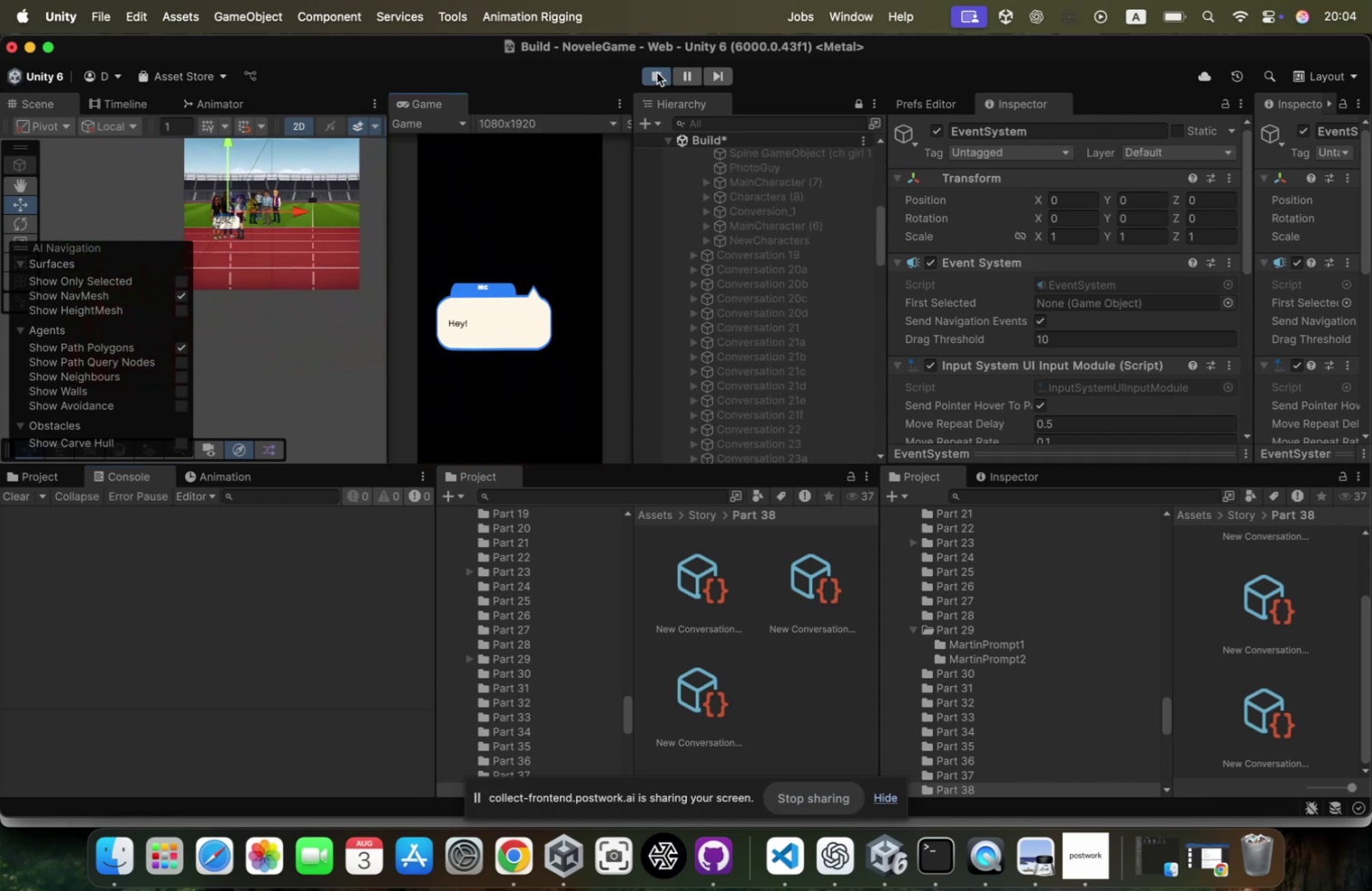 
left_click([657, 73])
 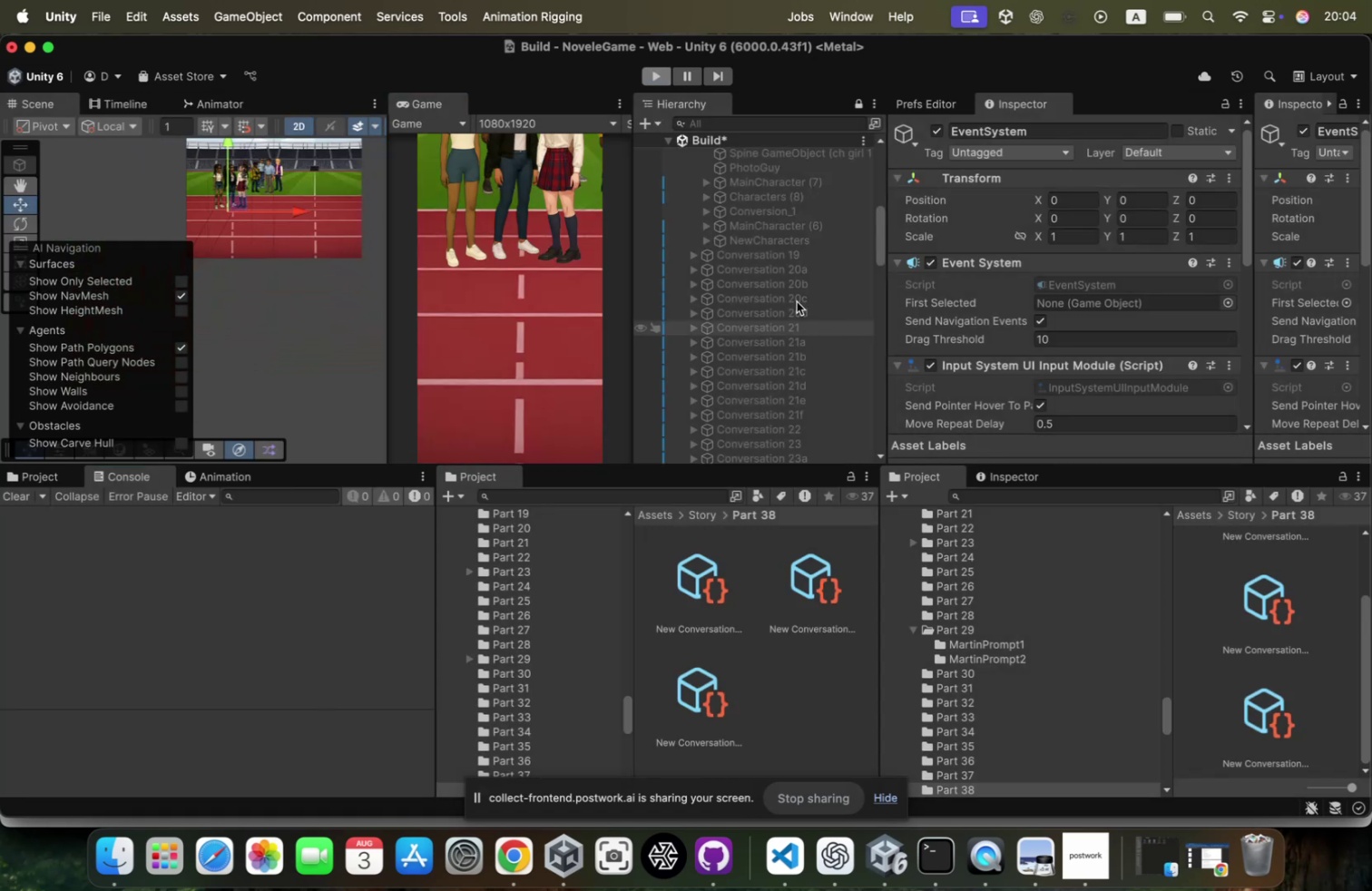 
scroll: coordinate [742, 389], scroll_direction: down, amount: 250.0
 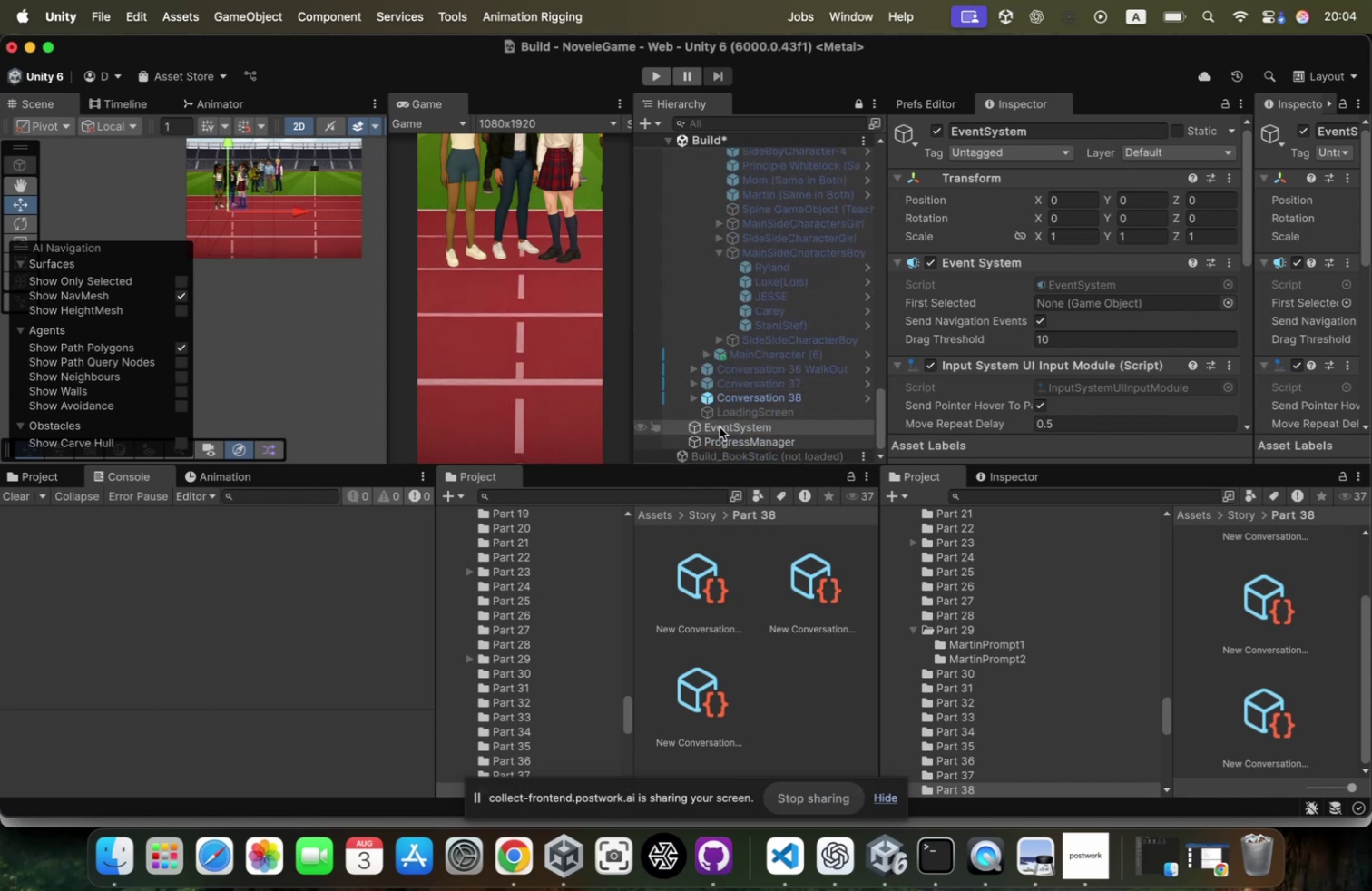 
left_click([720, 426])
 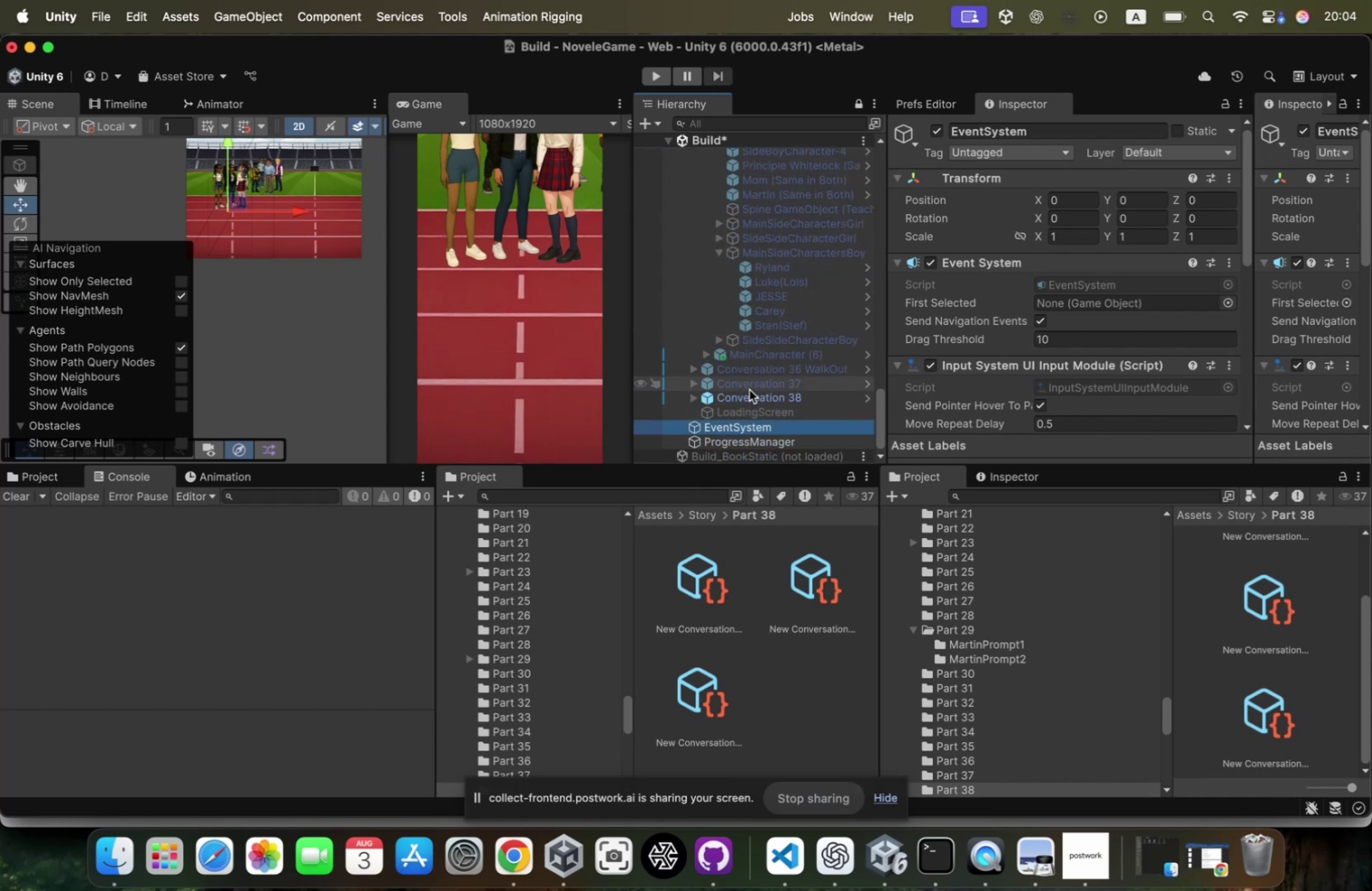 
left_click([750, 389])
 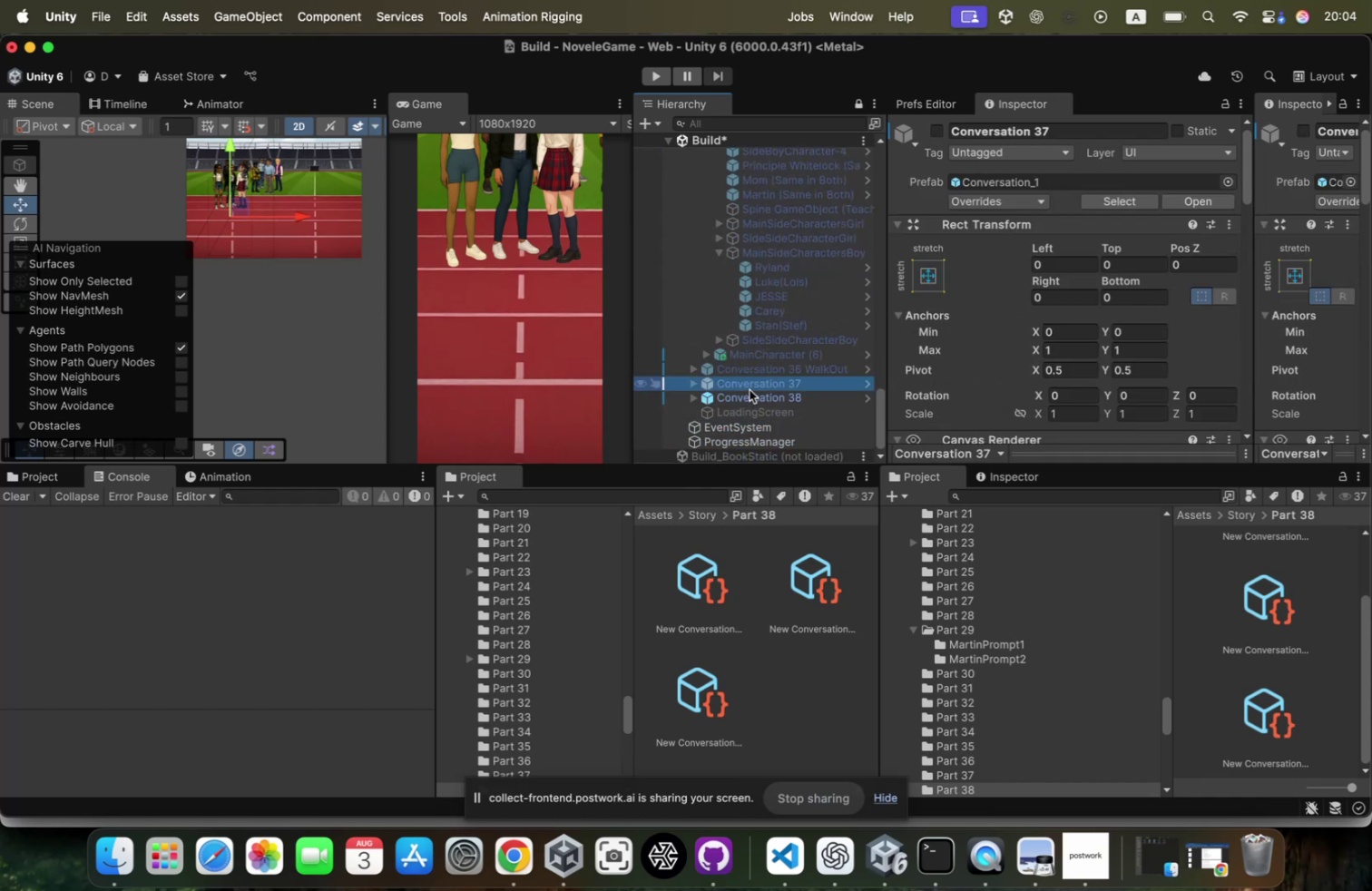 
key(ArrowDown)
 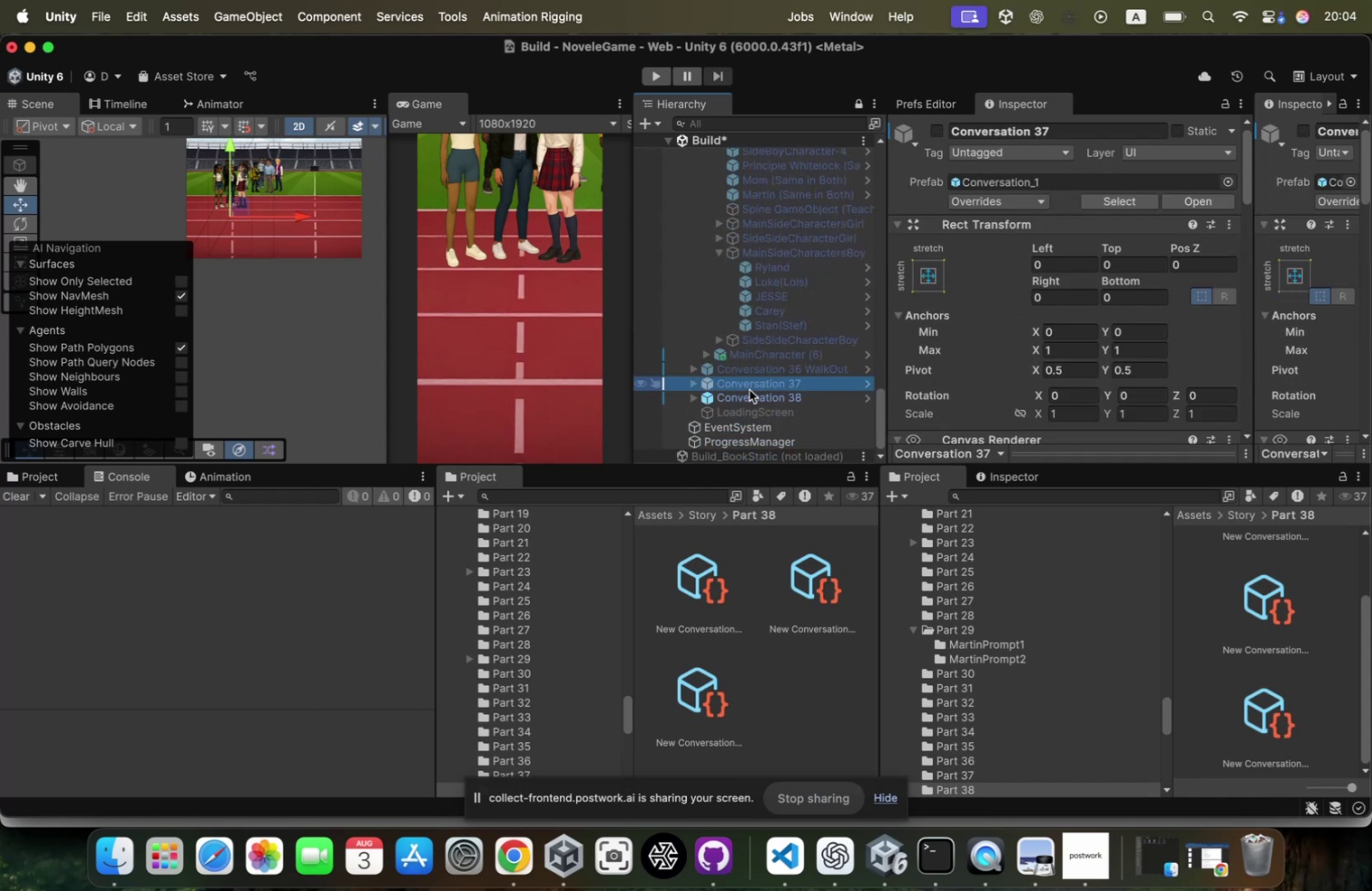 
key(ArrowUp)
 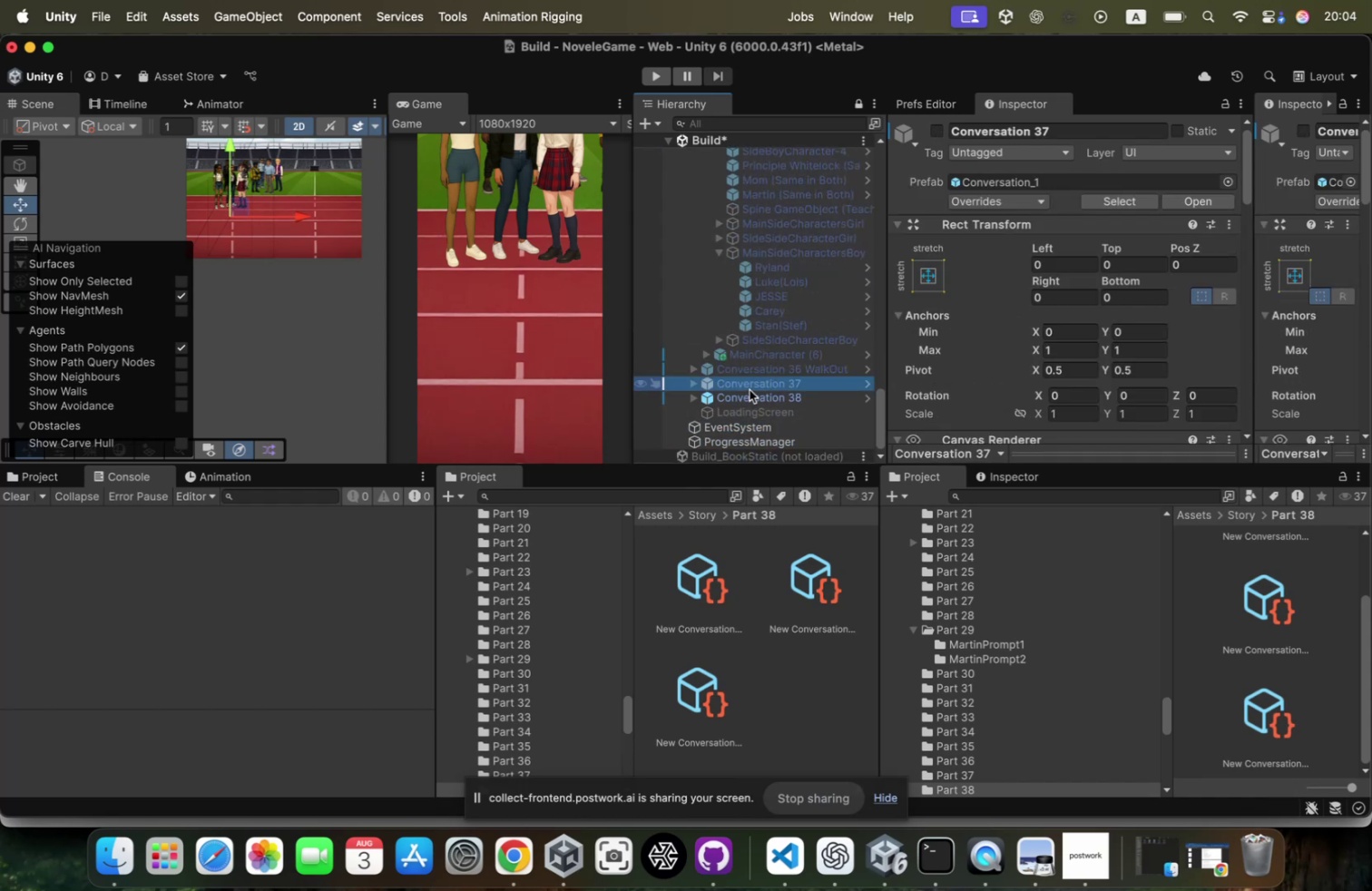 
key(ArrowDown)
 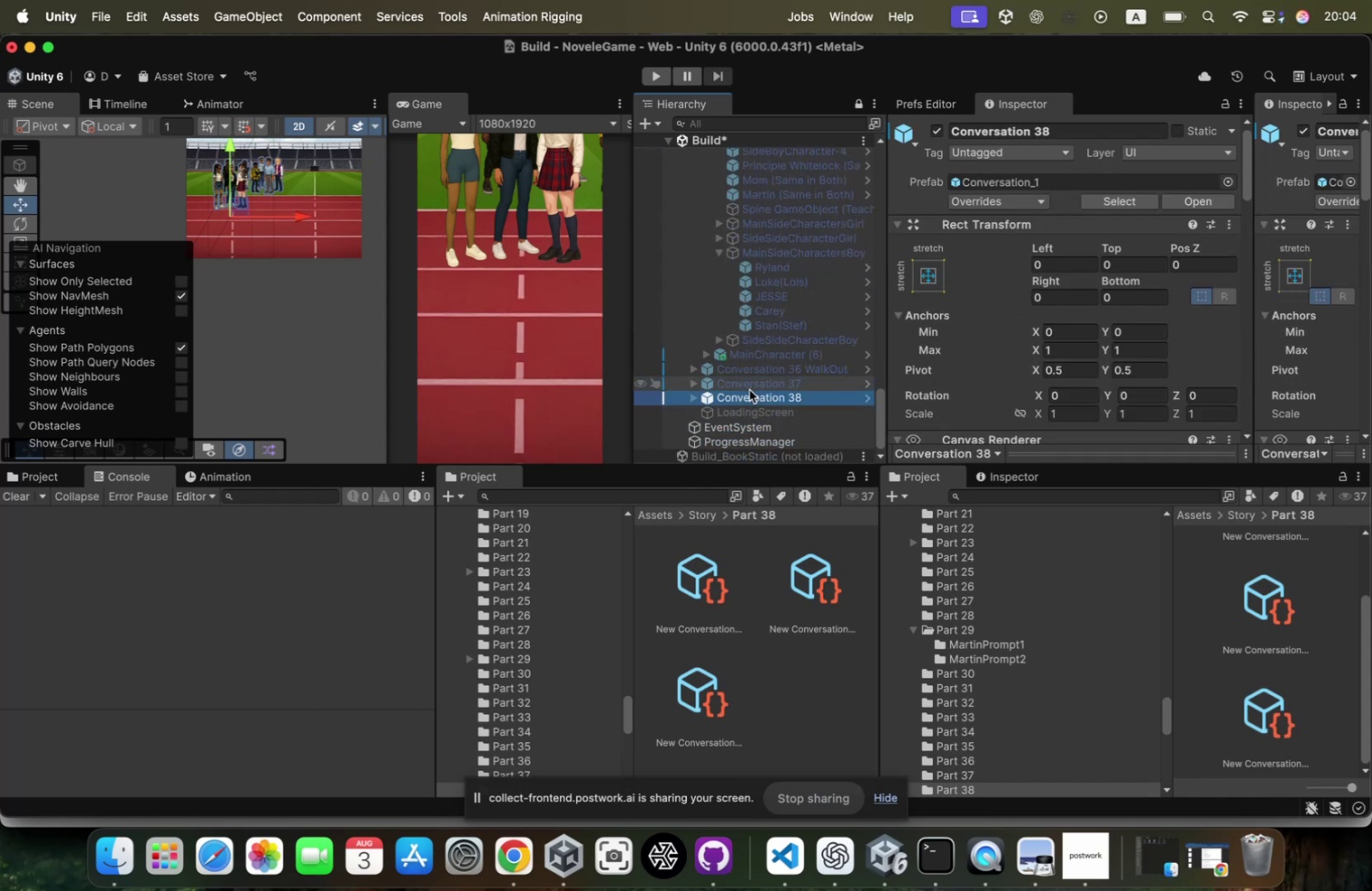 
key(ArrowRight)
 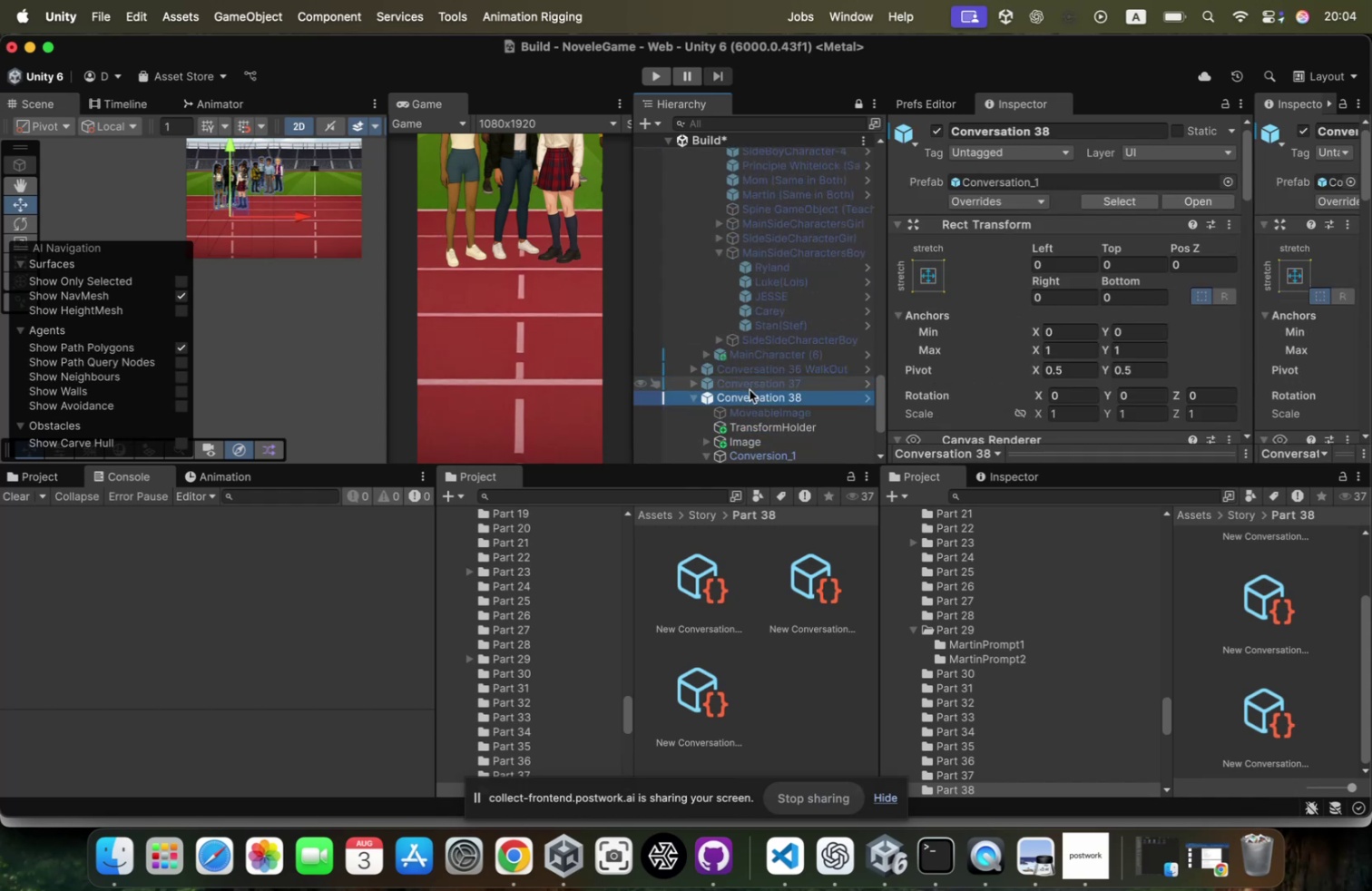 
key(ArrowDown)
 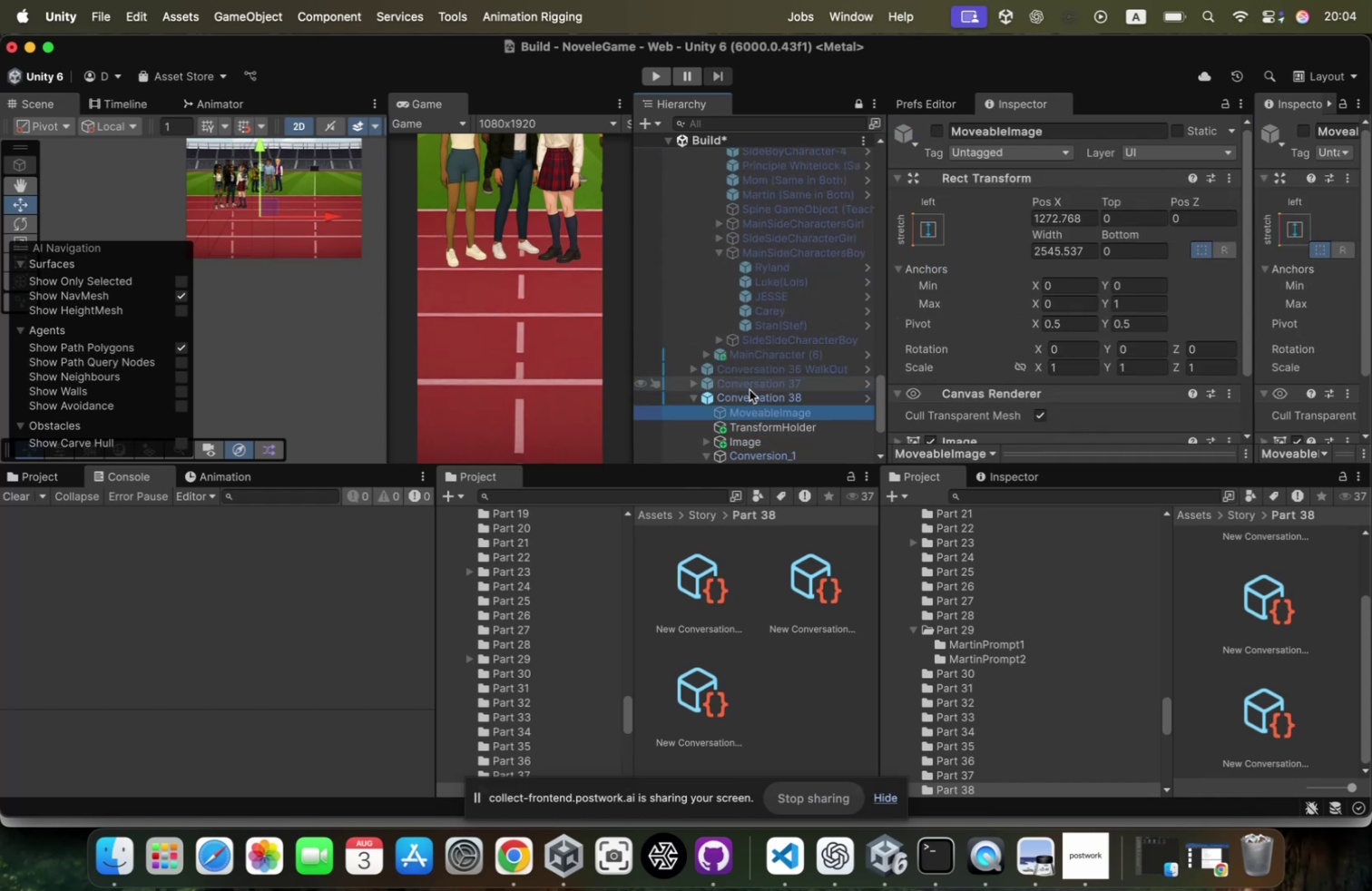 
key(ArrowDown)
 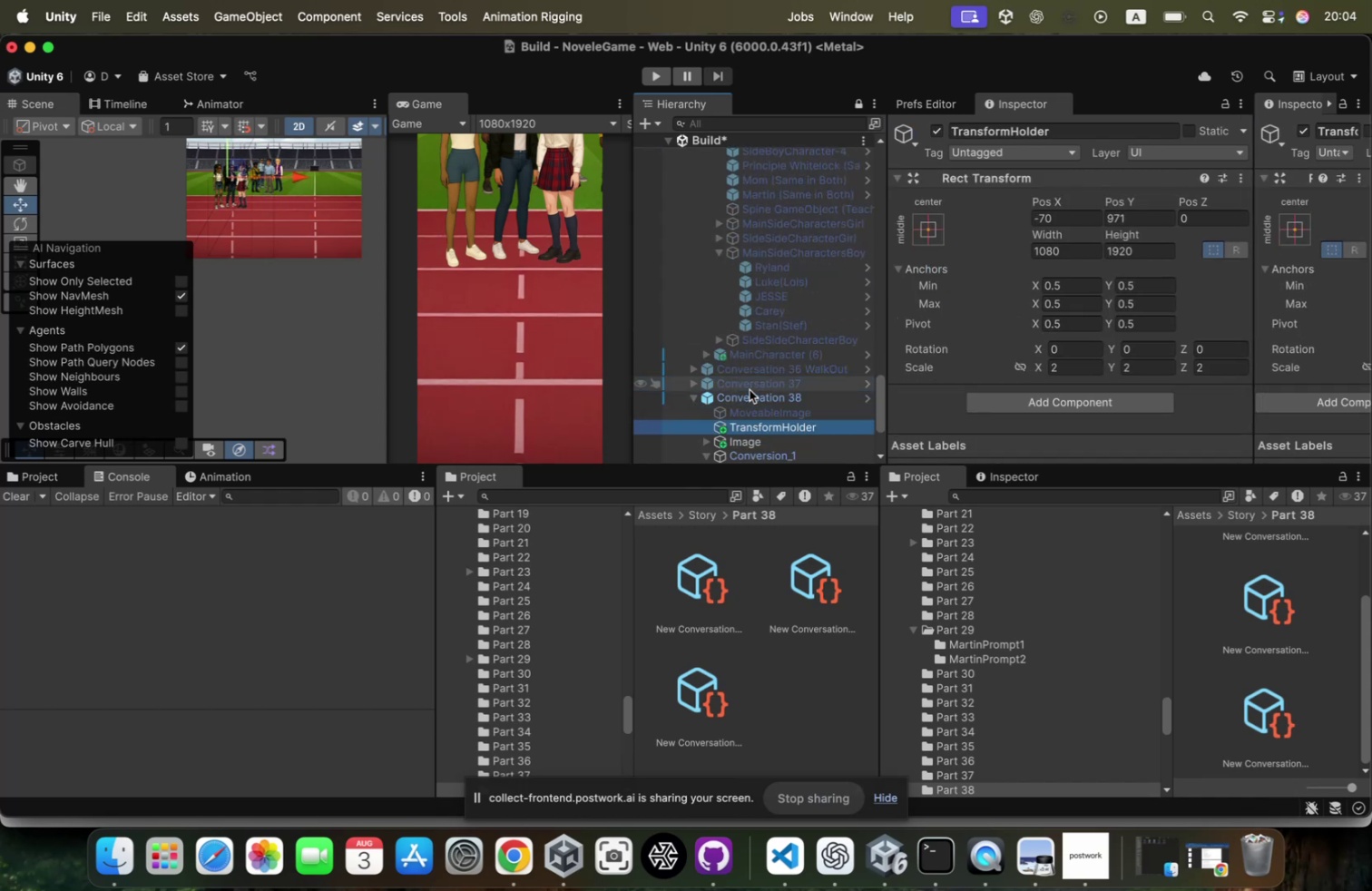 
scroll: coordinate [750, 389], scroll_direction: down, amount: 15.0
 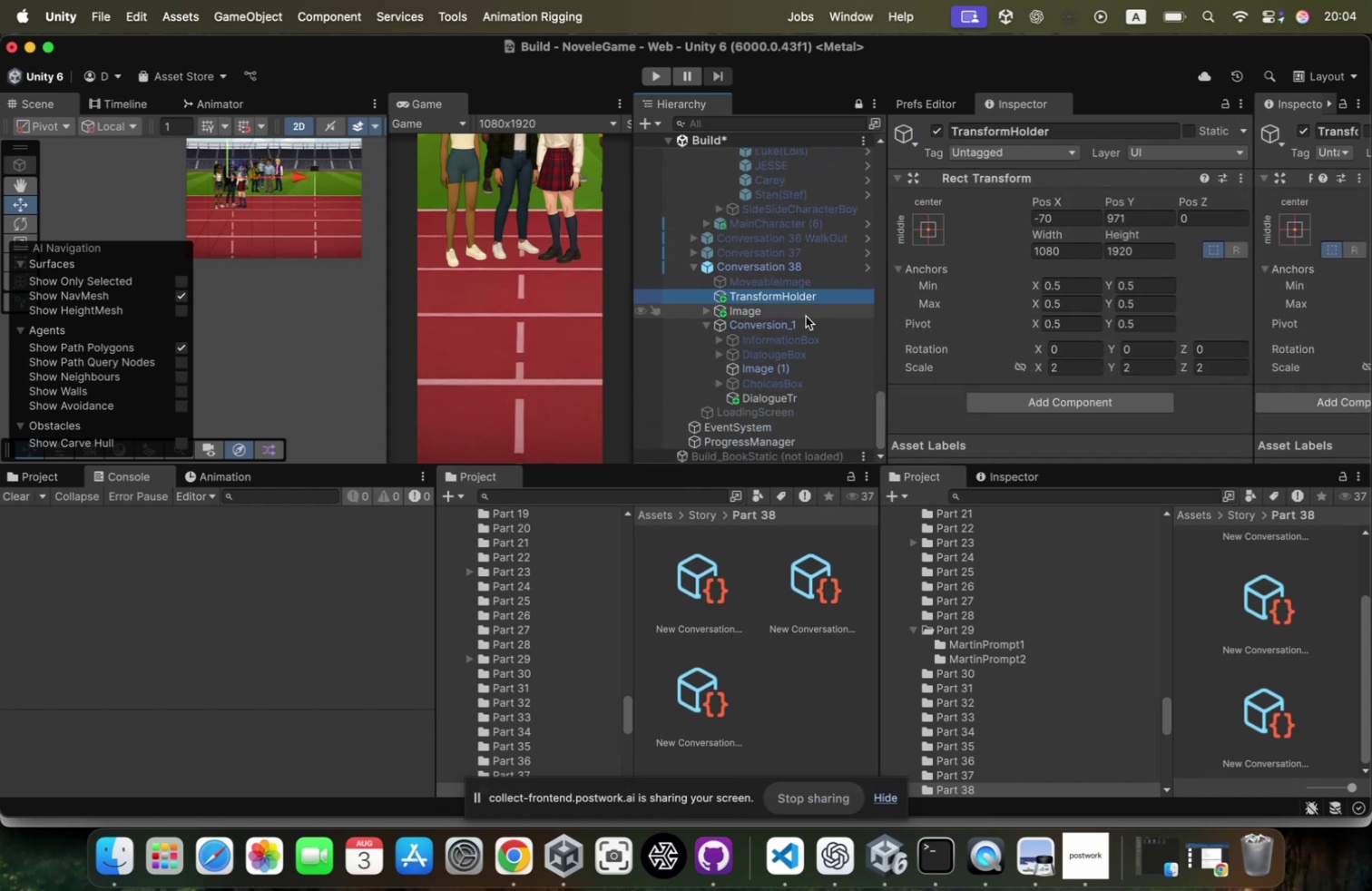 
left_click([806, 316])
 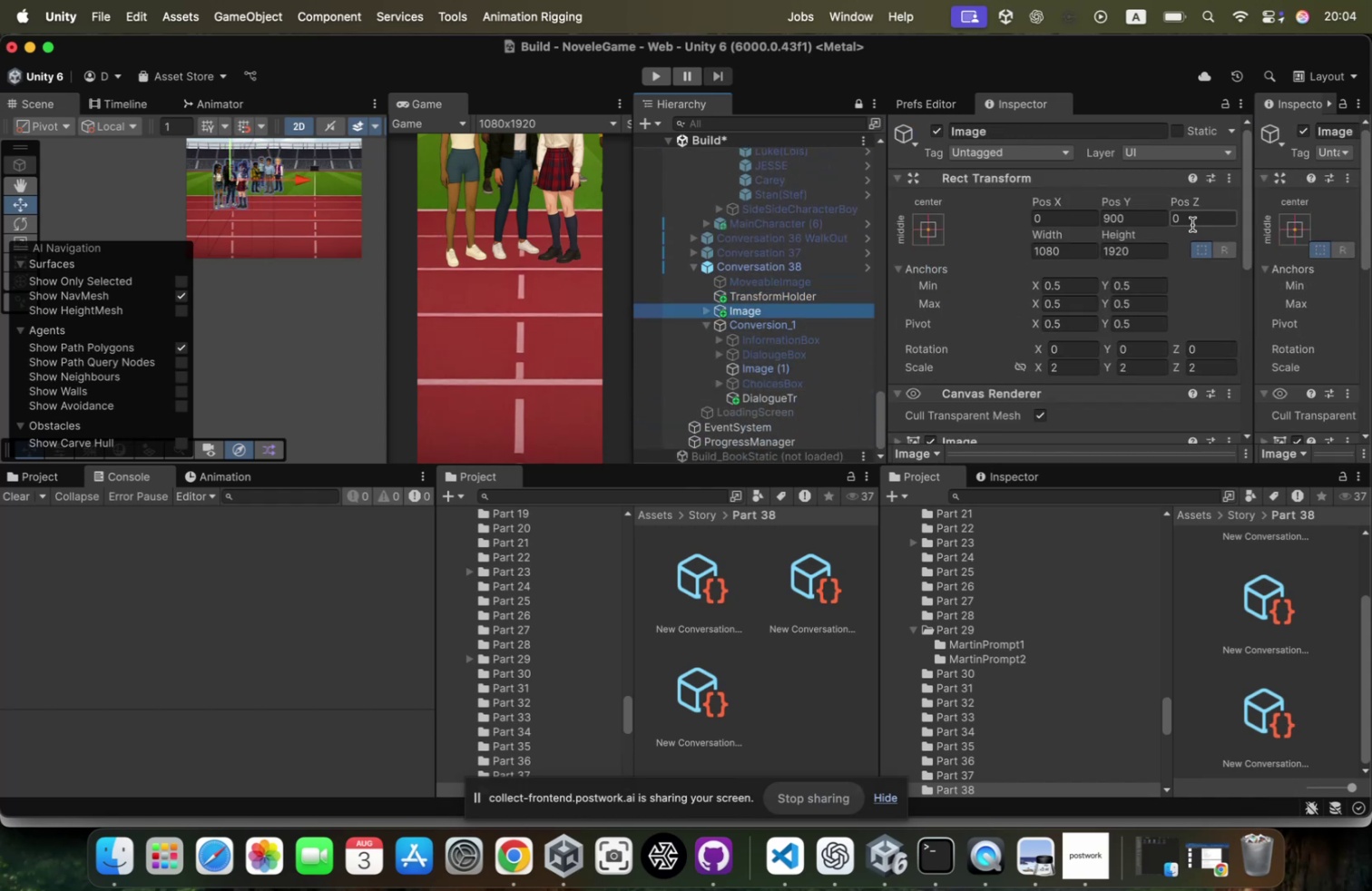 
left_click([1192, 218])
 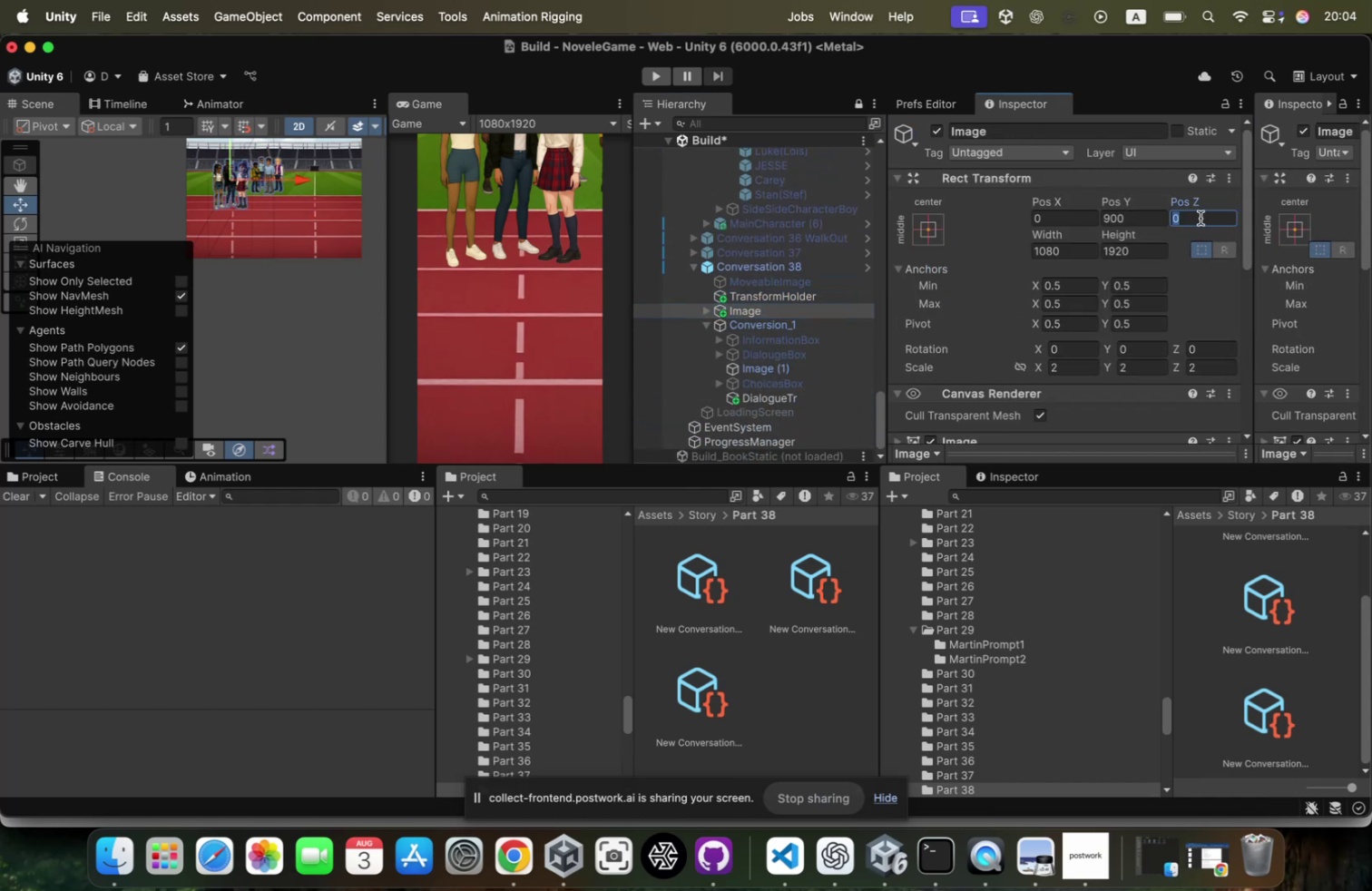 
type(0)
key(Backspace)
type(100)
key(Backspace)
key(Backspace)
key(Backspace)
 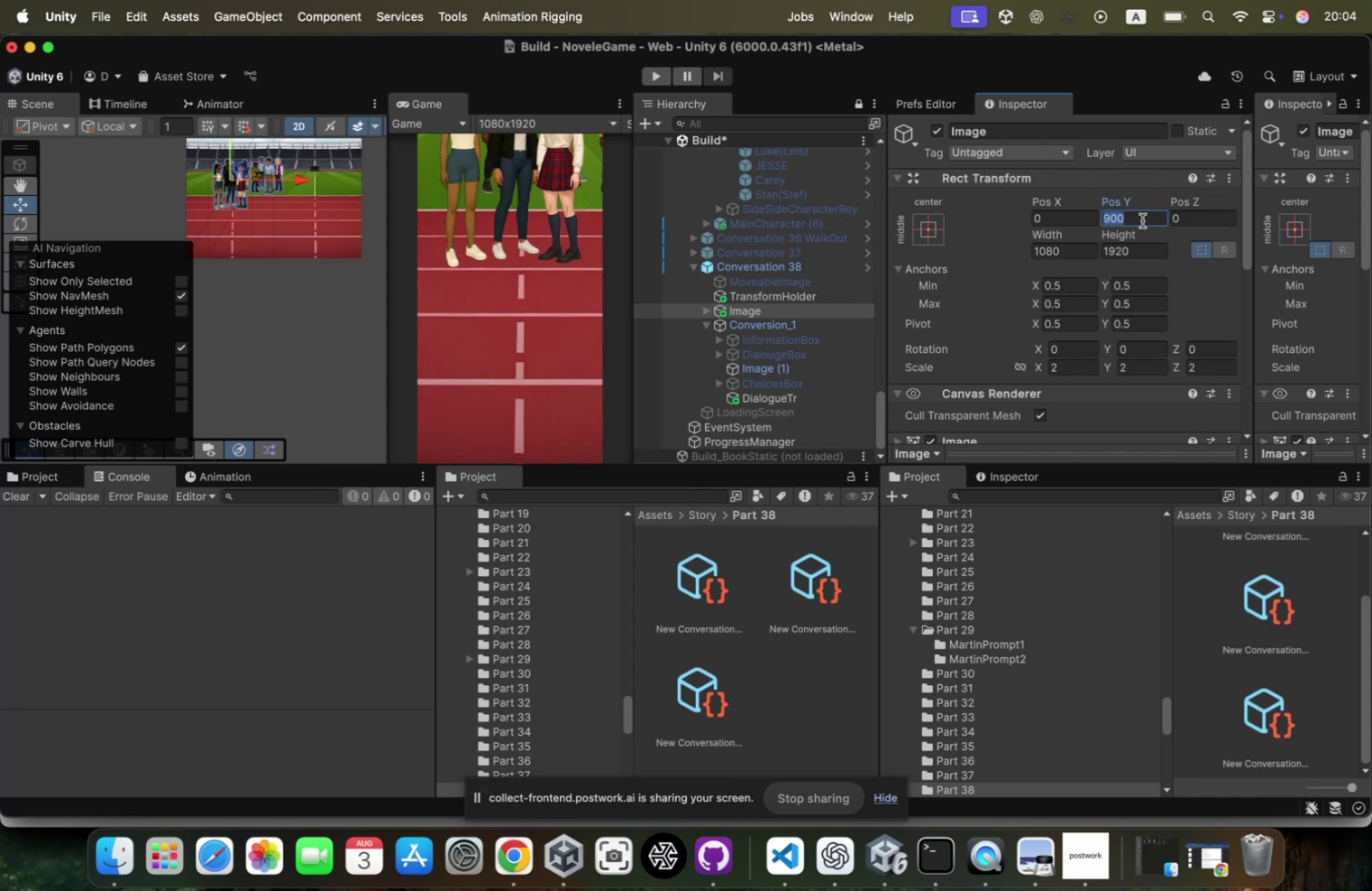 
wait(5.4)
 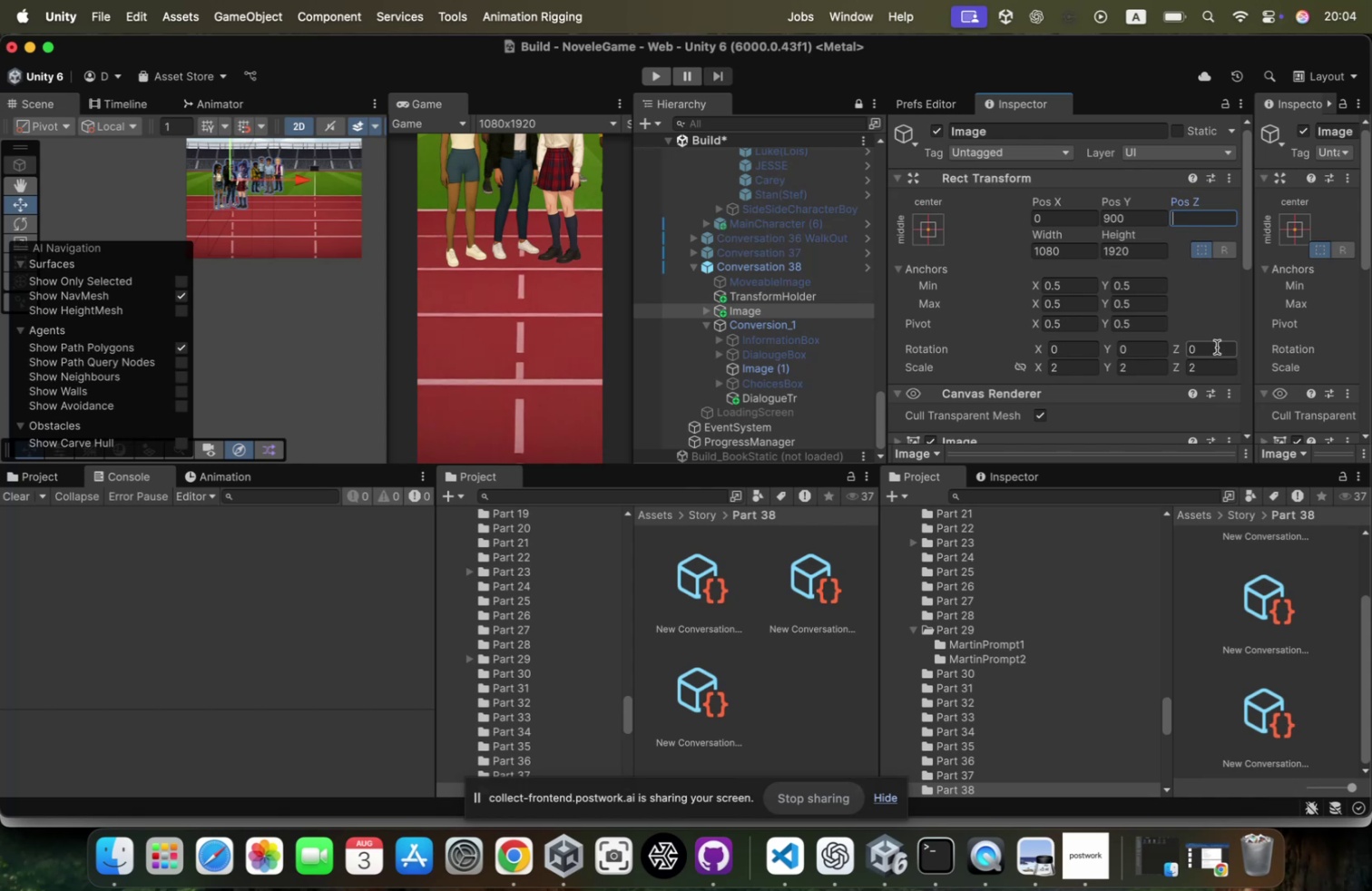 
key(0)
 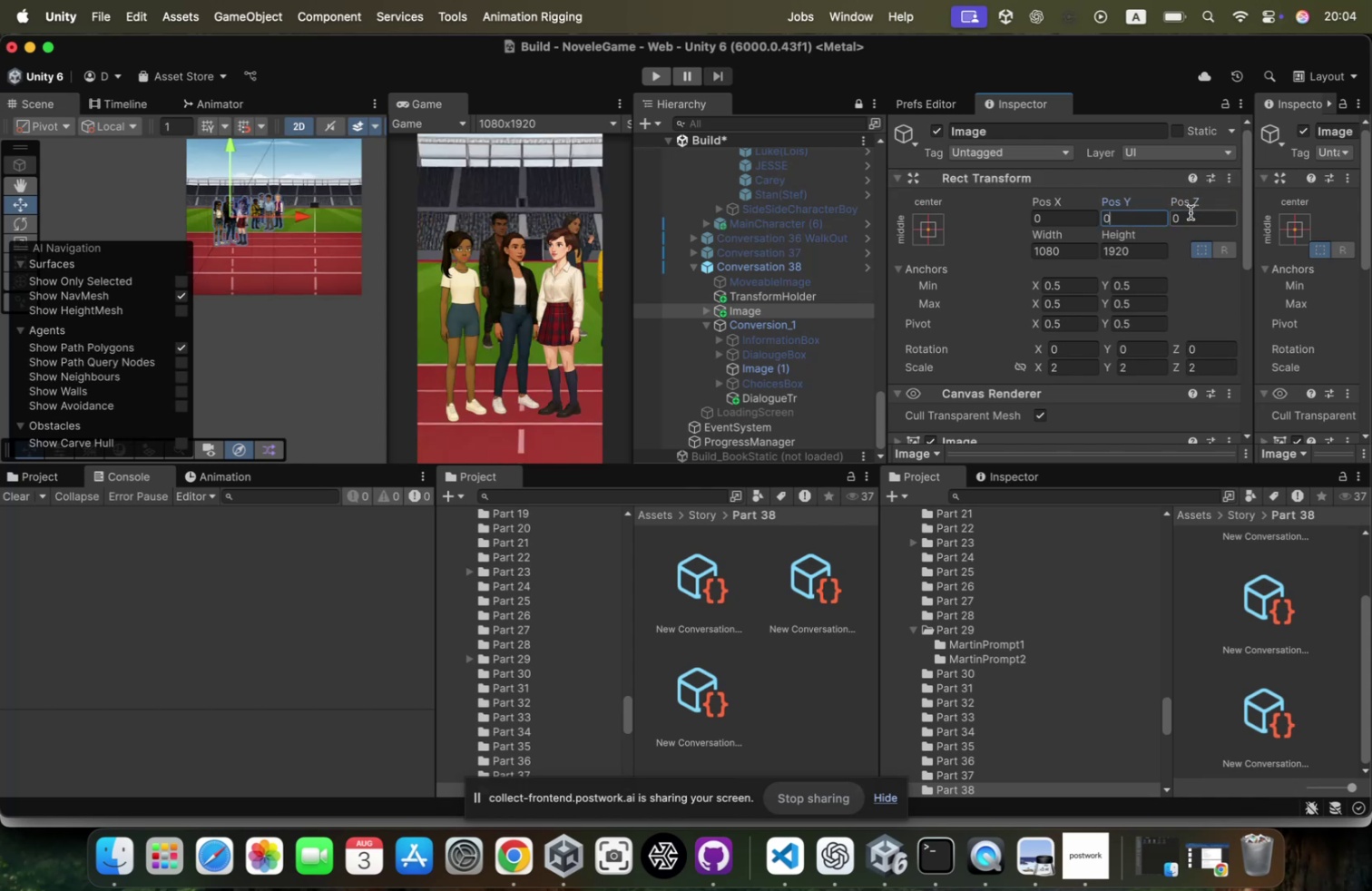 
left_click([1197, 215])
 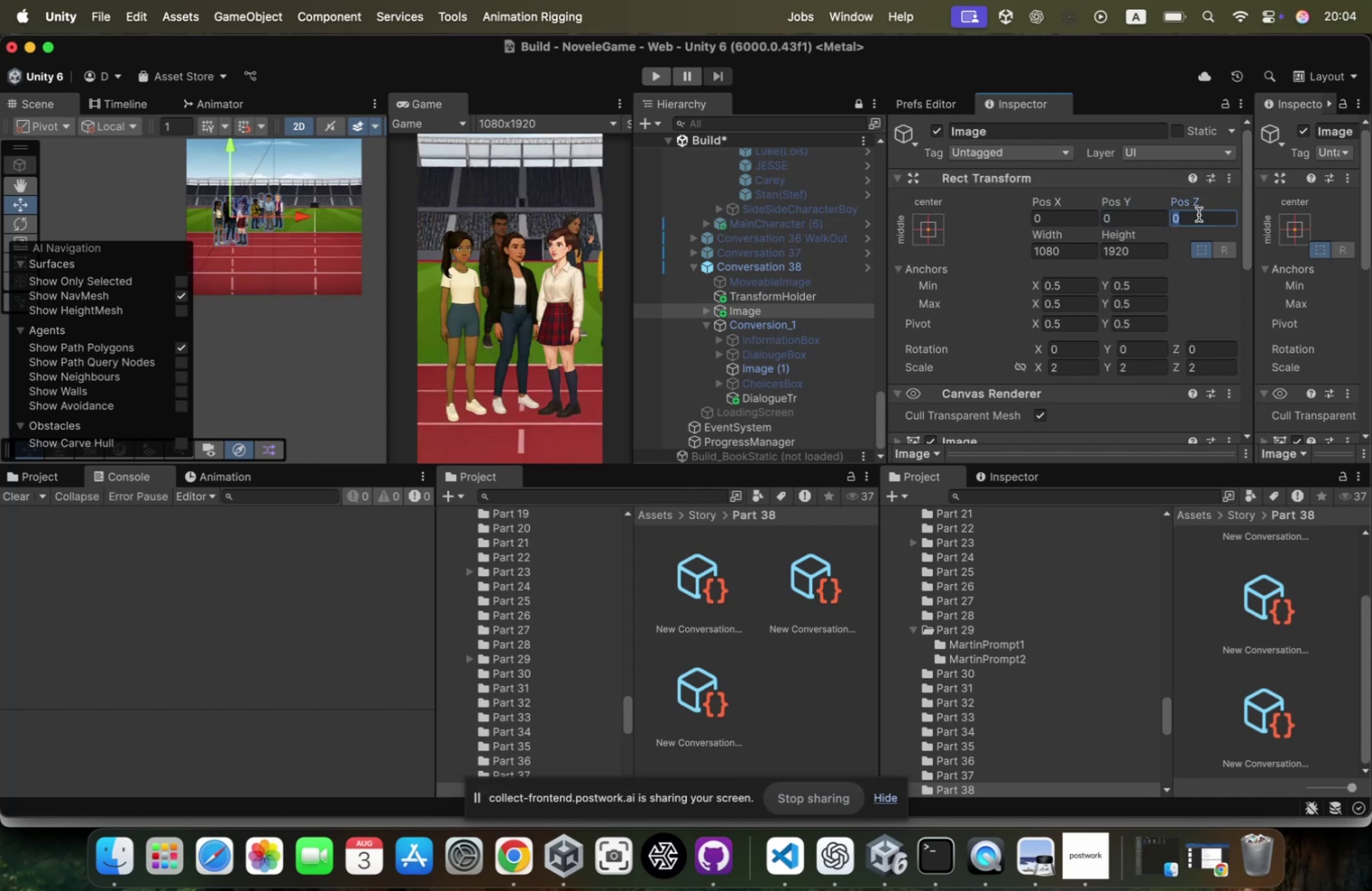 
type(1)
key(Backspace)
type(-190)
key(Backspace)
key(Backspace)
type(000)
 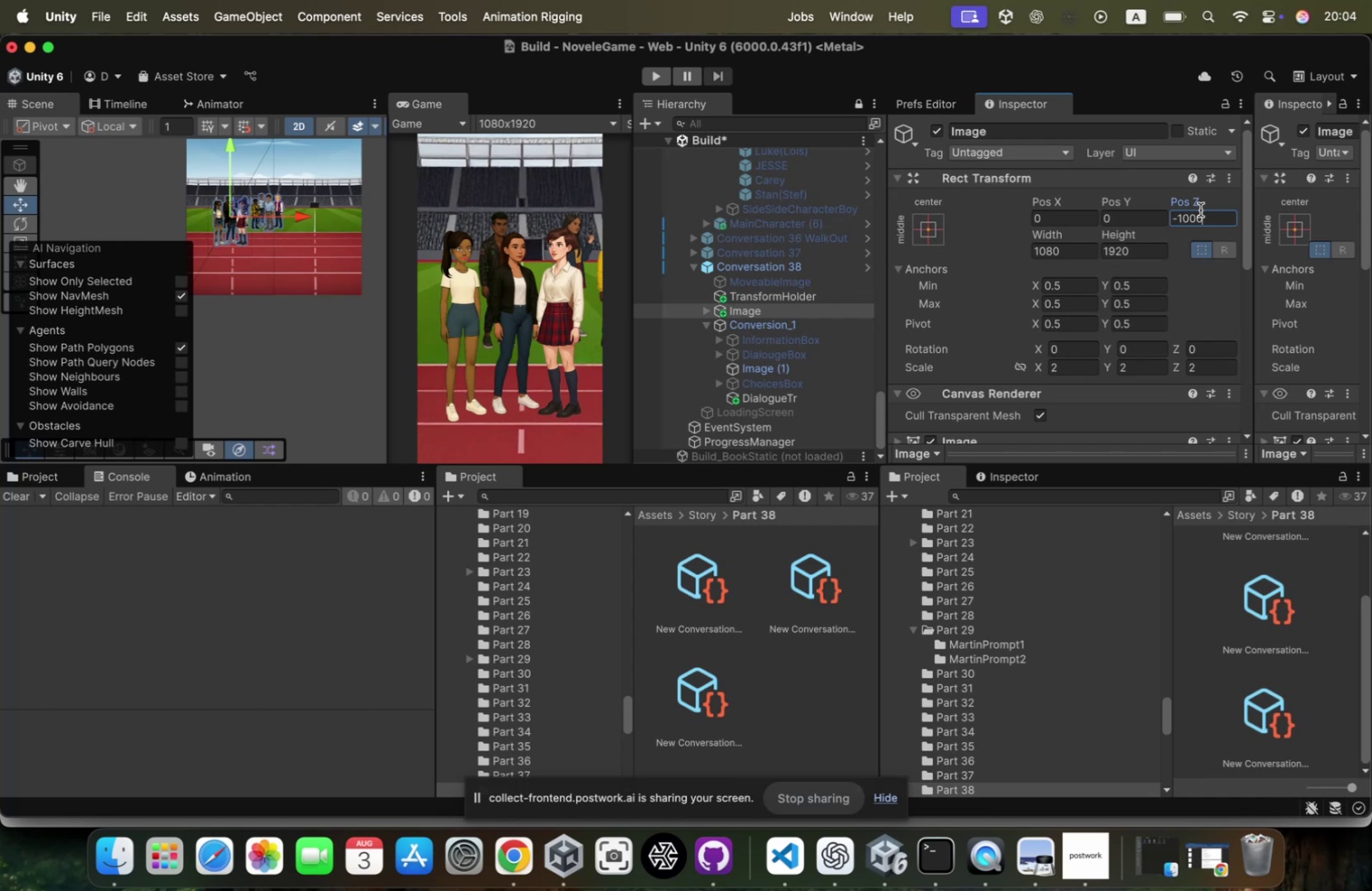 
key(Meta+CommandLeft)
 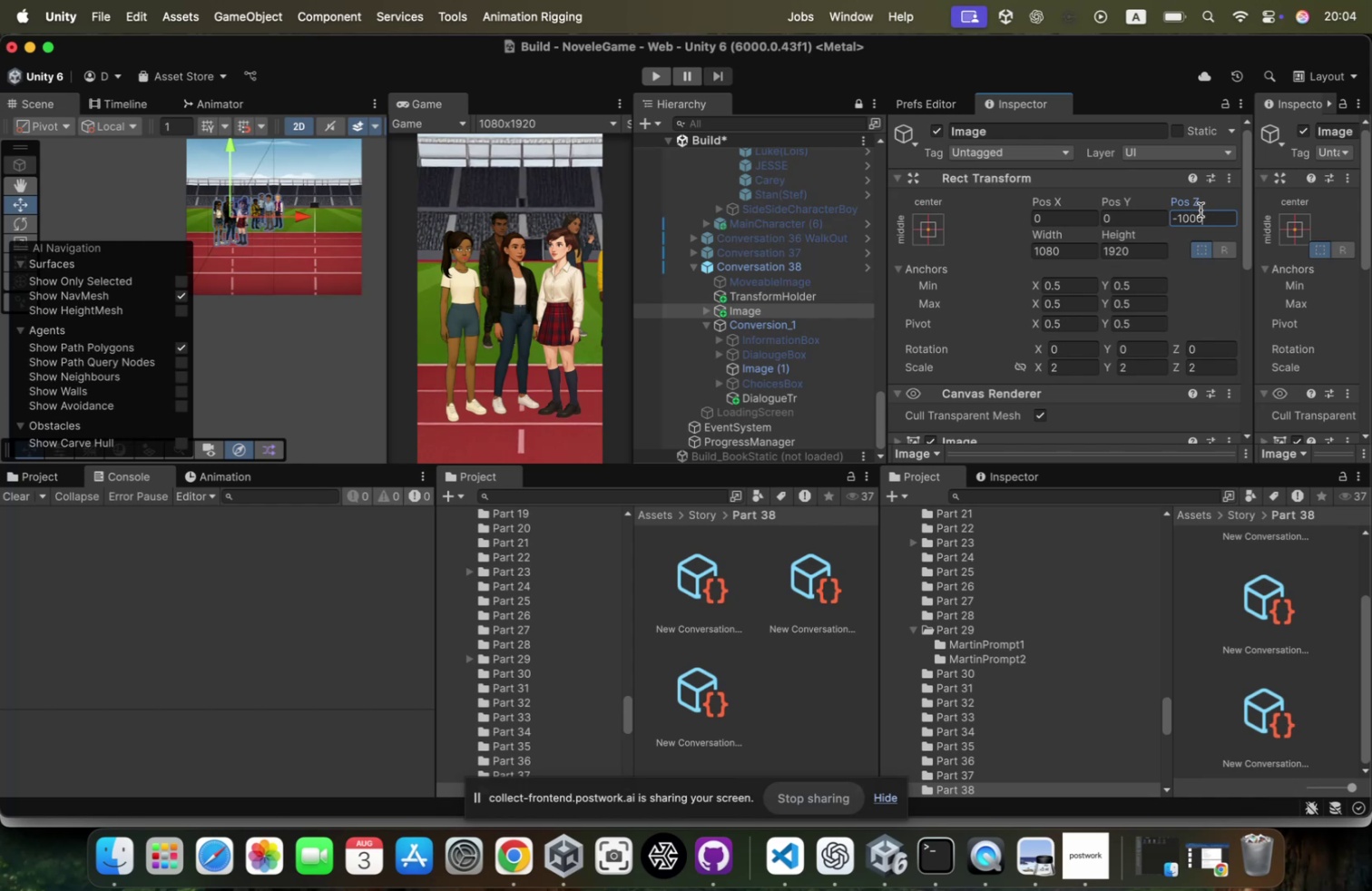 
key(Meta+A)
 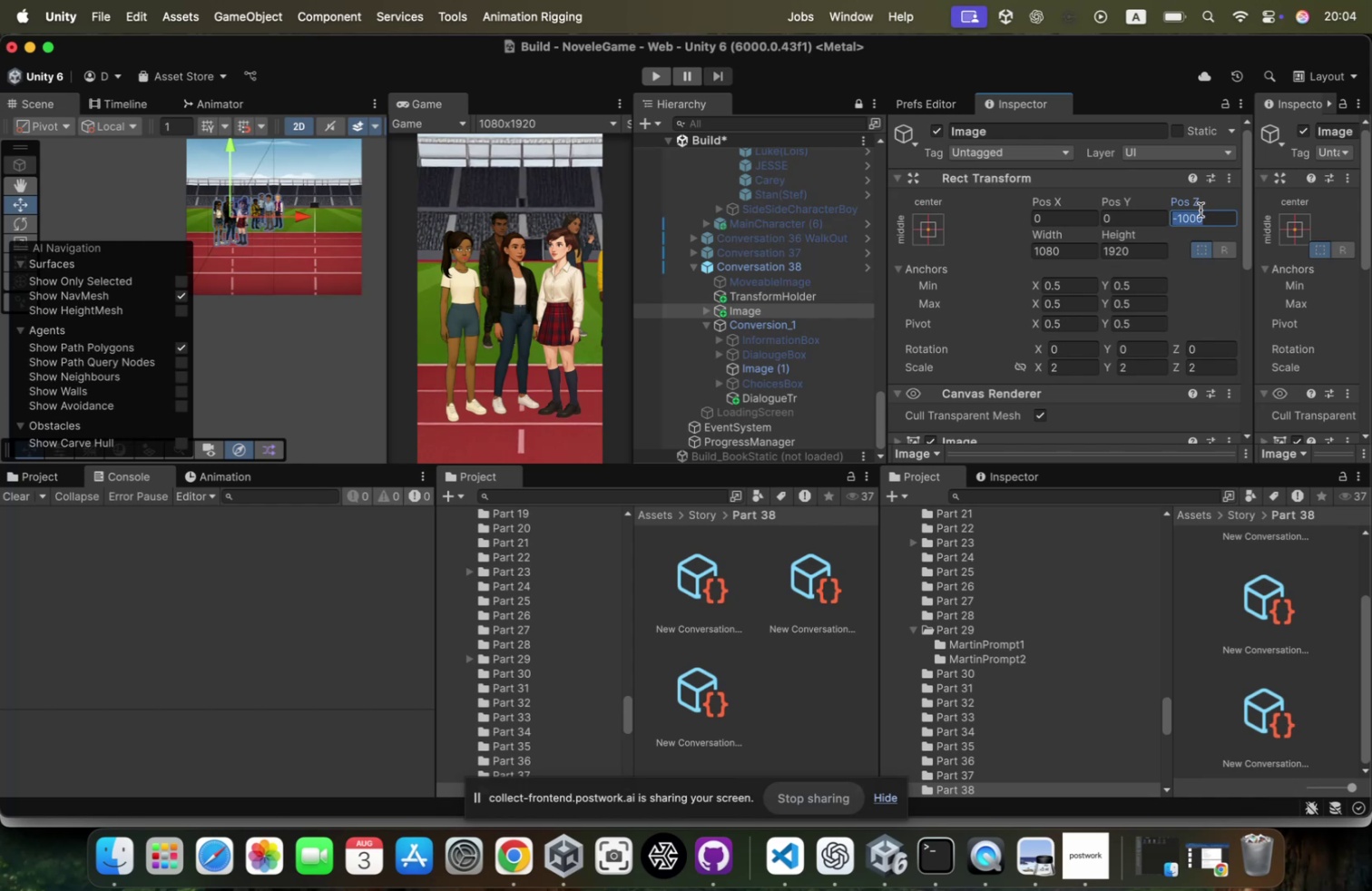 
key(Backspace)
type(1000)
 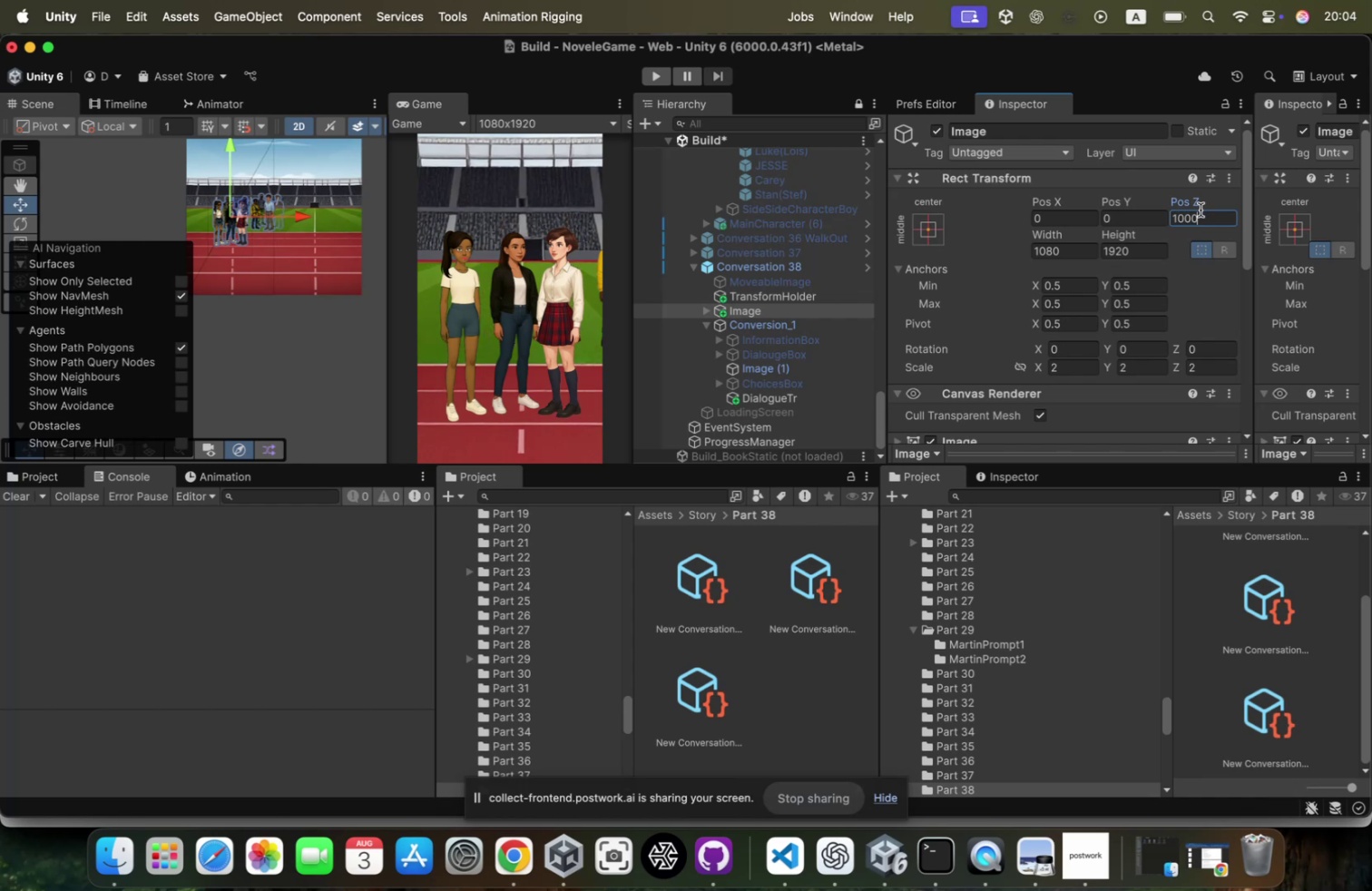 
key(Enter)
 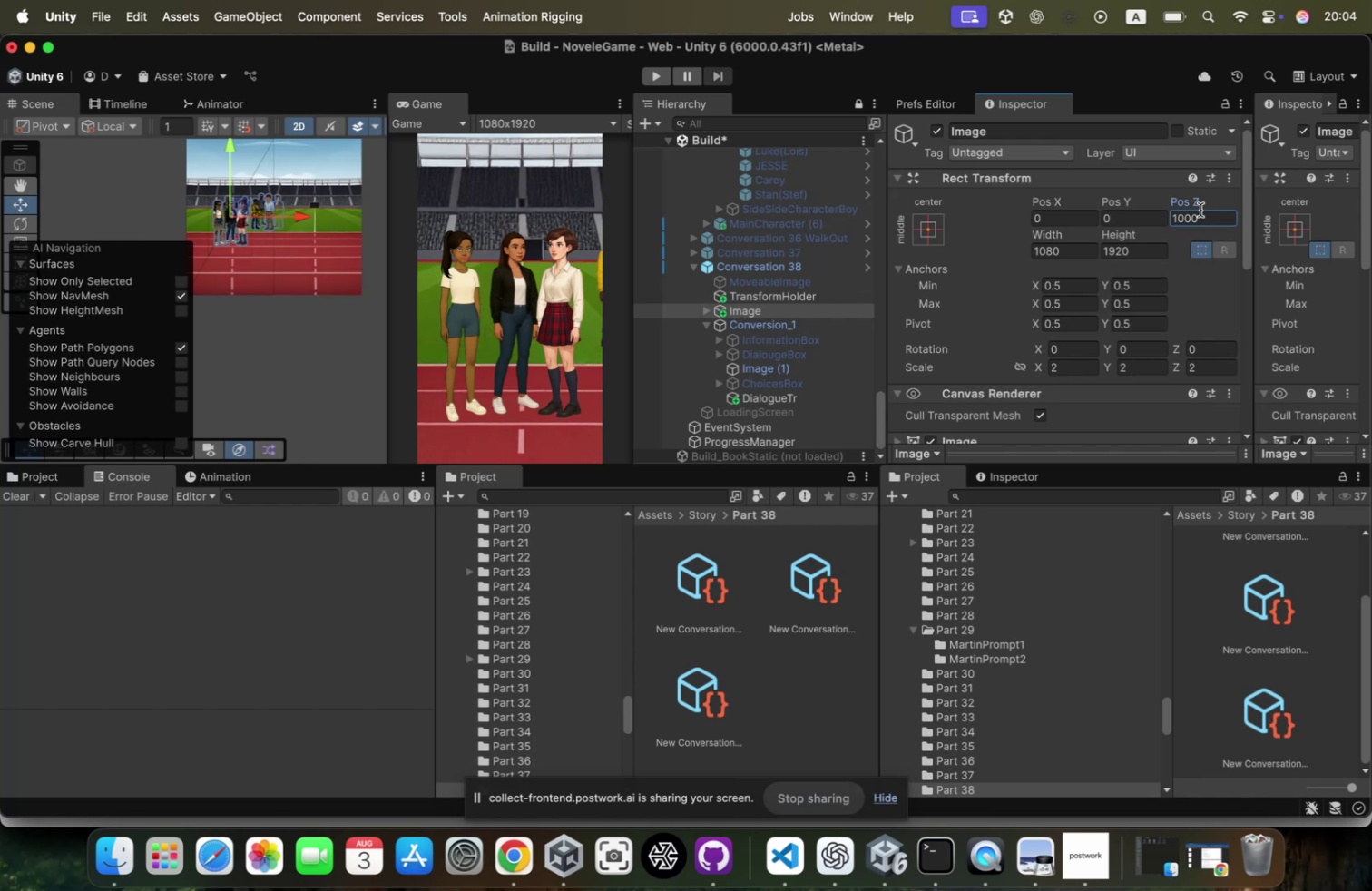 
key(Meta+CommandLeft)
 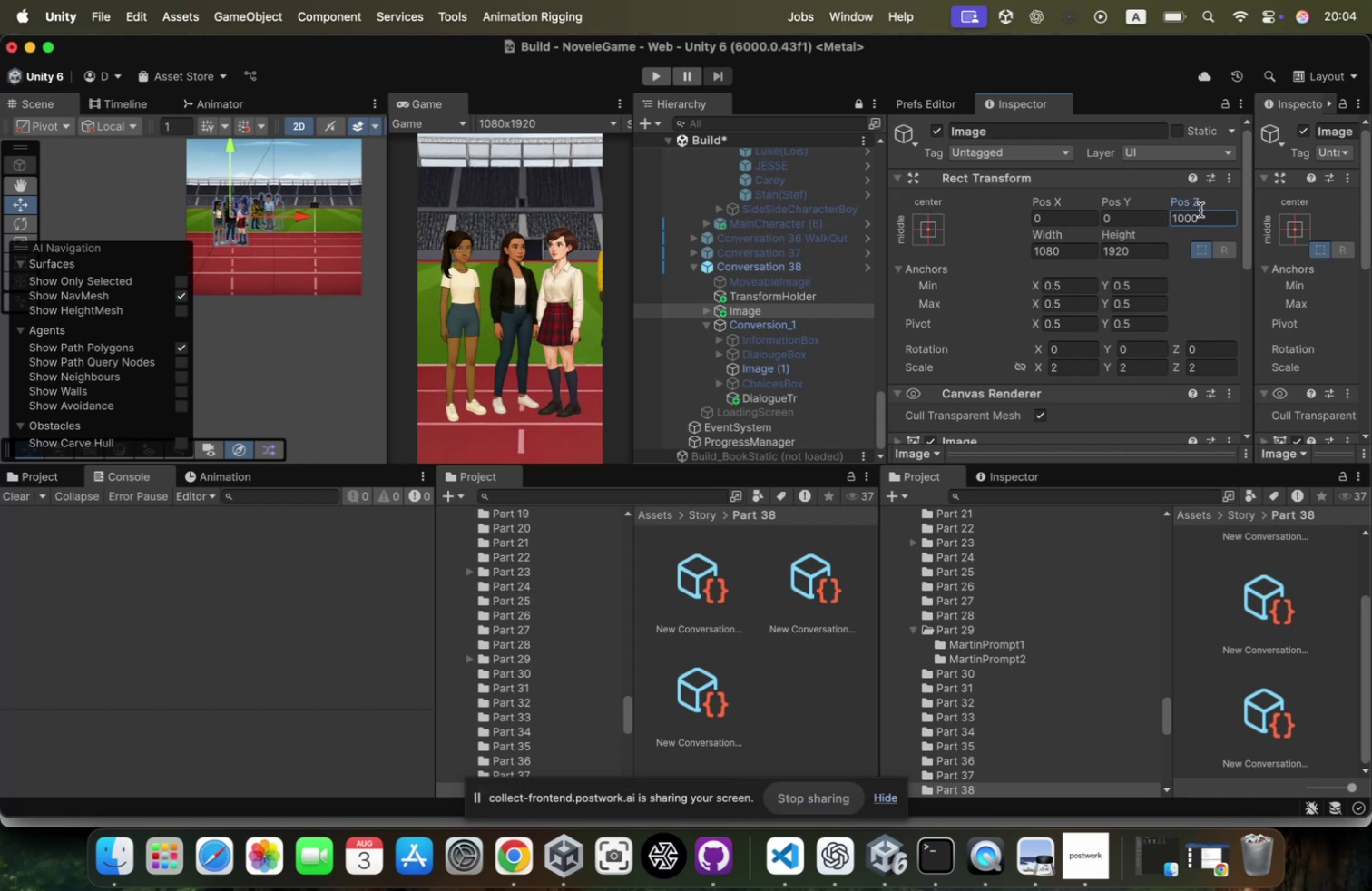 
key(Meta+A)
 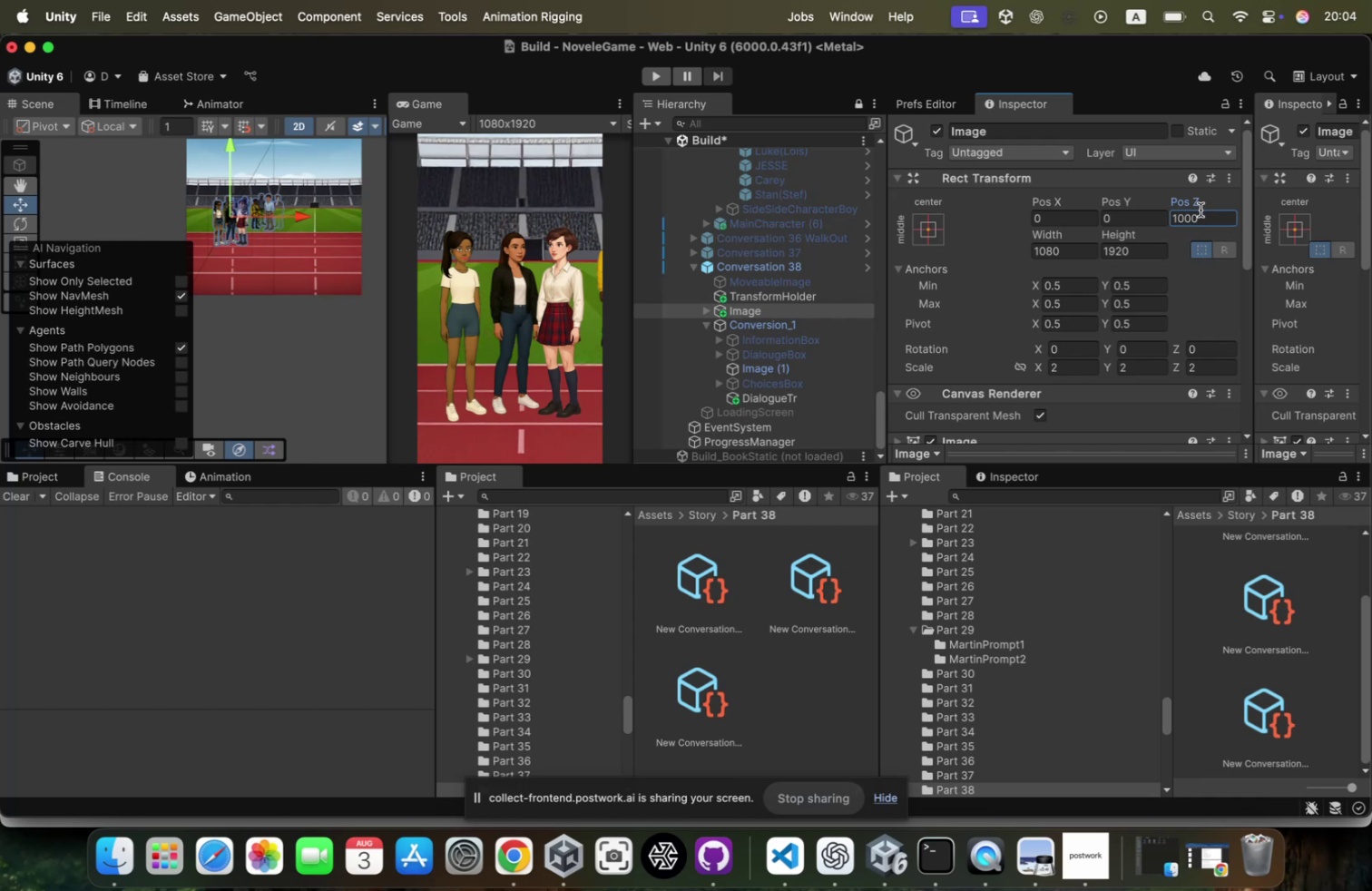 
left_click([1200, 210])
 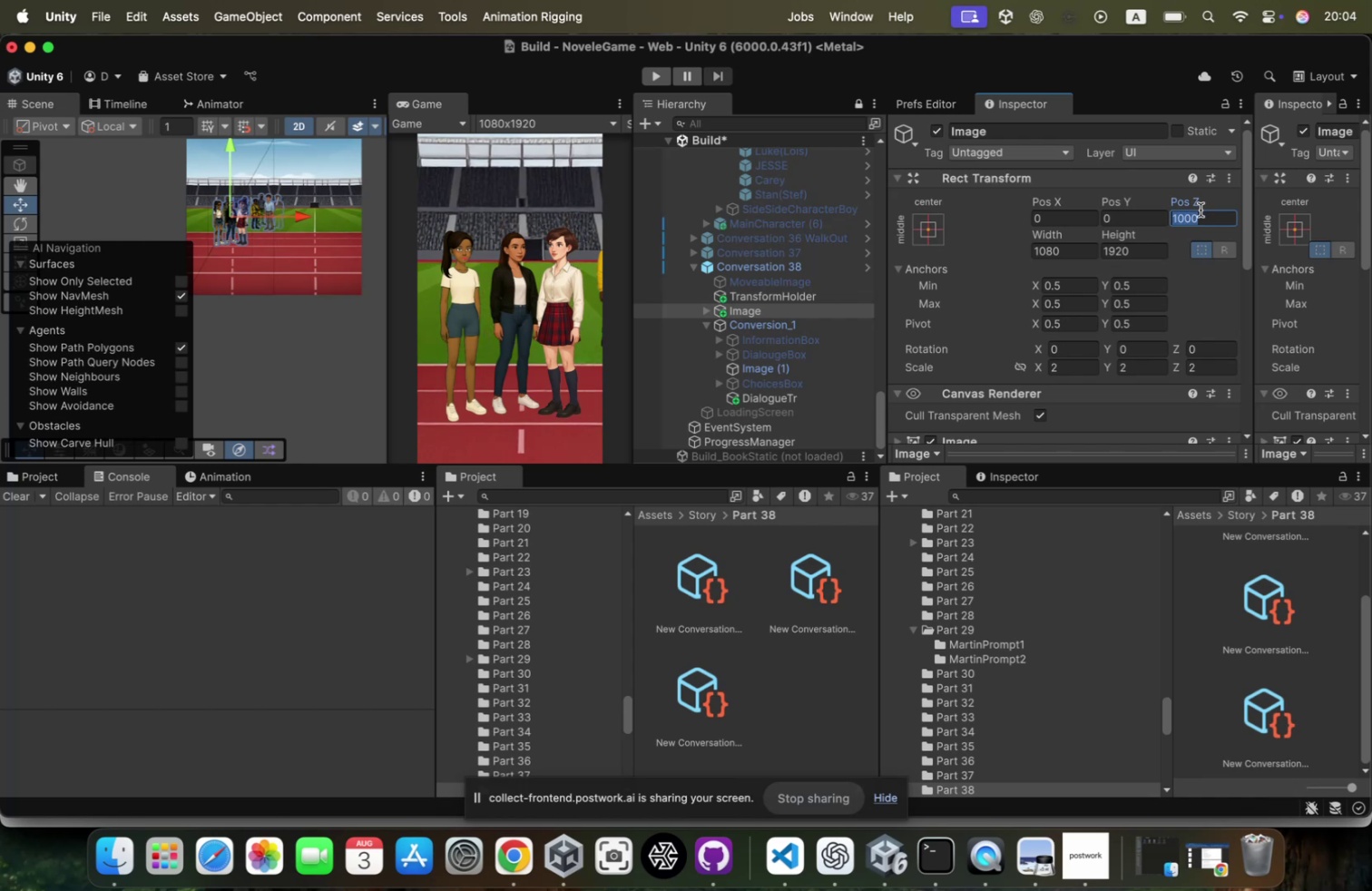 
type(09)
key(Backspace)
key(Backspace)
key(Backspace)
type(0)
 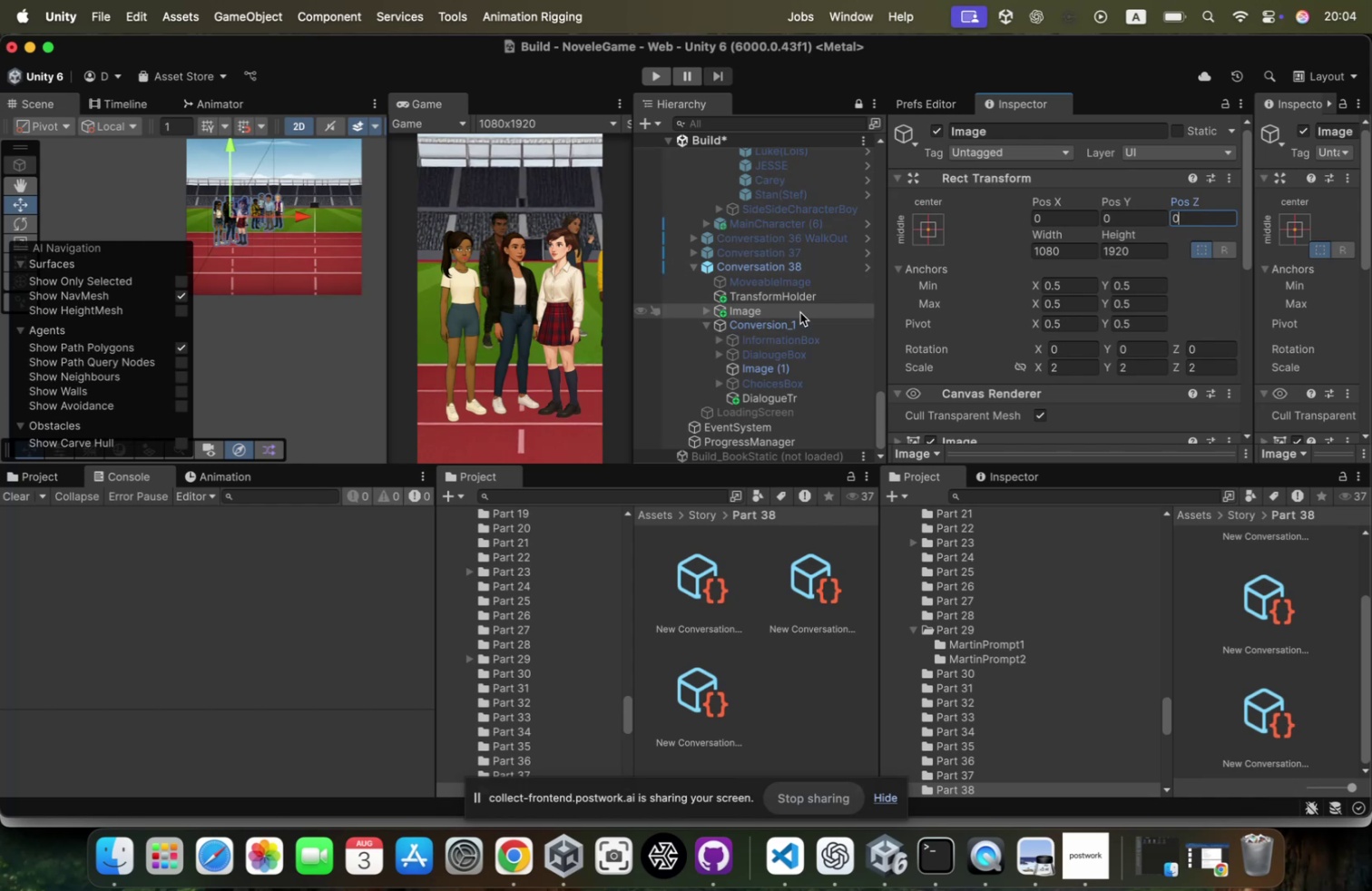 
left_click([803, 271])
 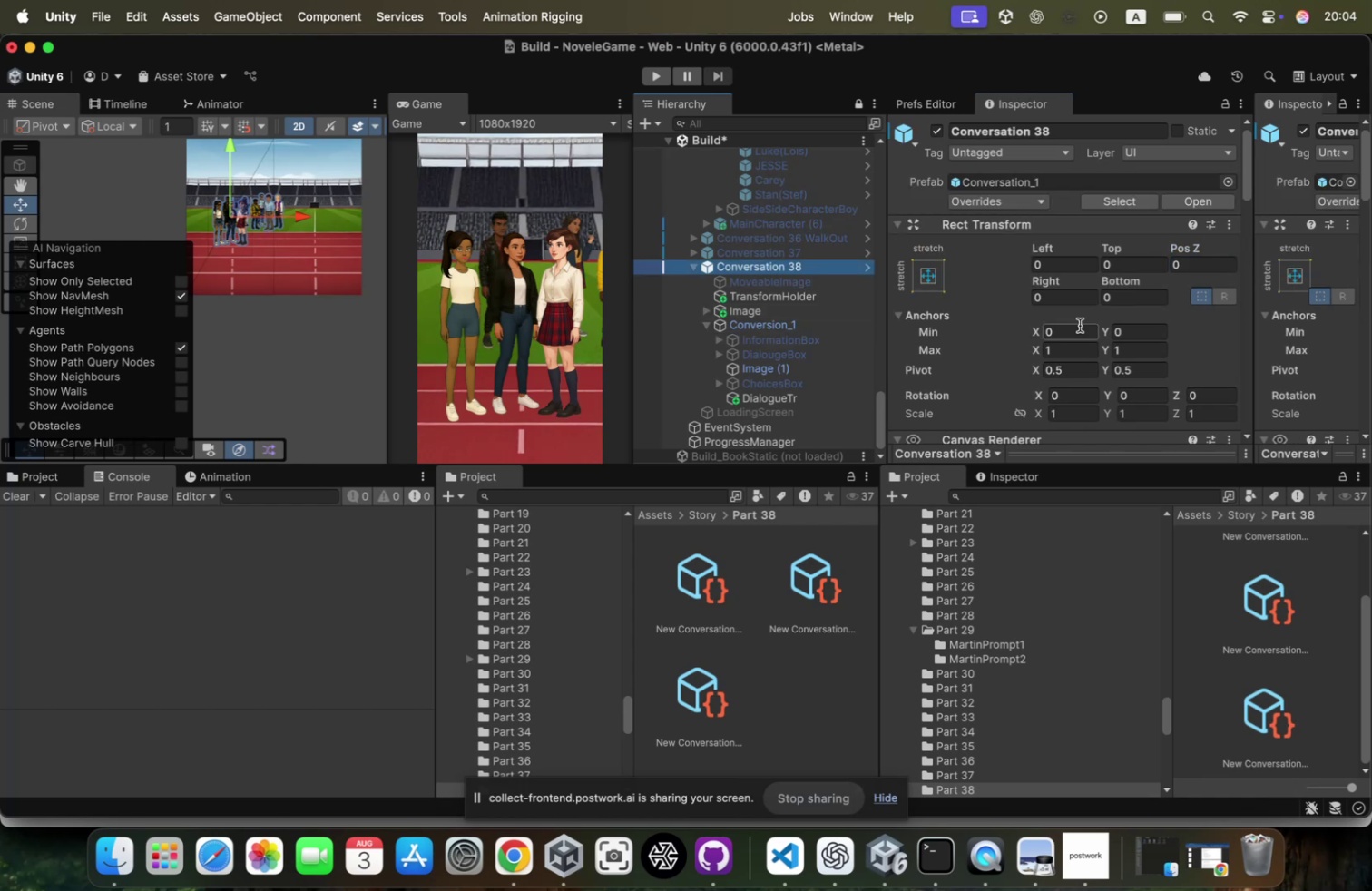 
scroll: coordinate [1080, 325], scroll_direction: down, amount: 41.0
 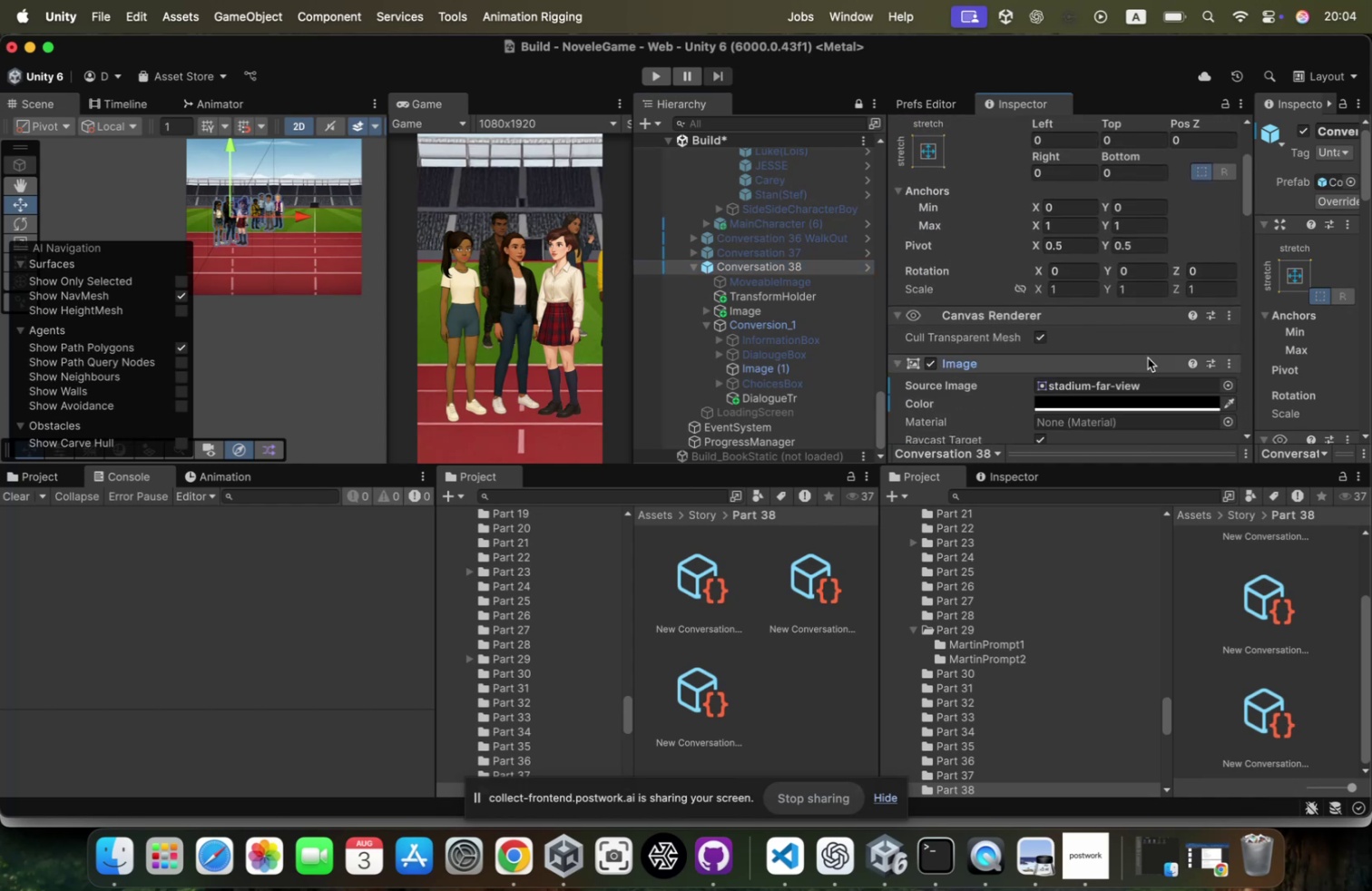 
left_click([1130, 414])
 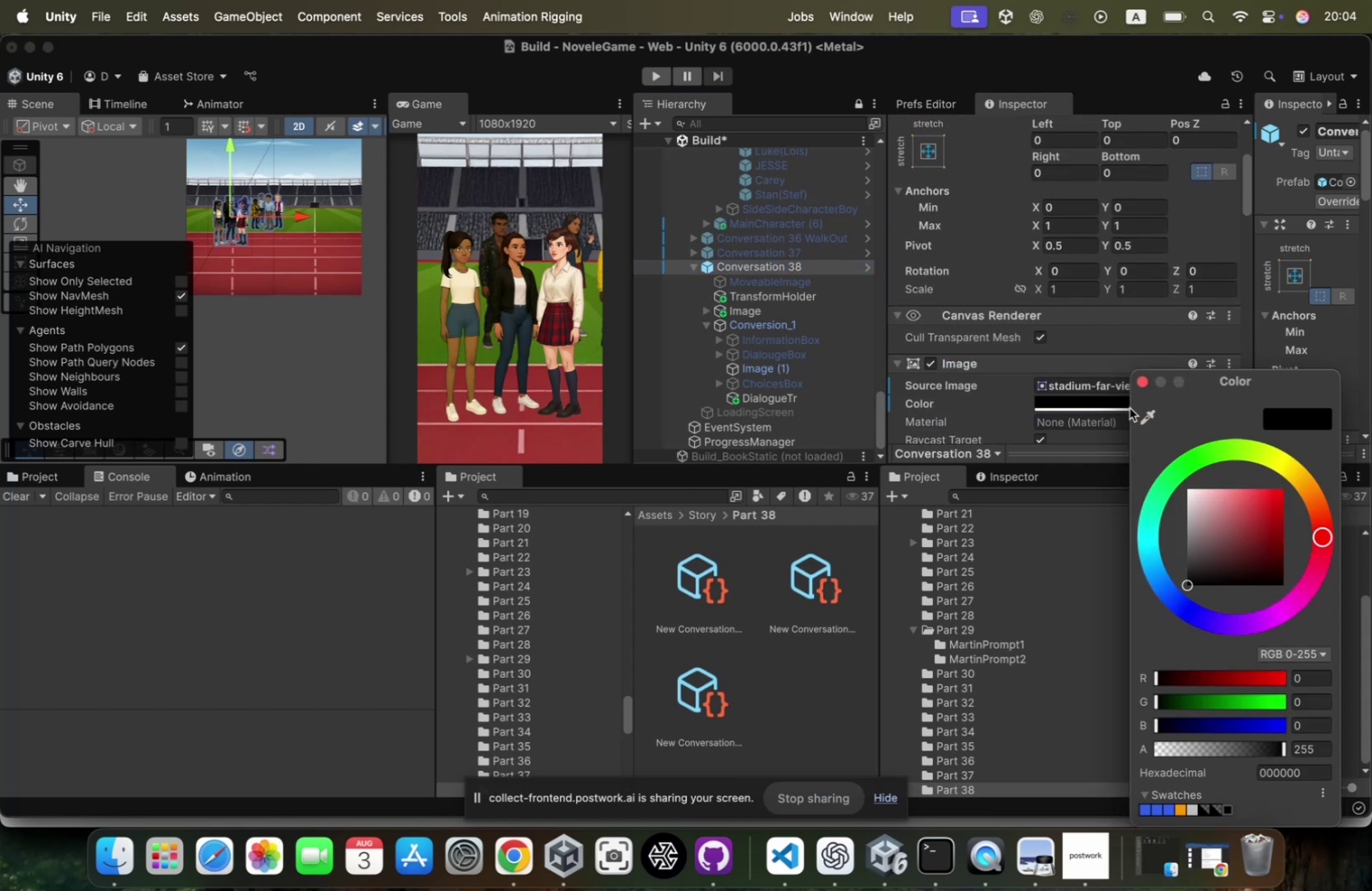 
left_click([1130, 407])
 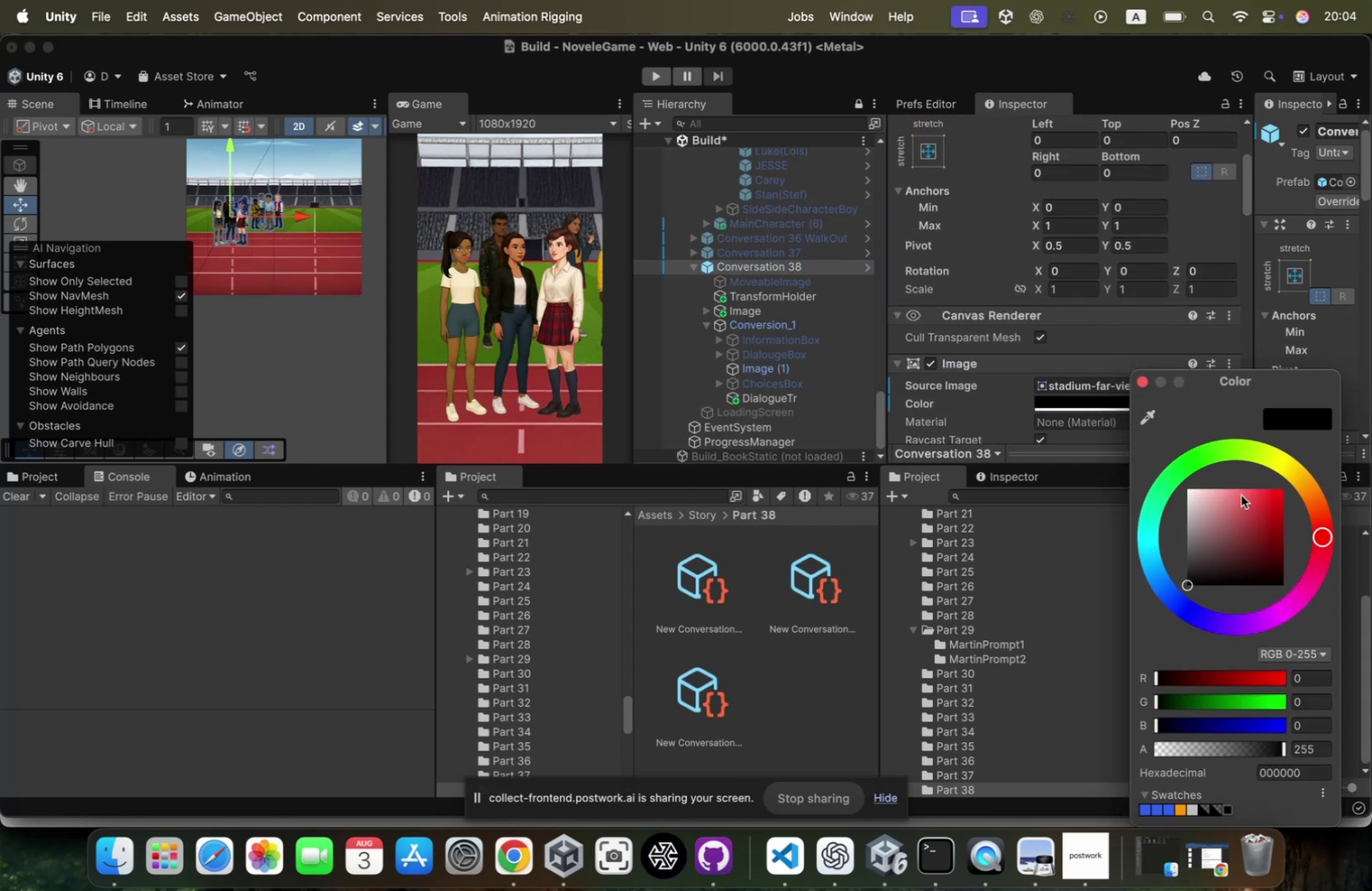 
left_click_drag(start_coordinate=[1240, 510], to_coordinate=[889, 327])
 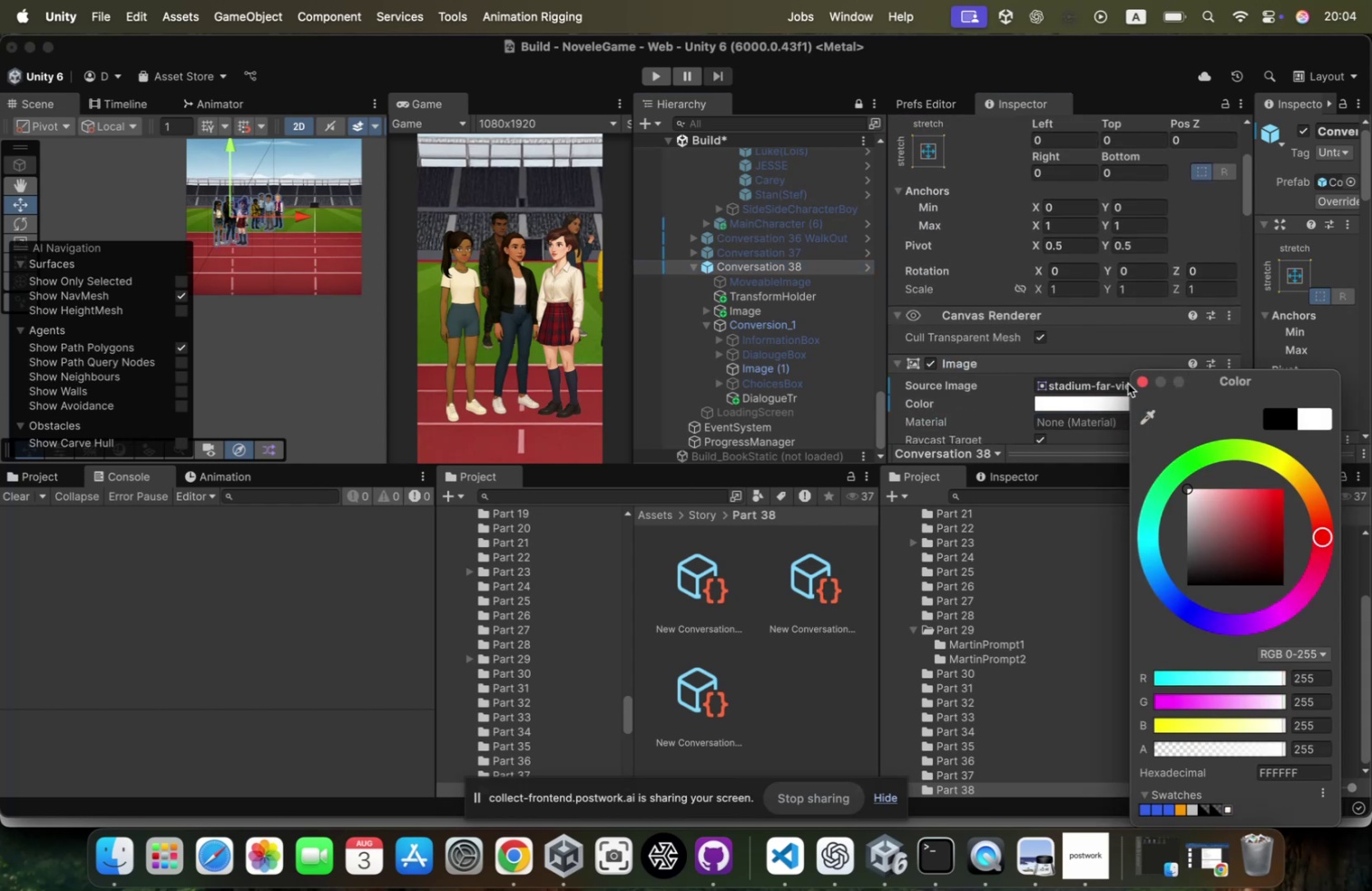 
left_click([1139, 372])
 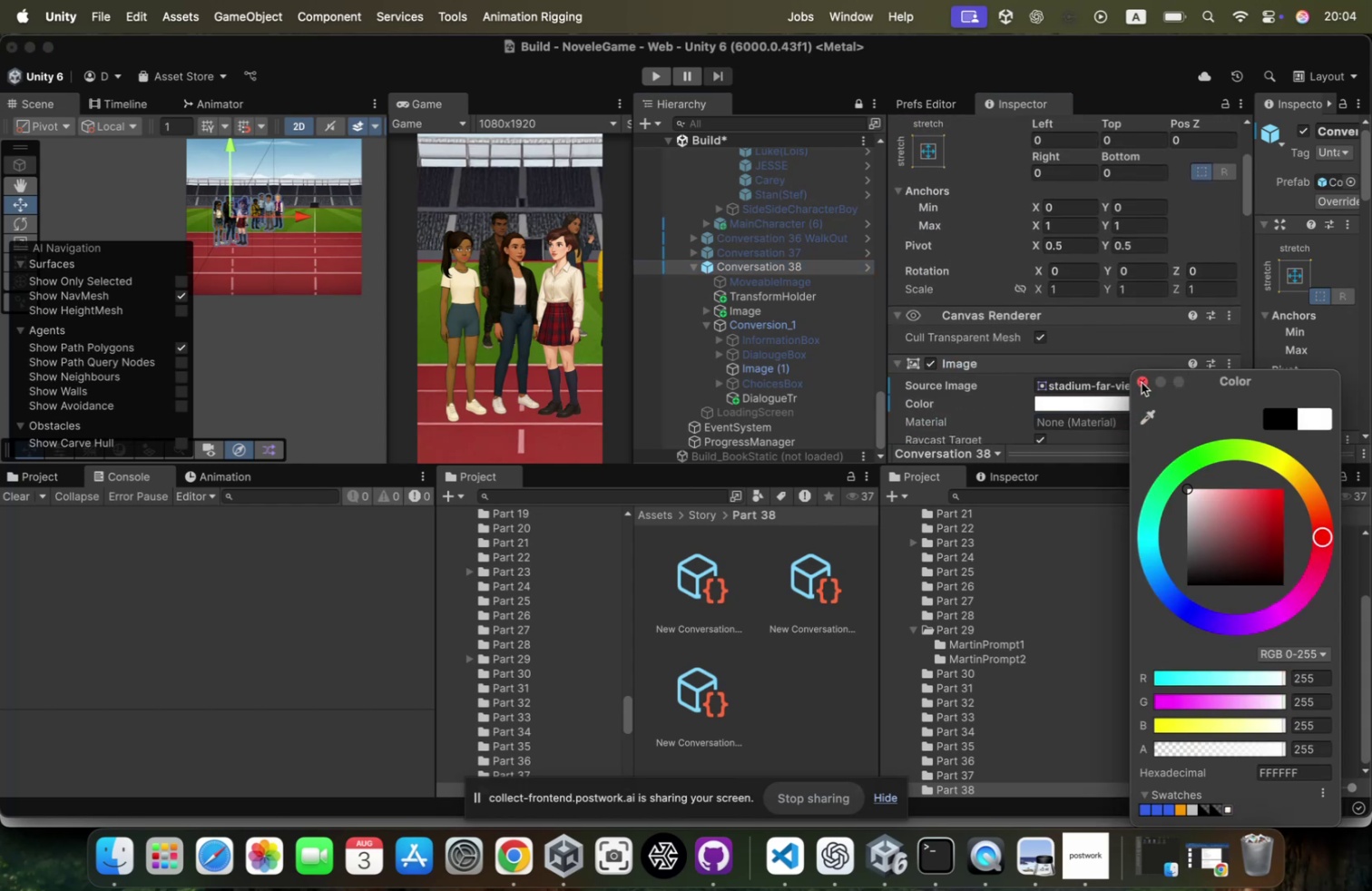 
left_click([1142, 382])
 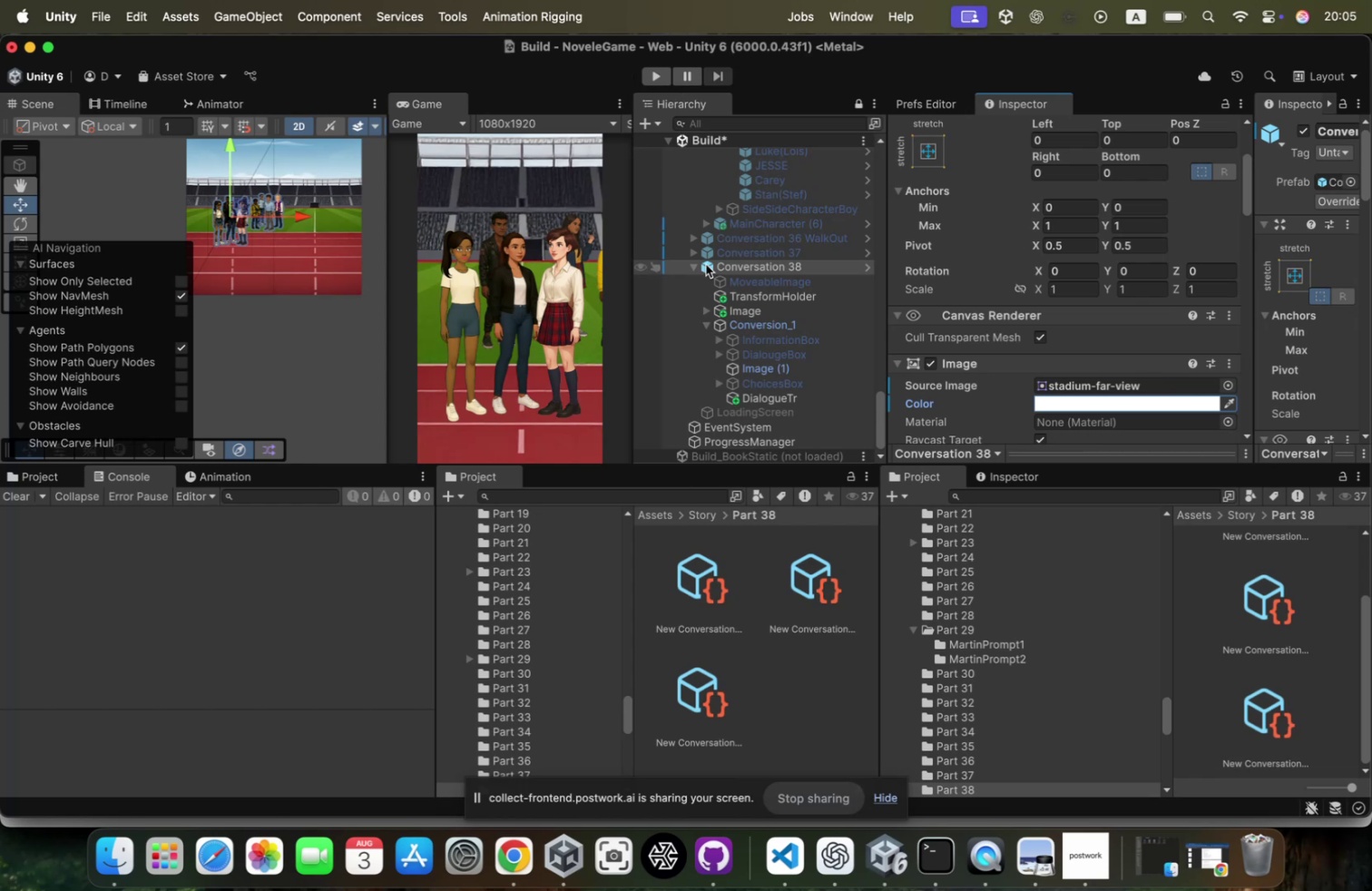 
left_click([775, 326])
 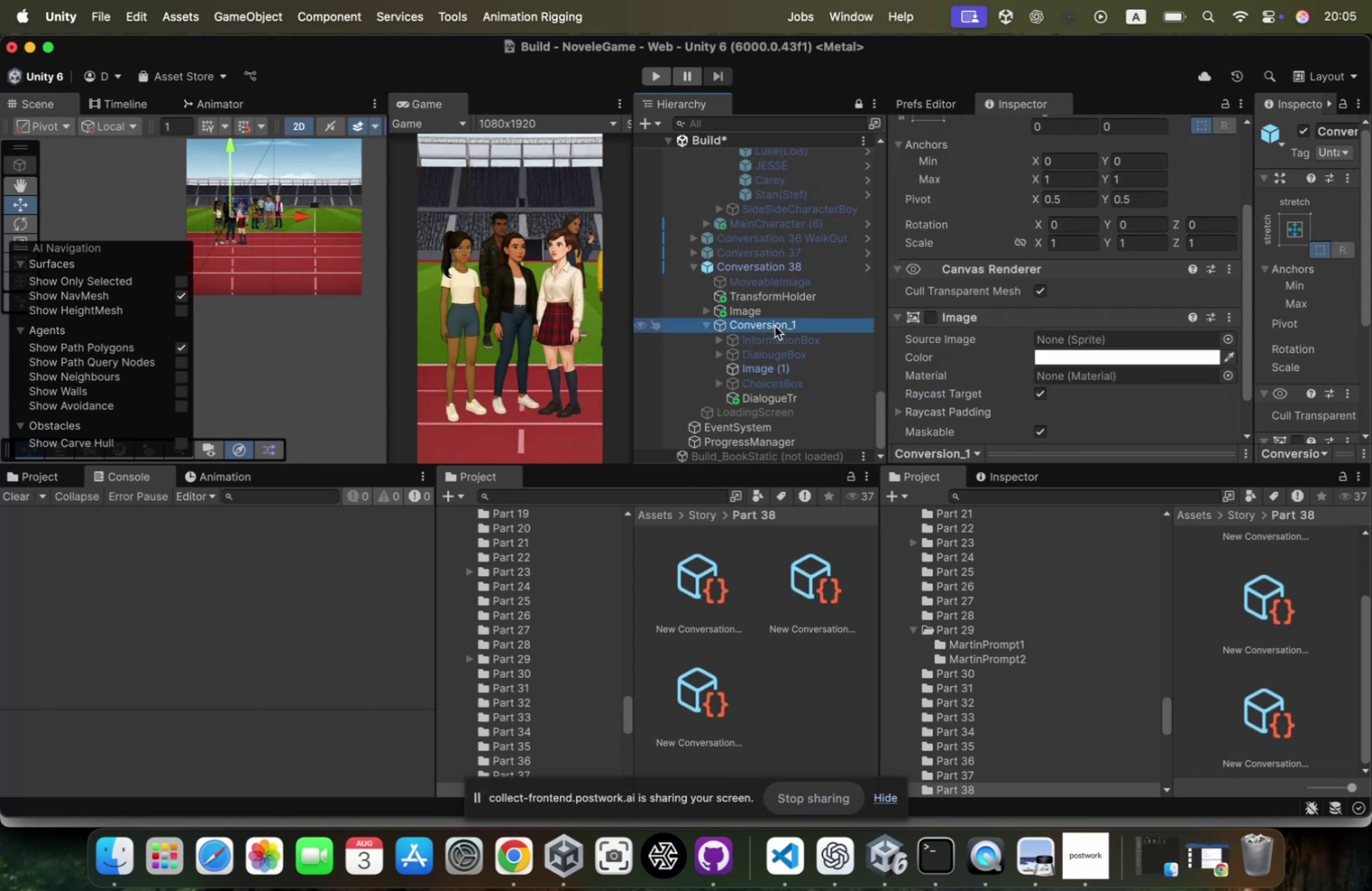 
key(ArrowDown)
 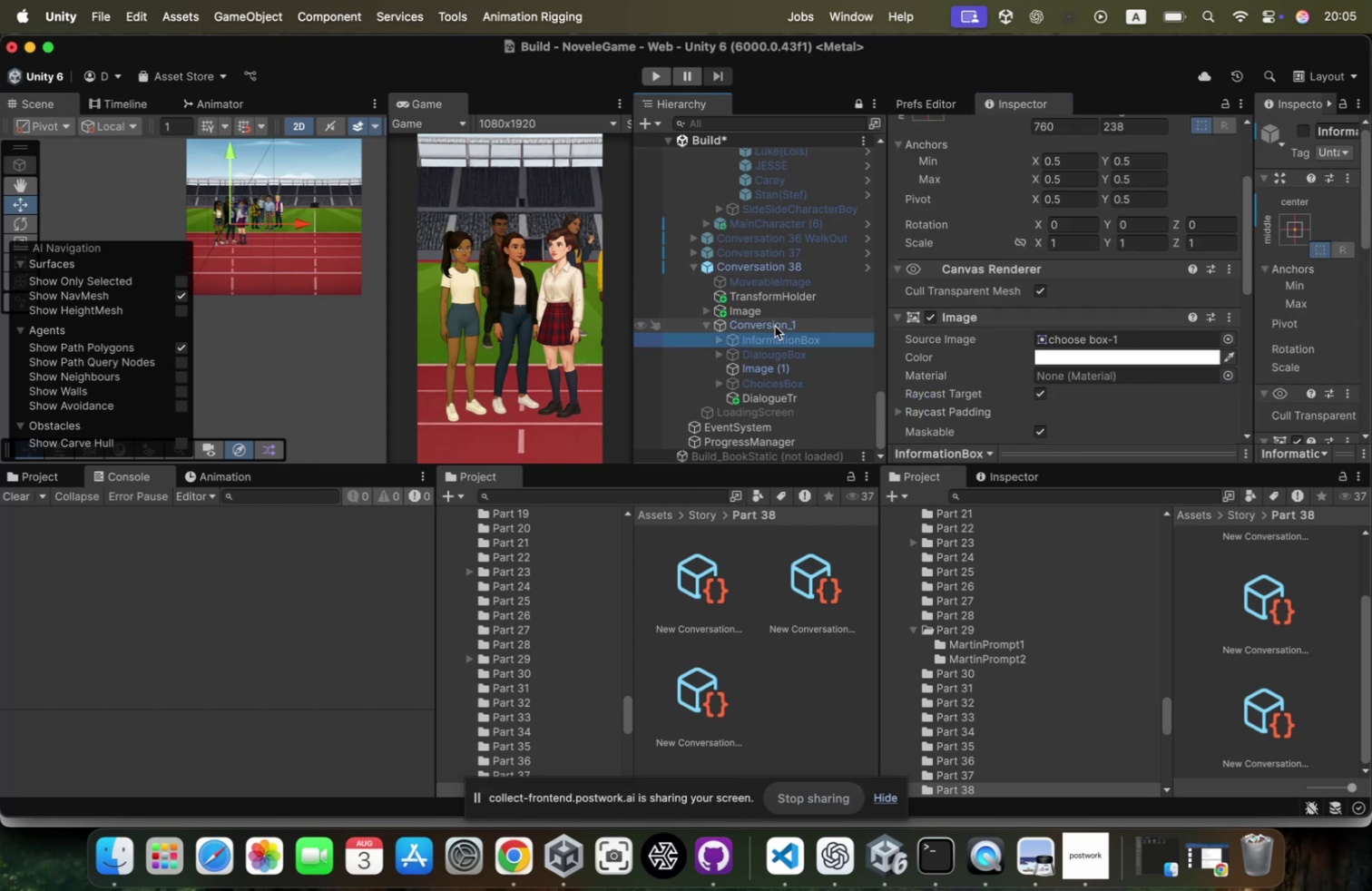 
key(ArrowDown)
 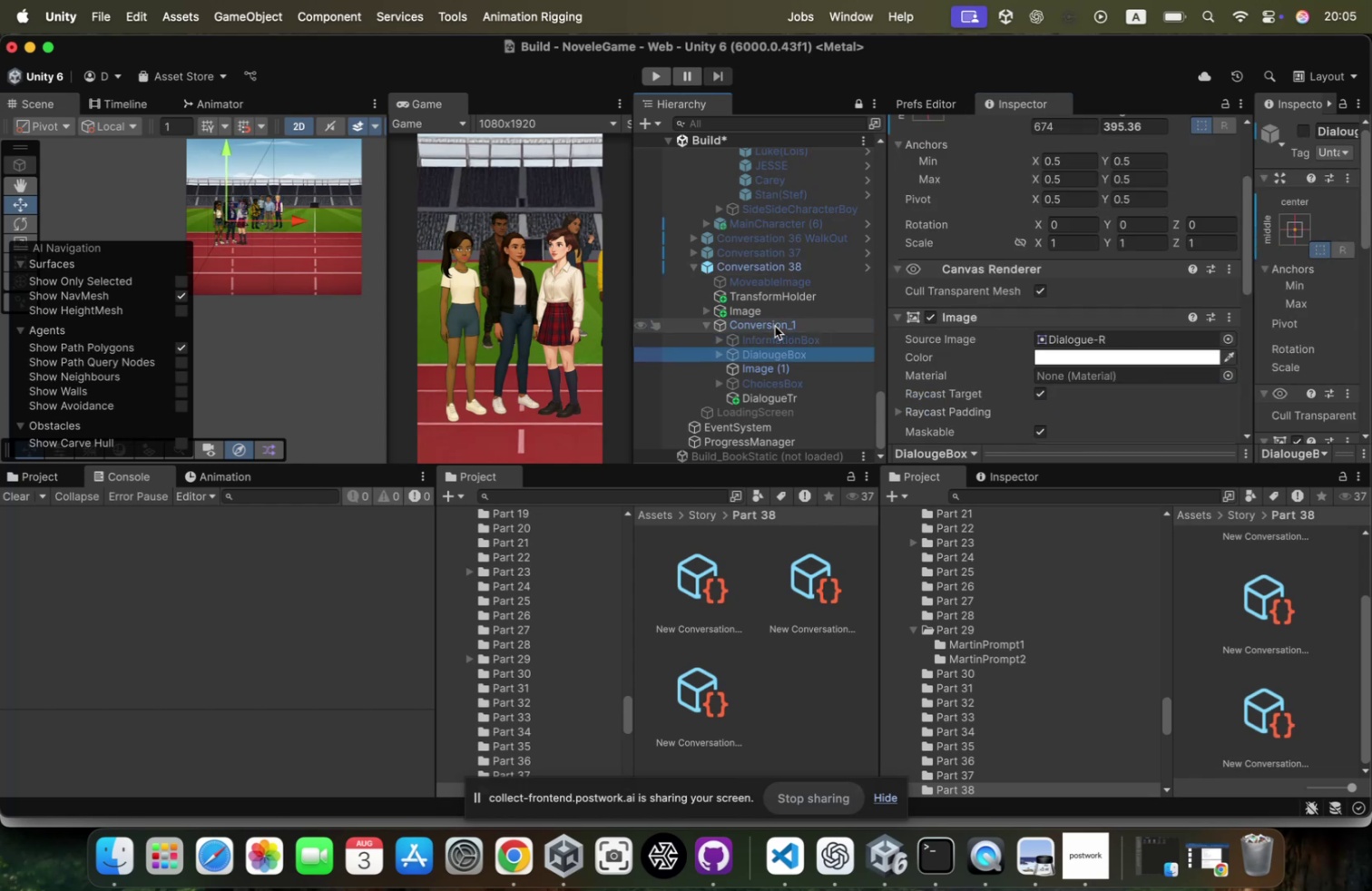 
key(ArrowDown)
 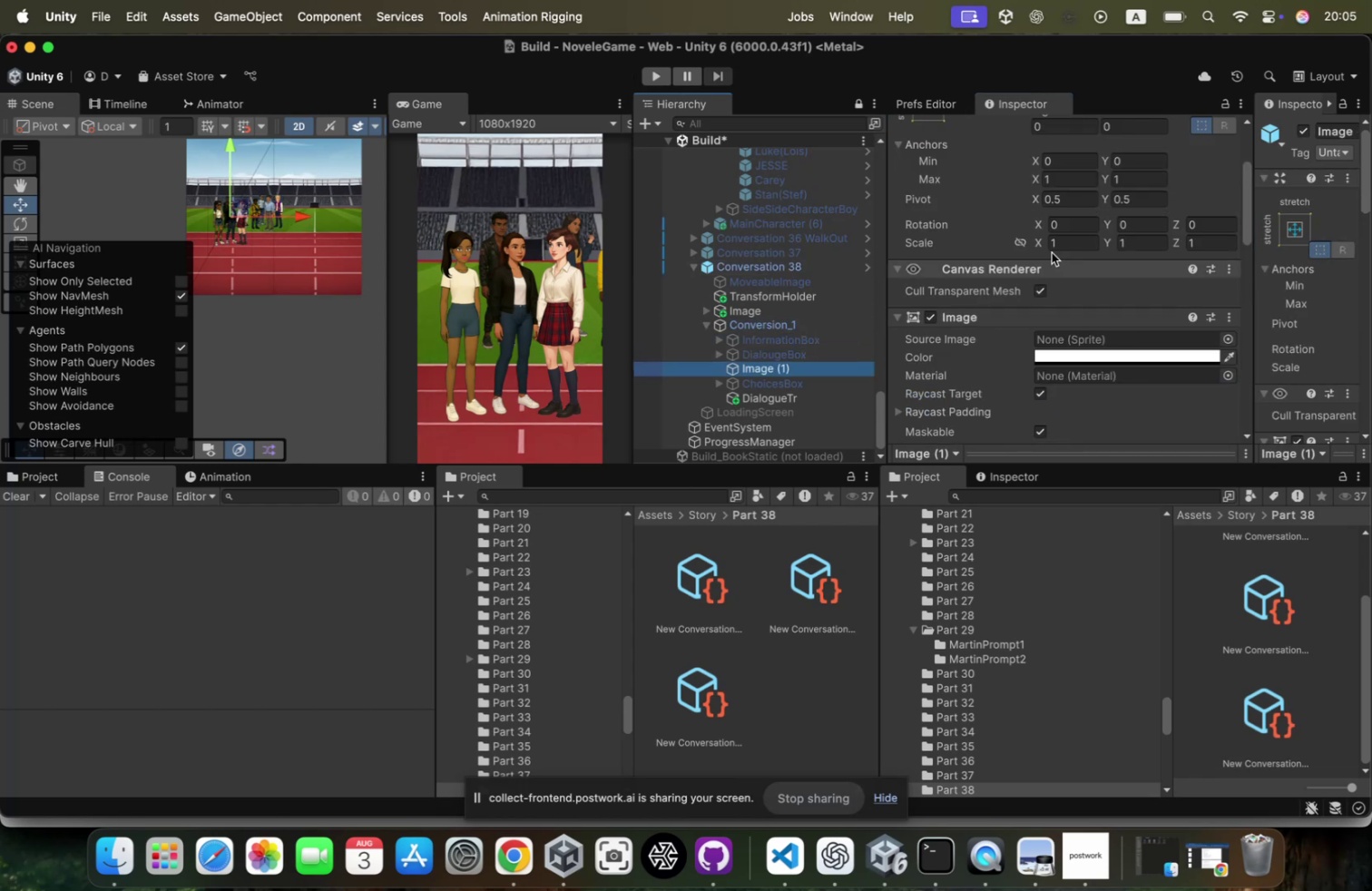 
scroll: coordinate [1184, 249], scroll_direction: up, amount: 20.0
 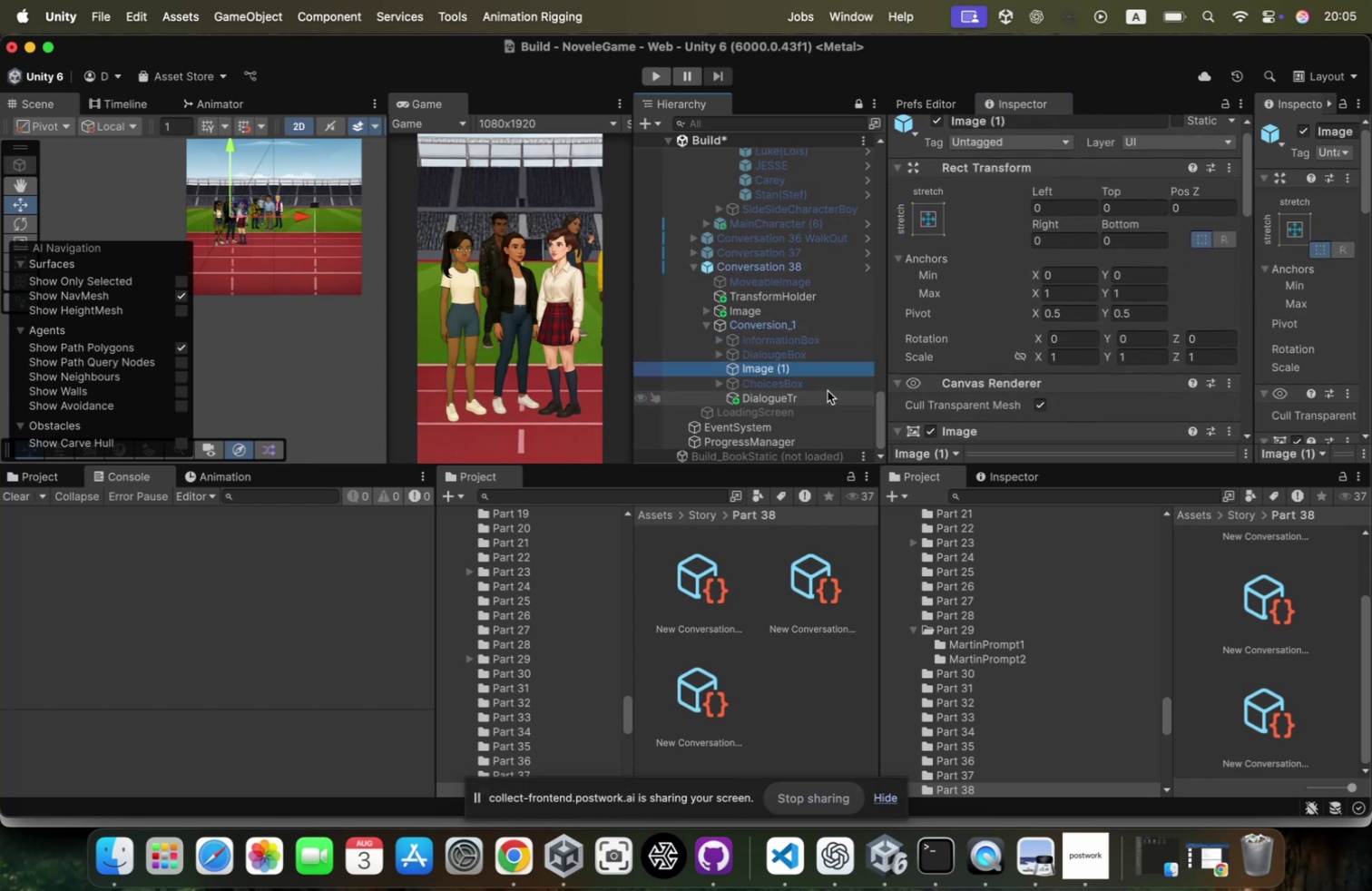 
key(ArrowDown)
 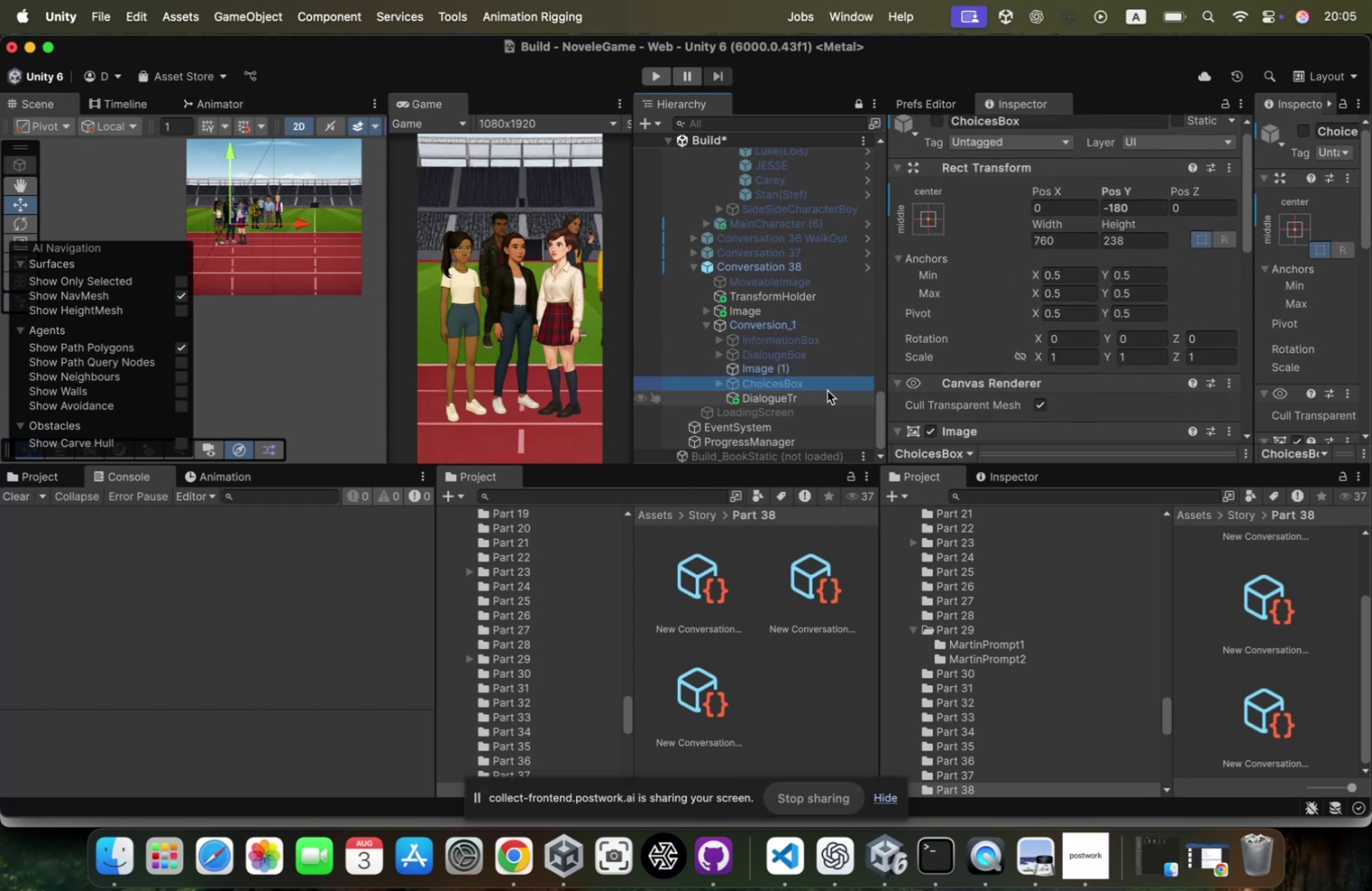 
key(ArrowDown)
 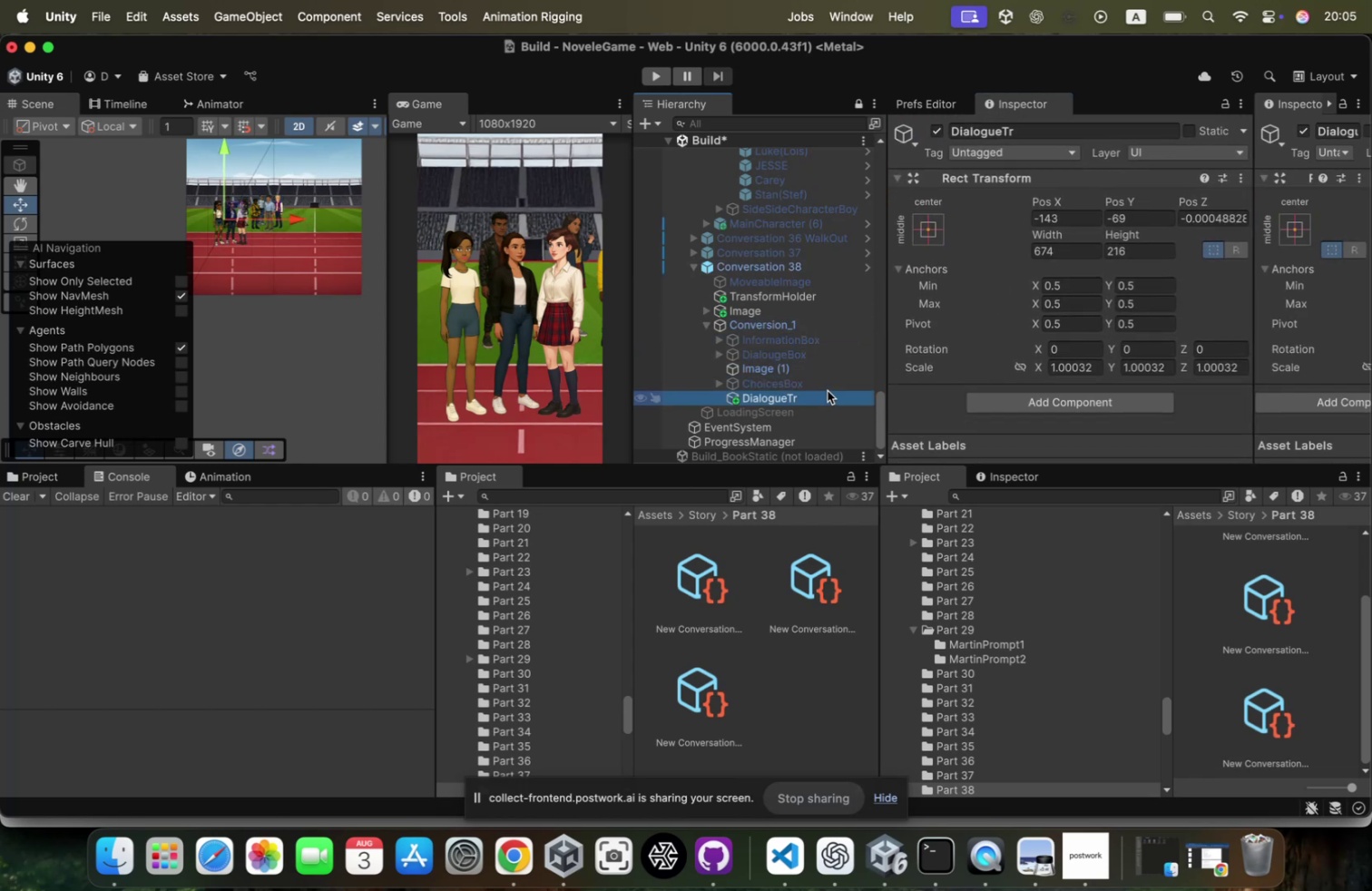 
key(ArrowUp)
 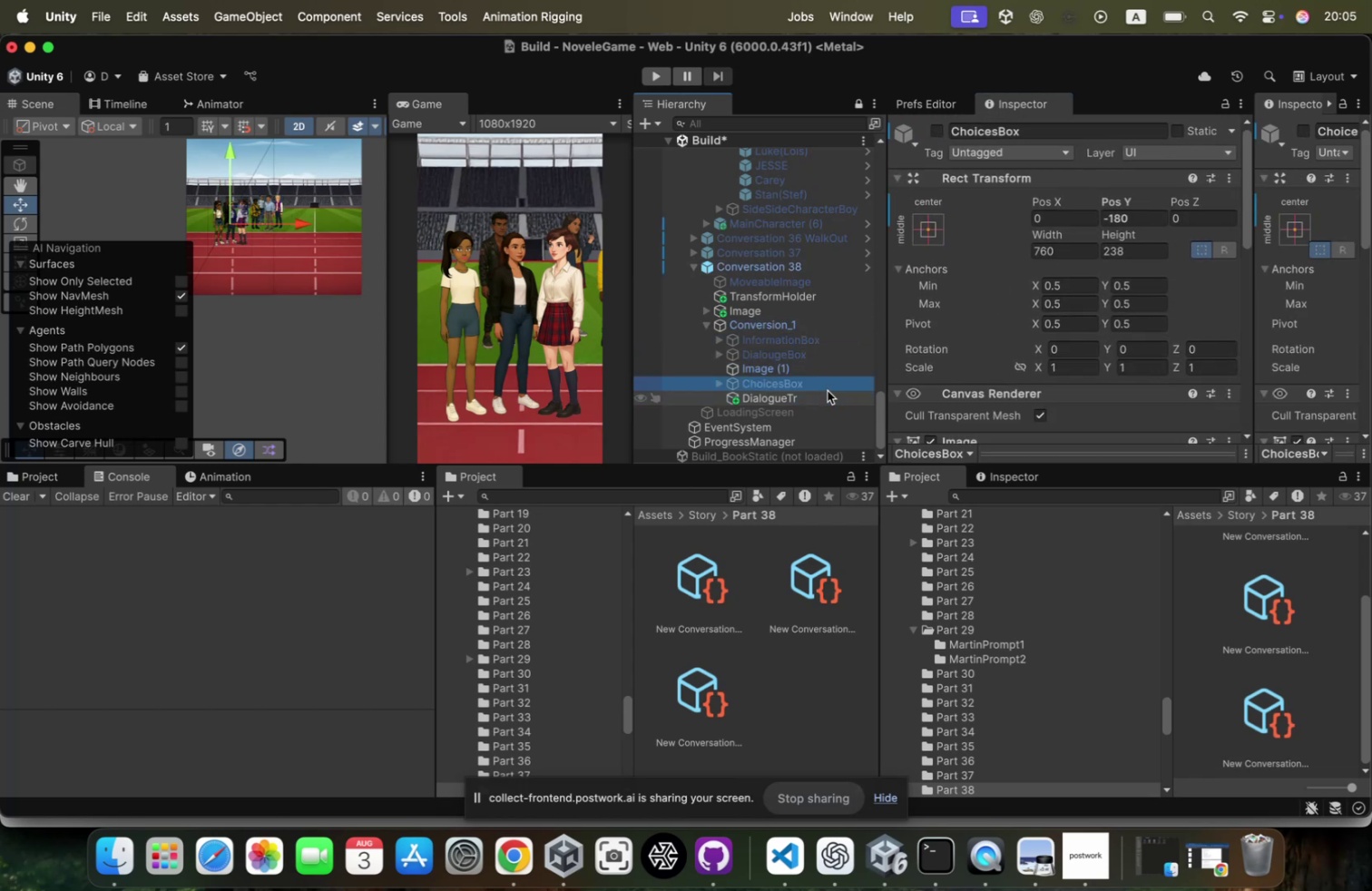 
key(ArrowUp)
 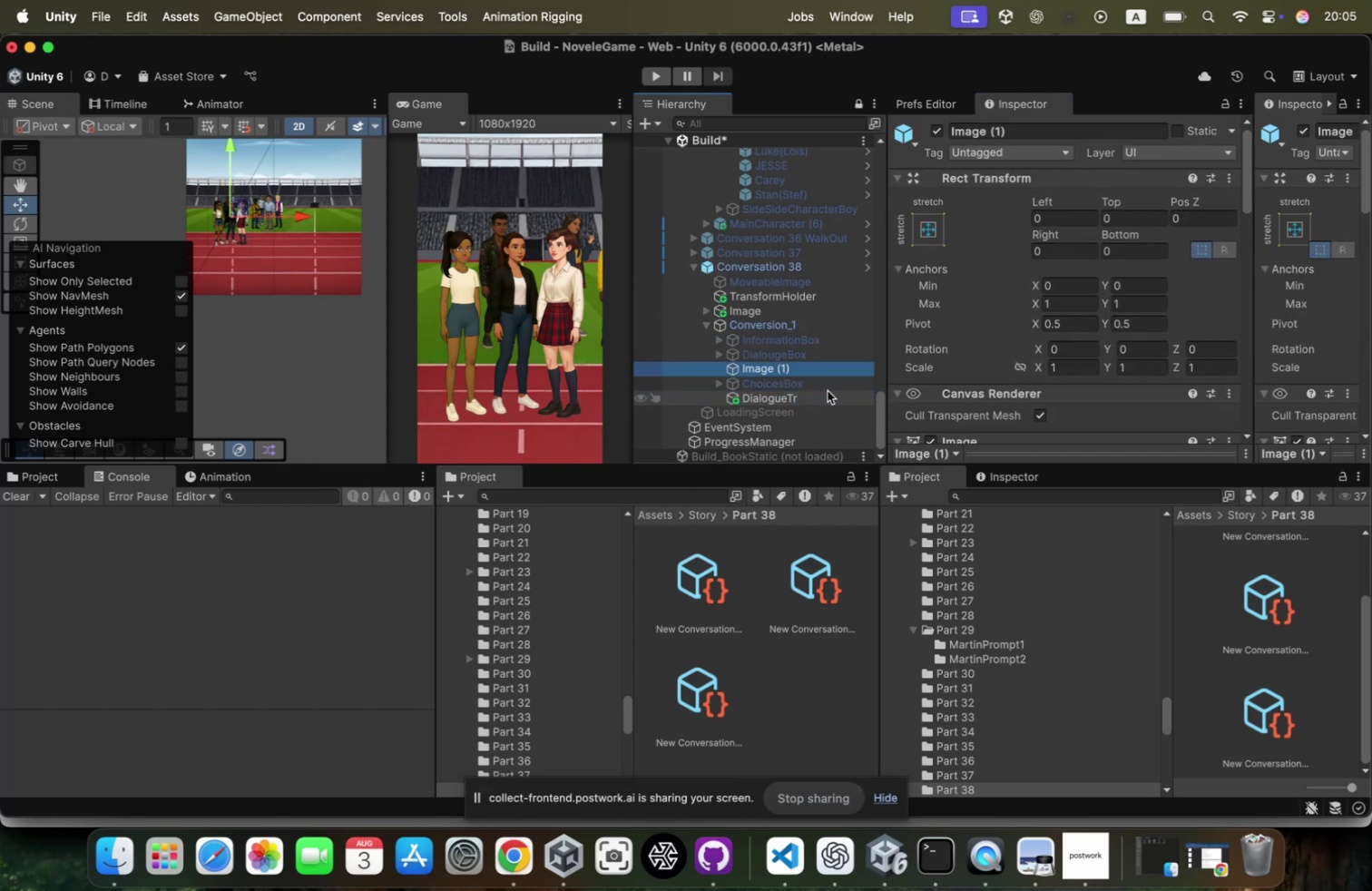 
key(ArrowUp)
 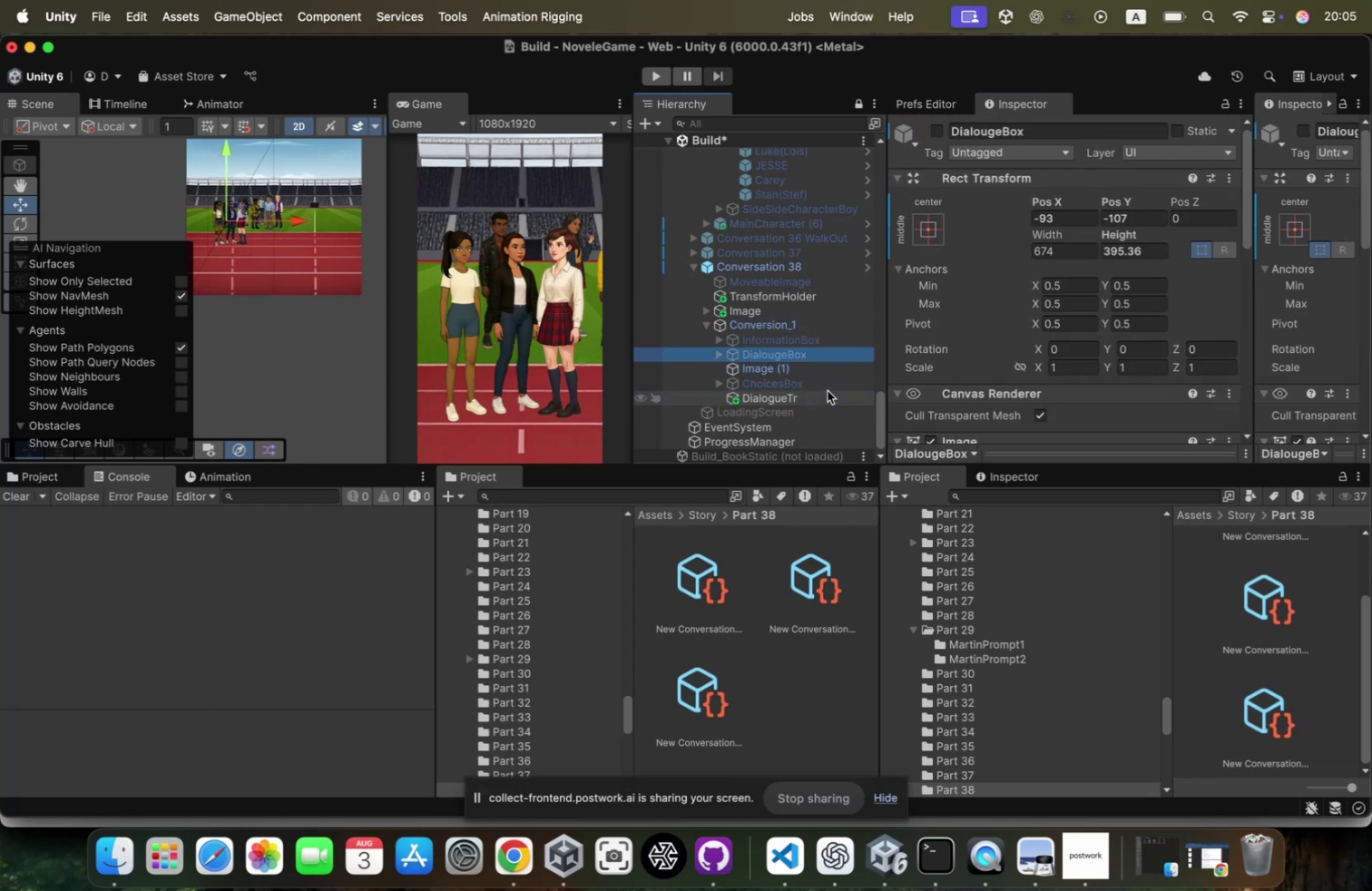 
key(ArrowUp)
 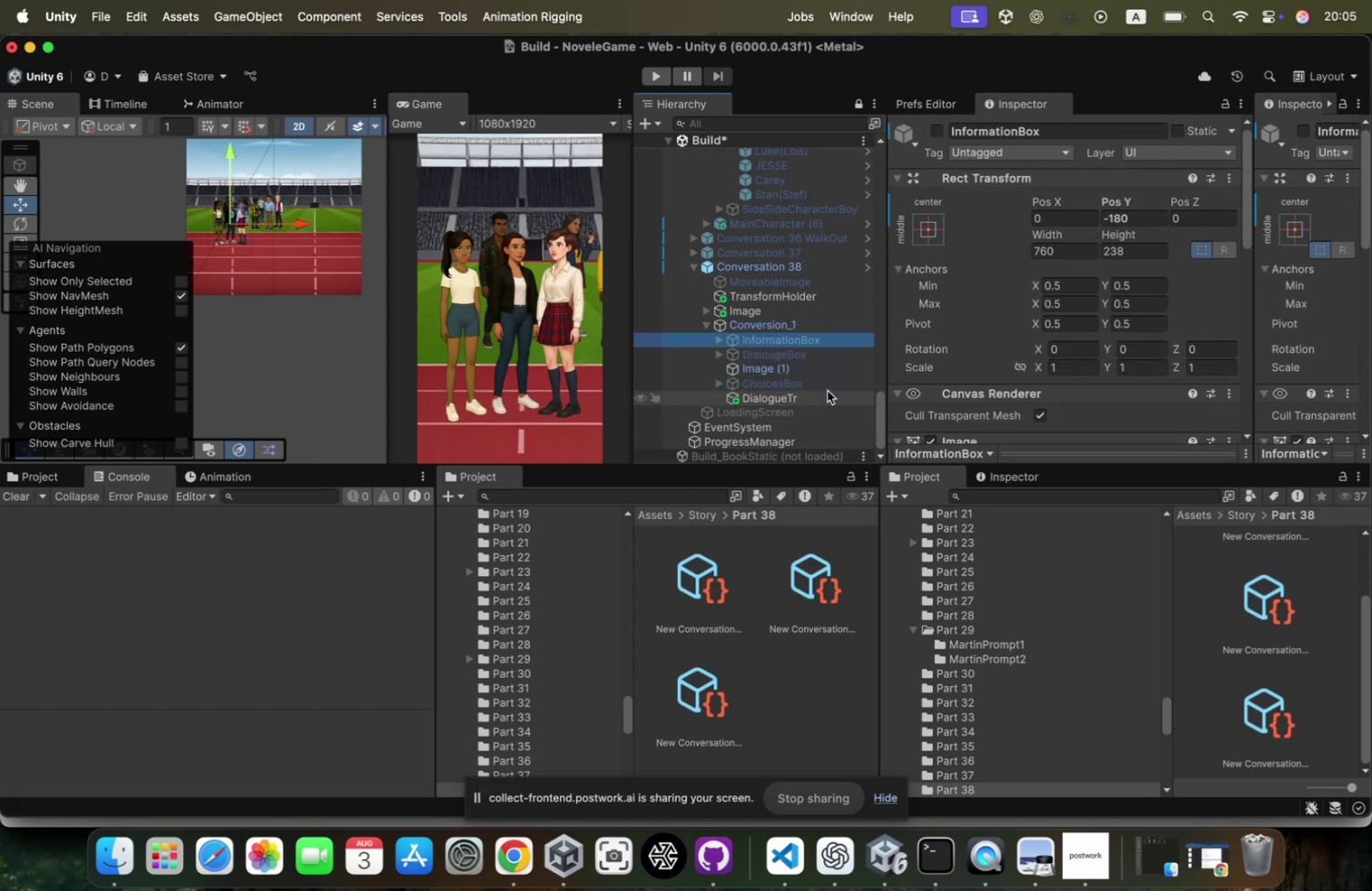 
key(ArrowDown)
 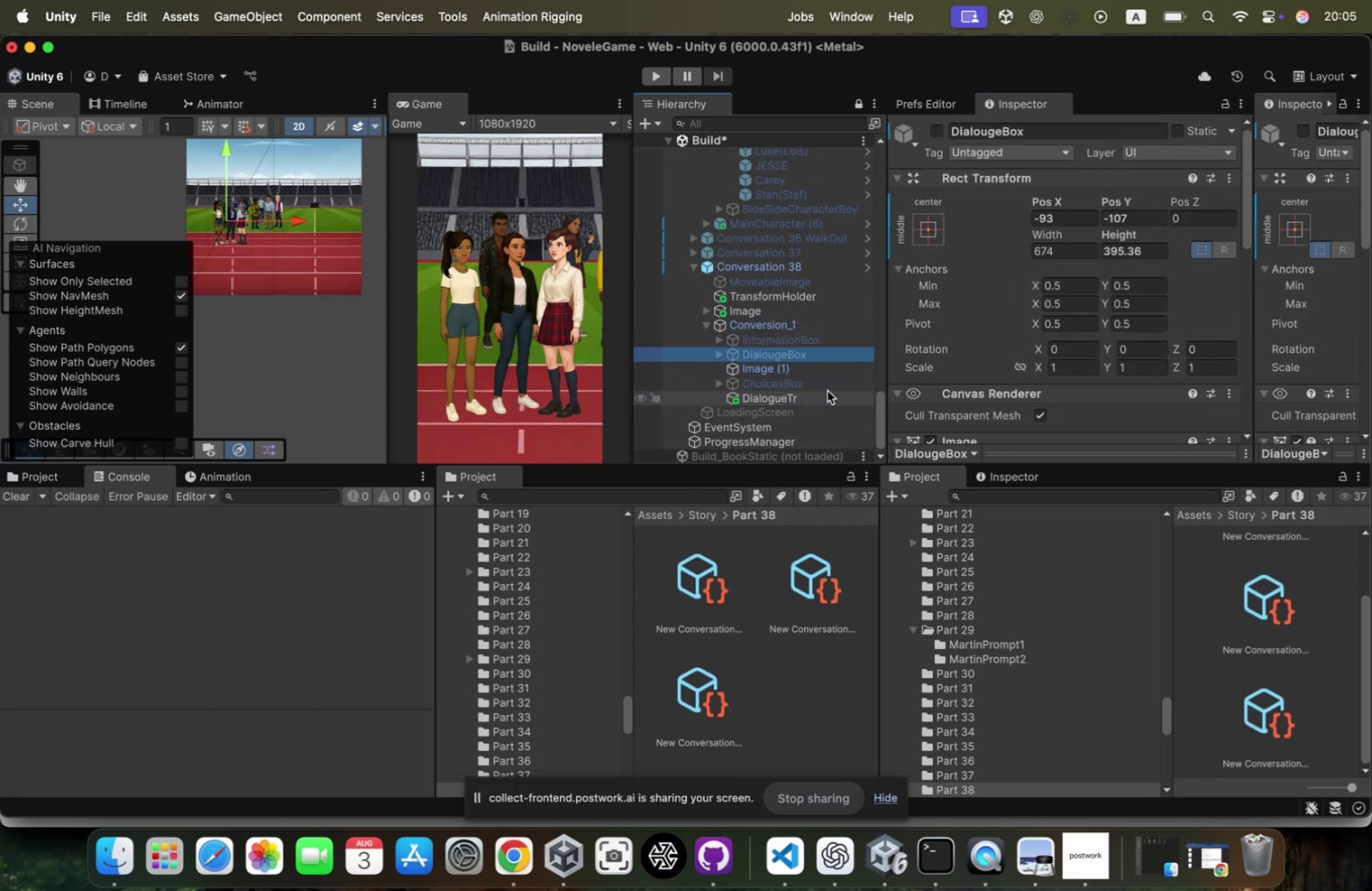 
key(ArrowDown)
 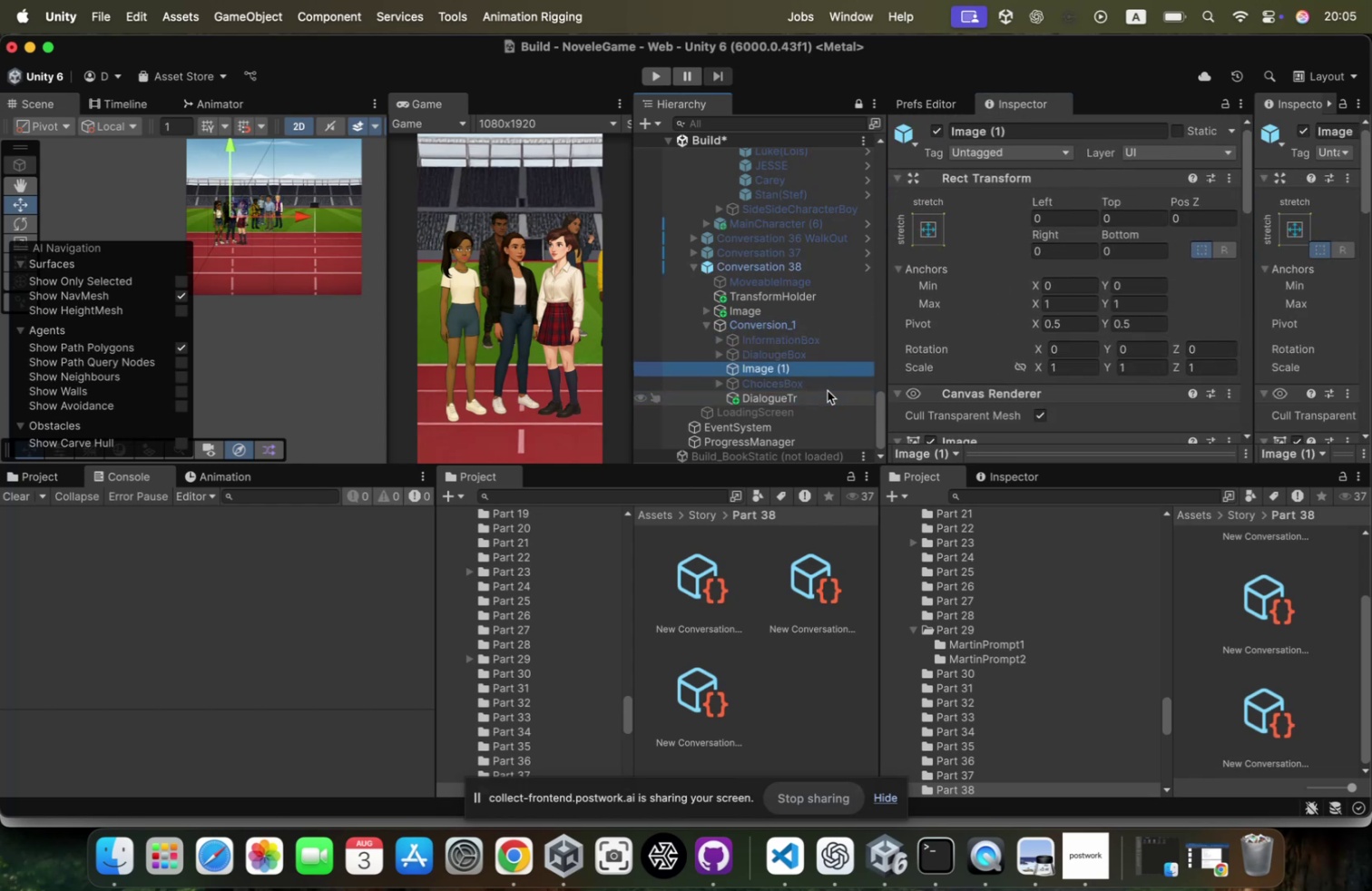 
key(ArrowRight)
 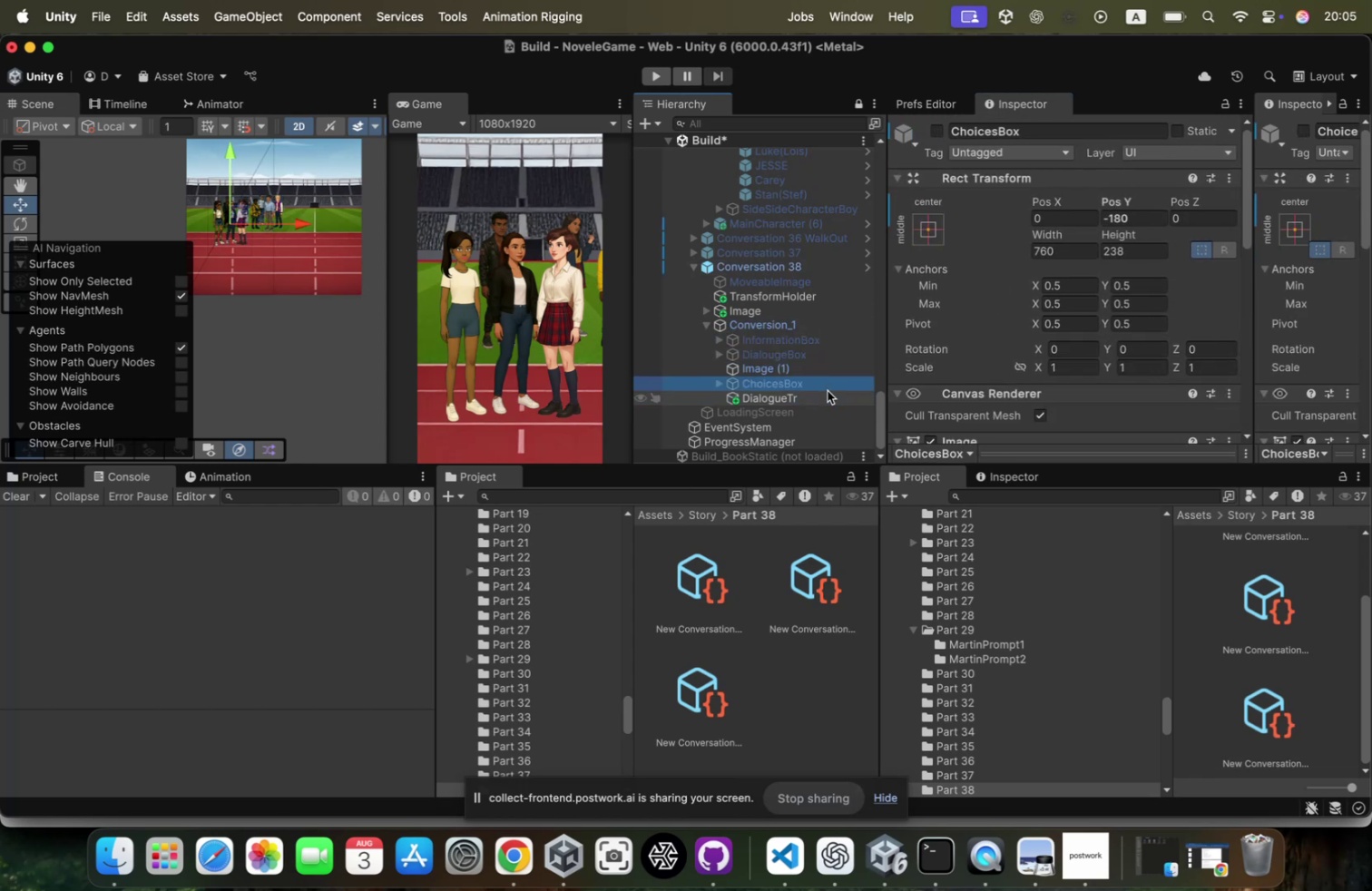 
key(ArrowRight)
 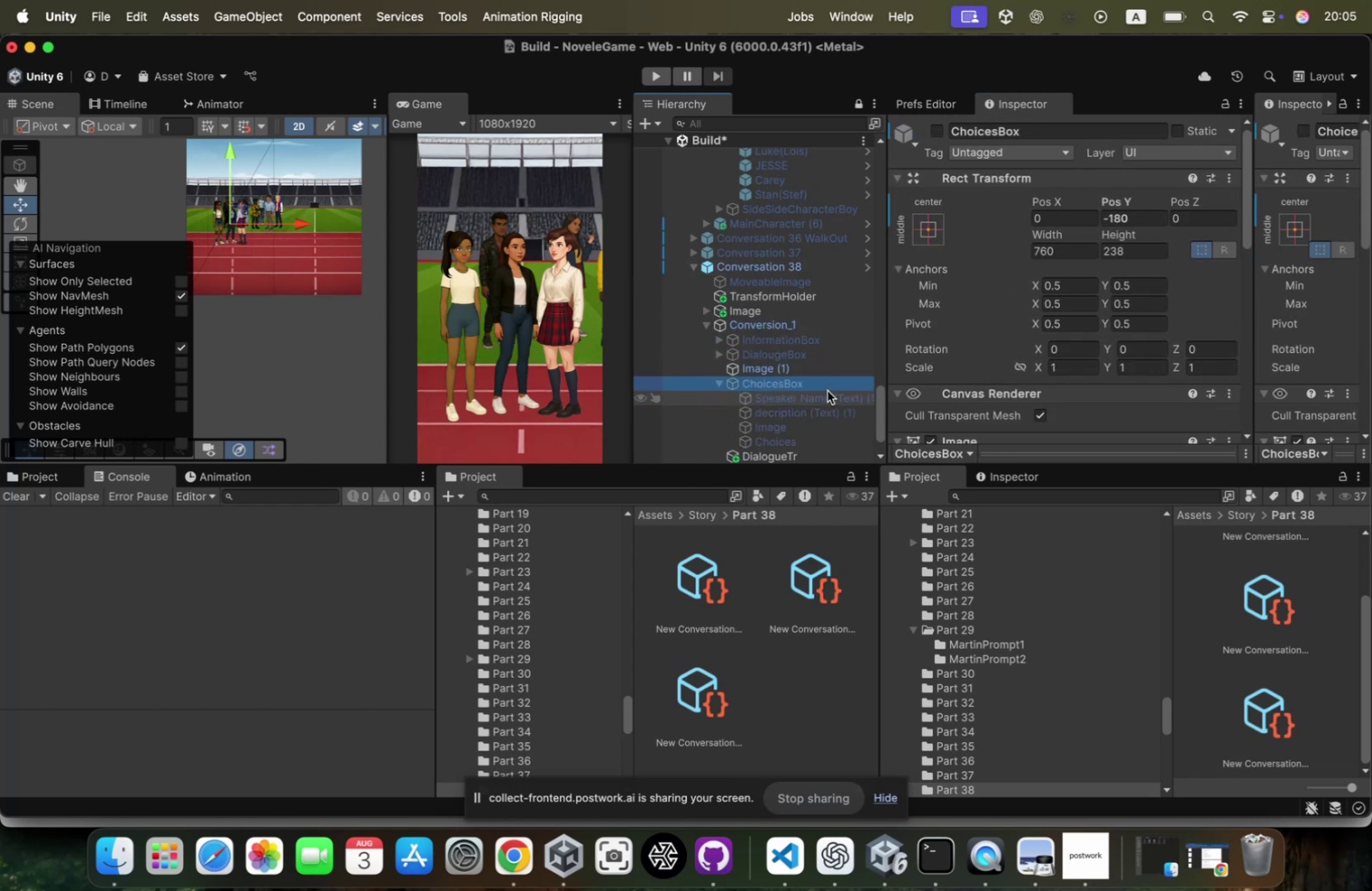 
key(ArrowLeft)
 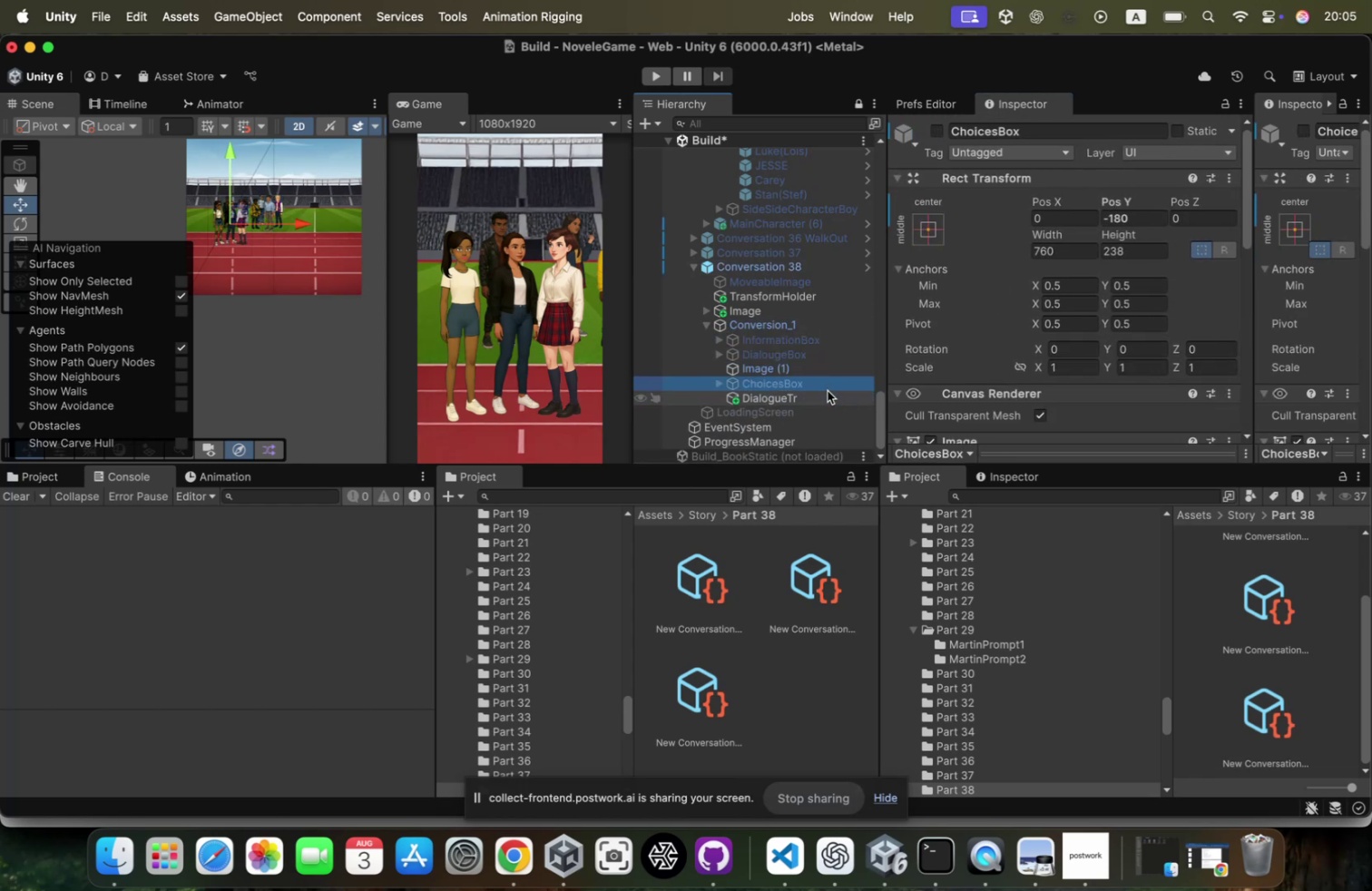 
key(ArrowDown)
 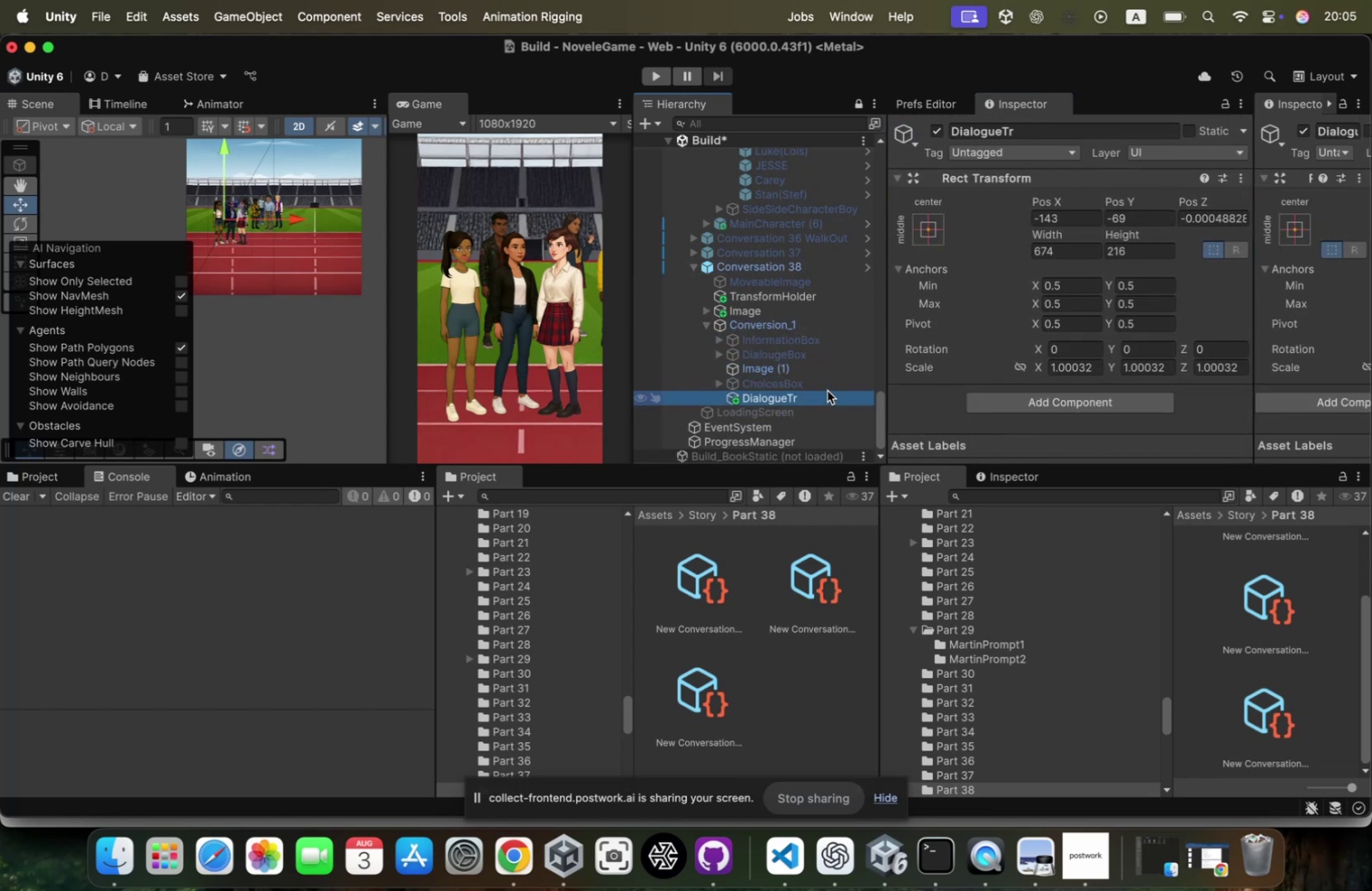 
key(ArrowUp)
 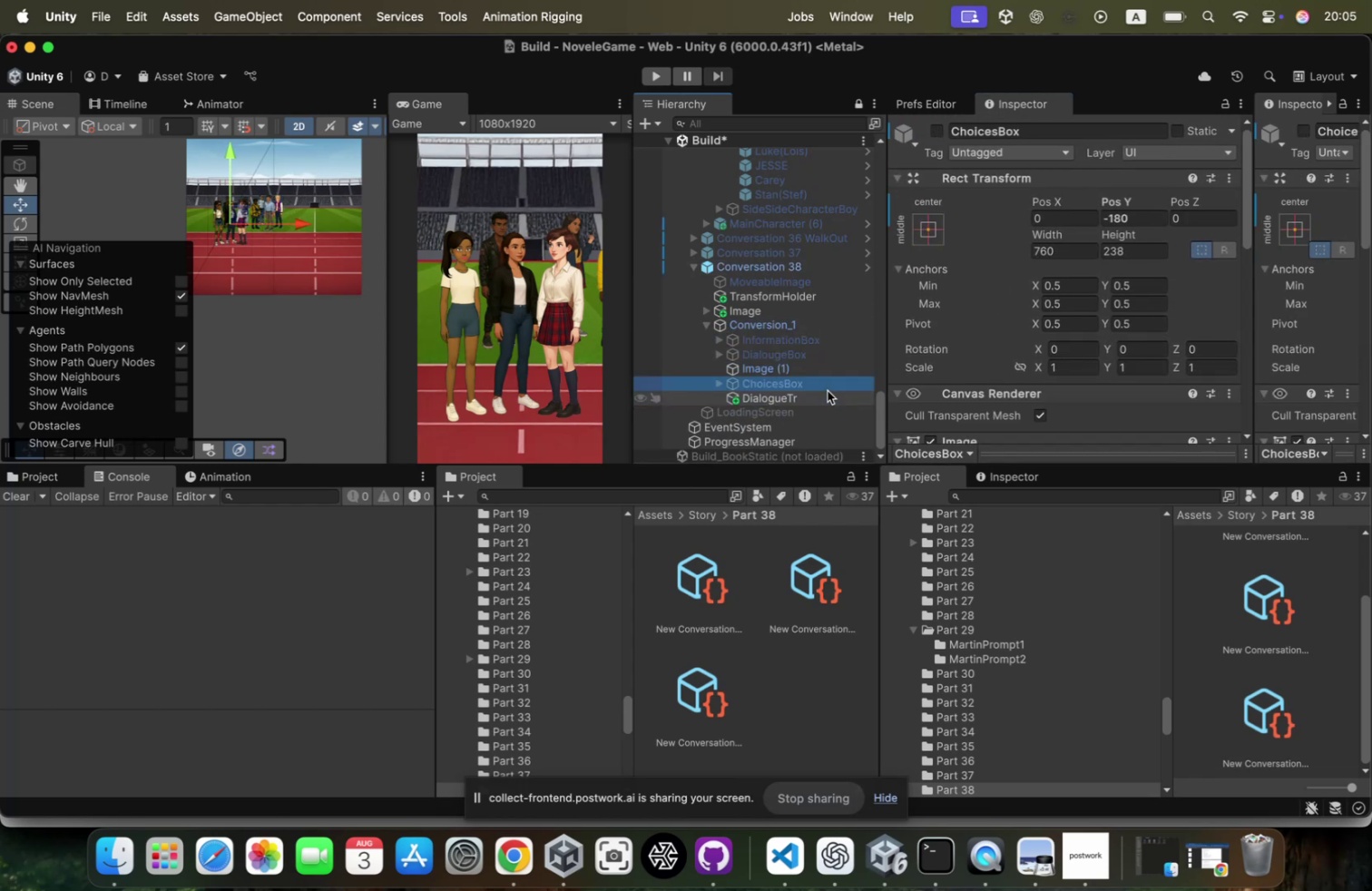 
key(ArrowUp)
 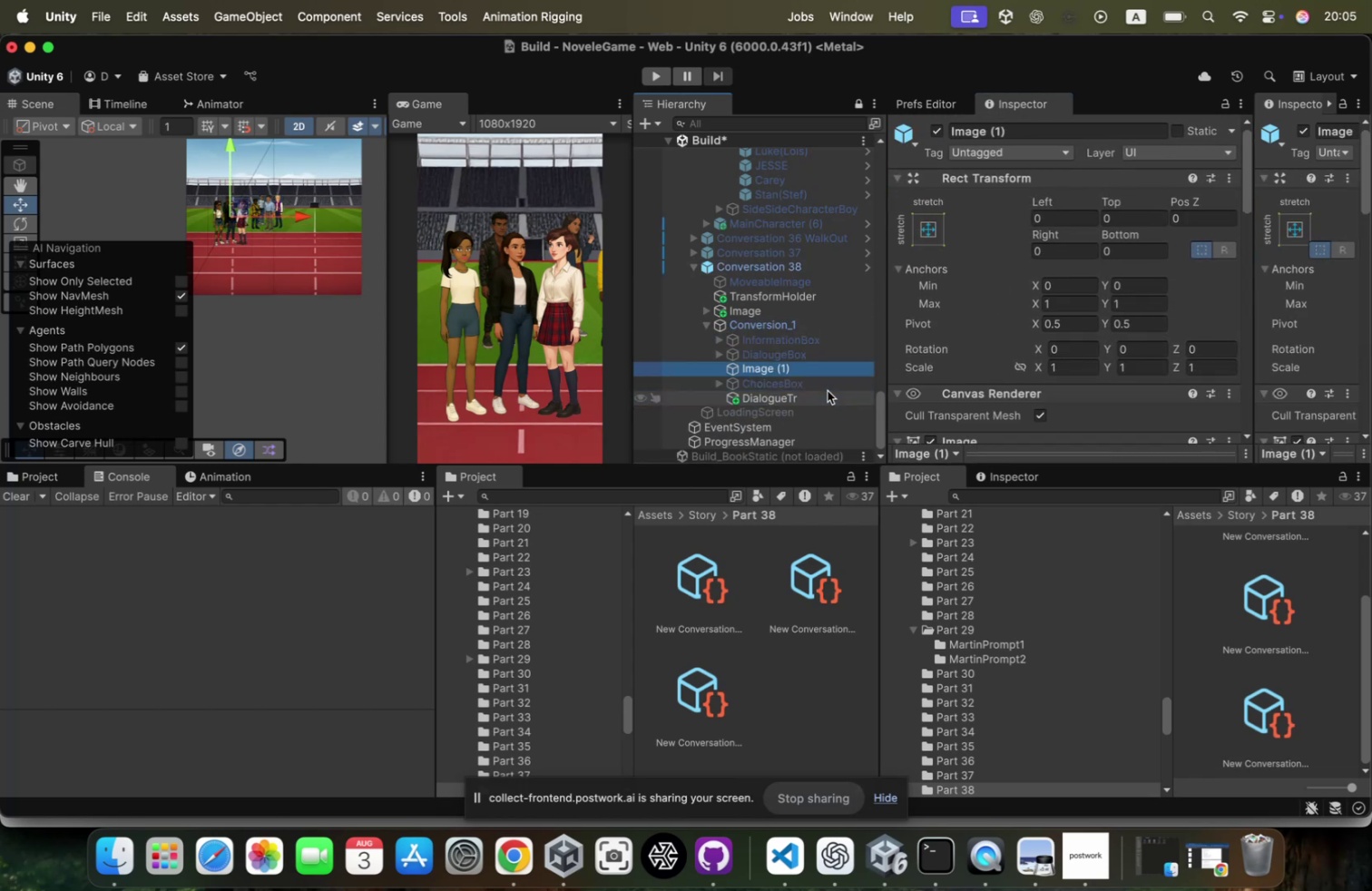 
key(ArrowUp)
 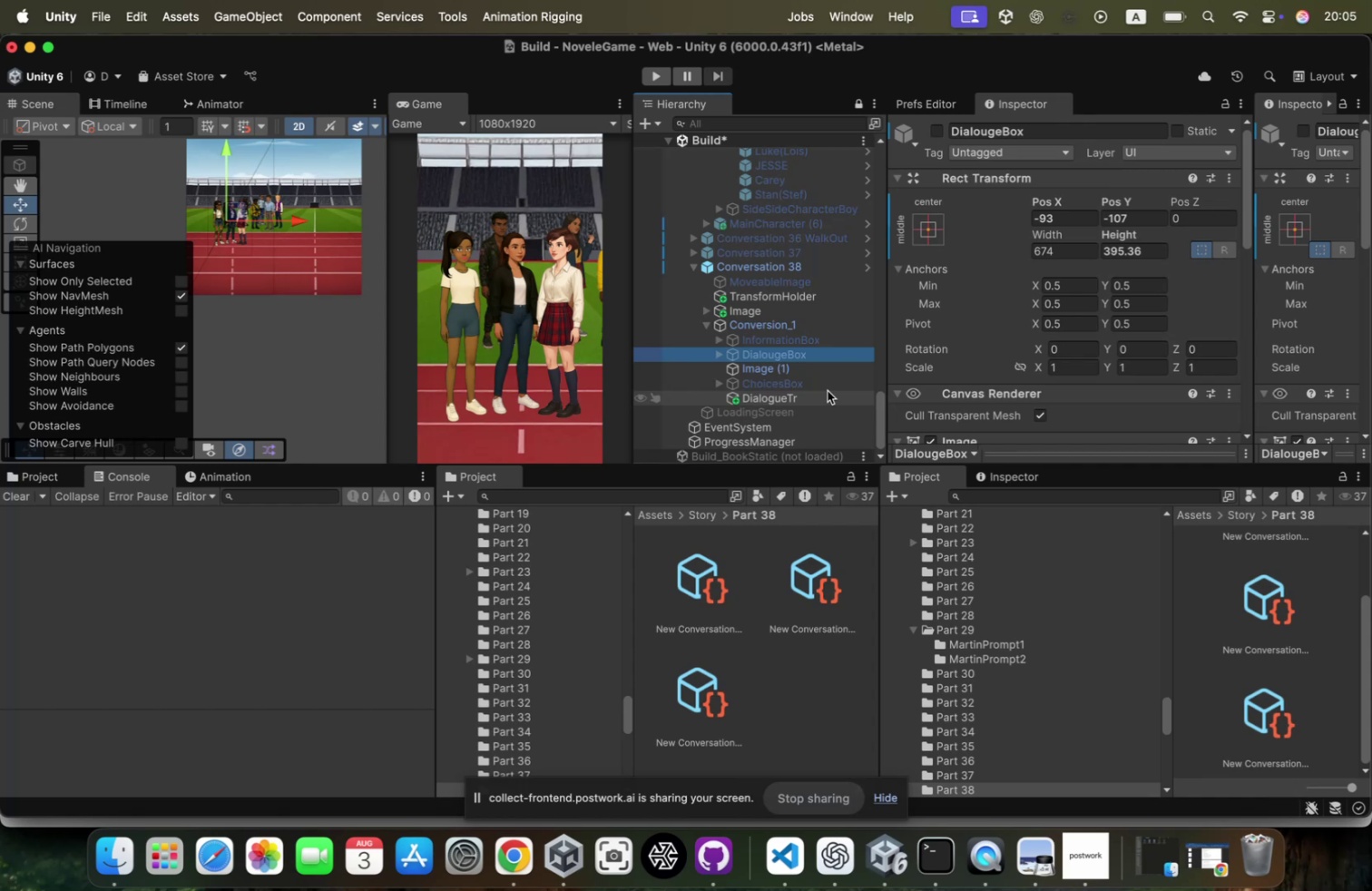 
key(ArrowUp)
 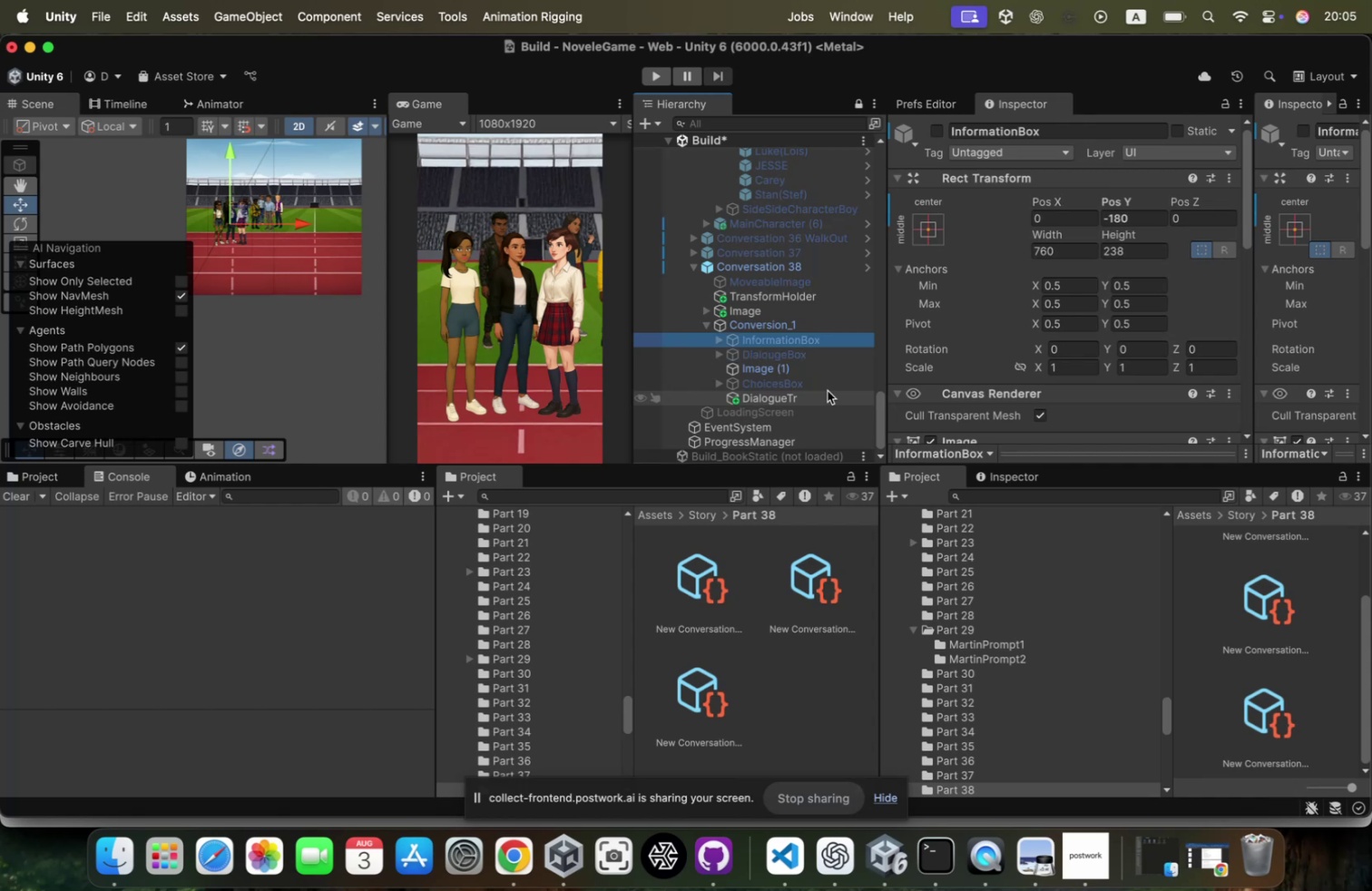 
key(ArrowUp)
 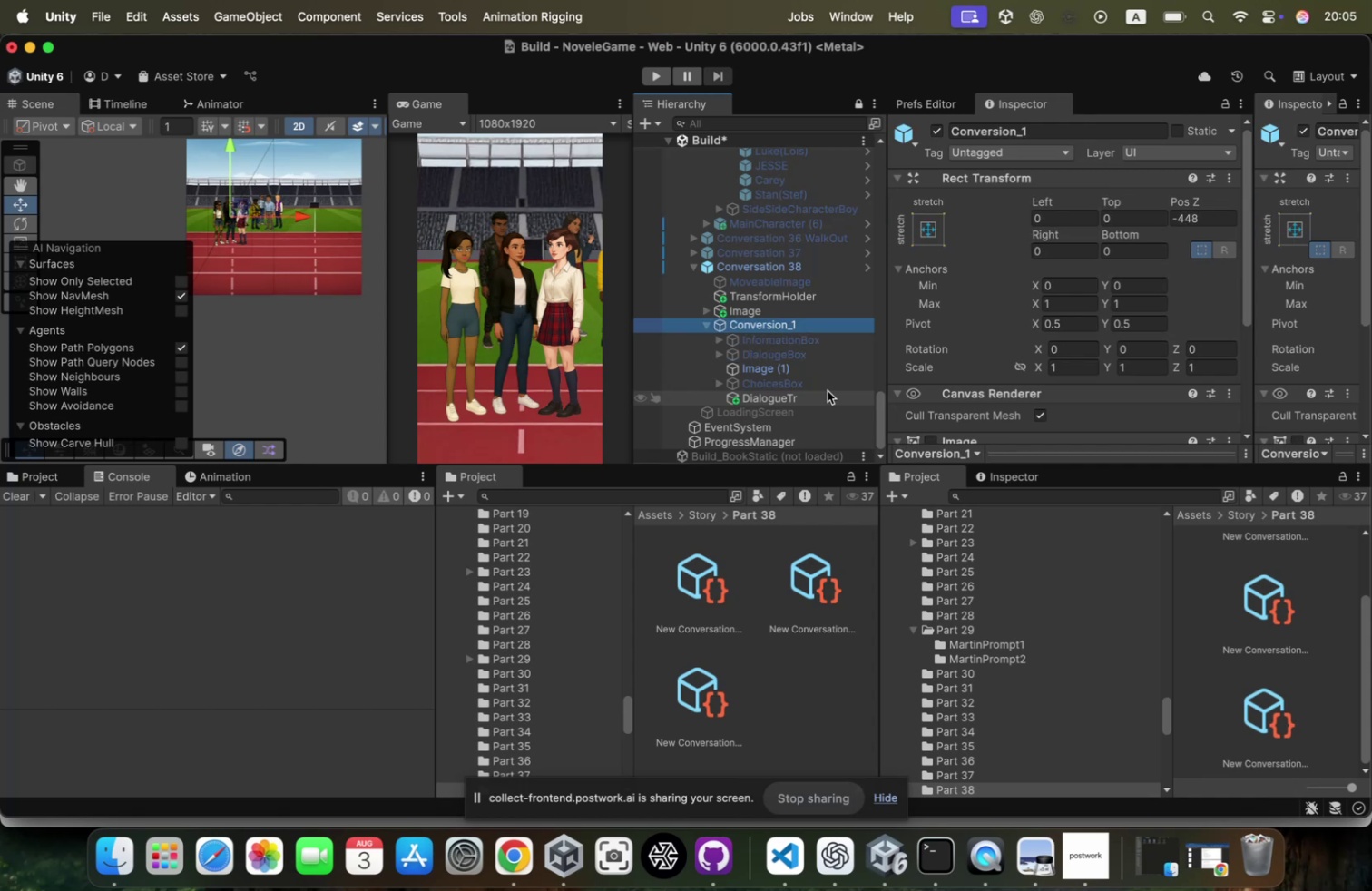 
key(ArrowUp)
 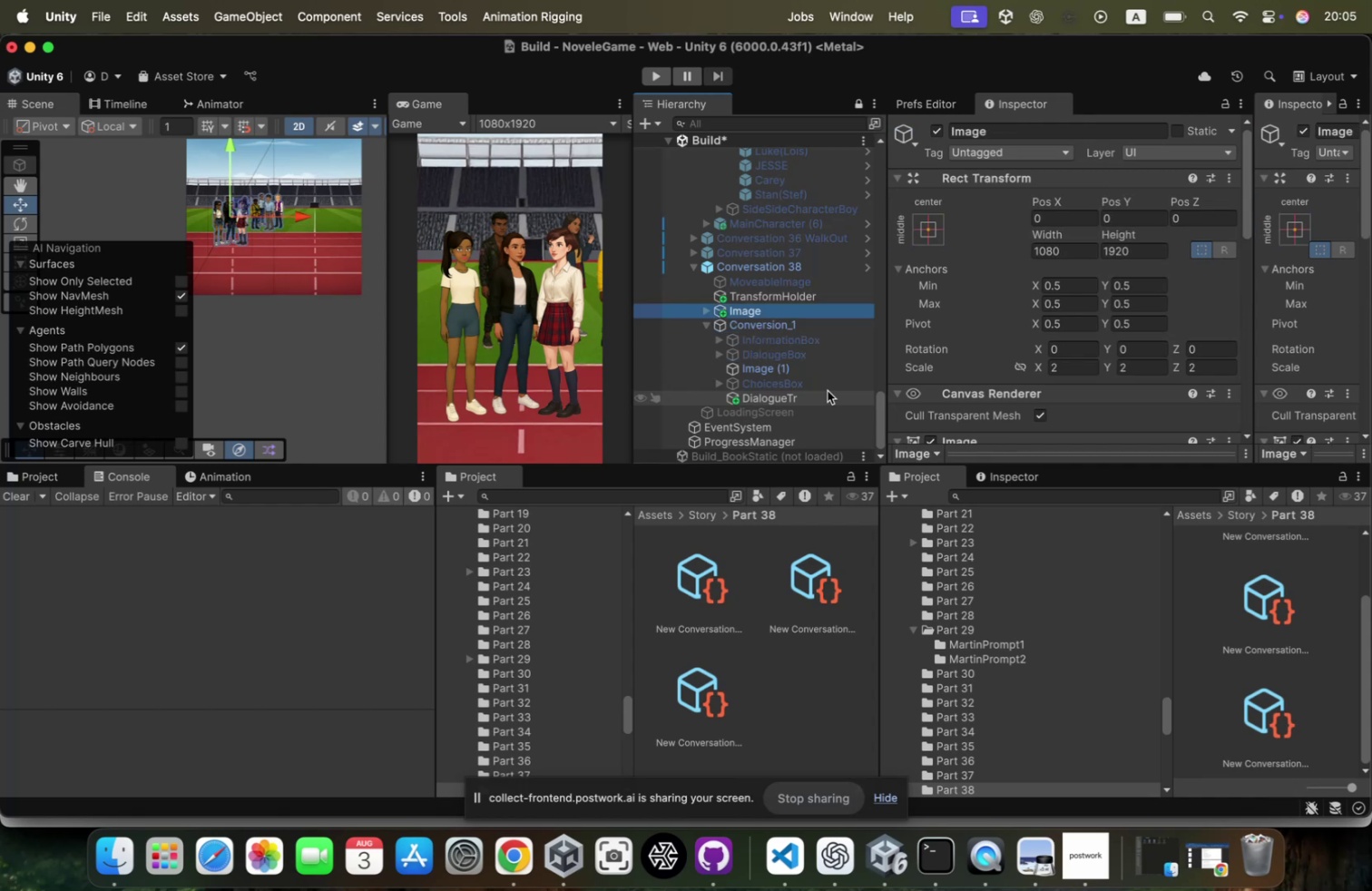 
key(ArrowUp)
 